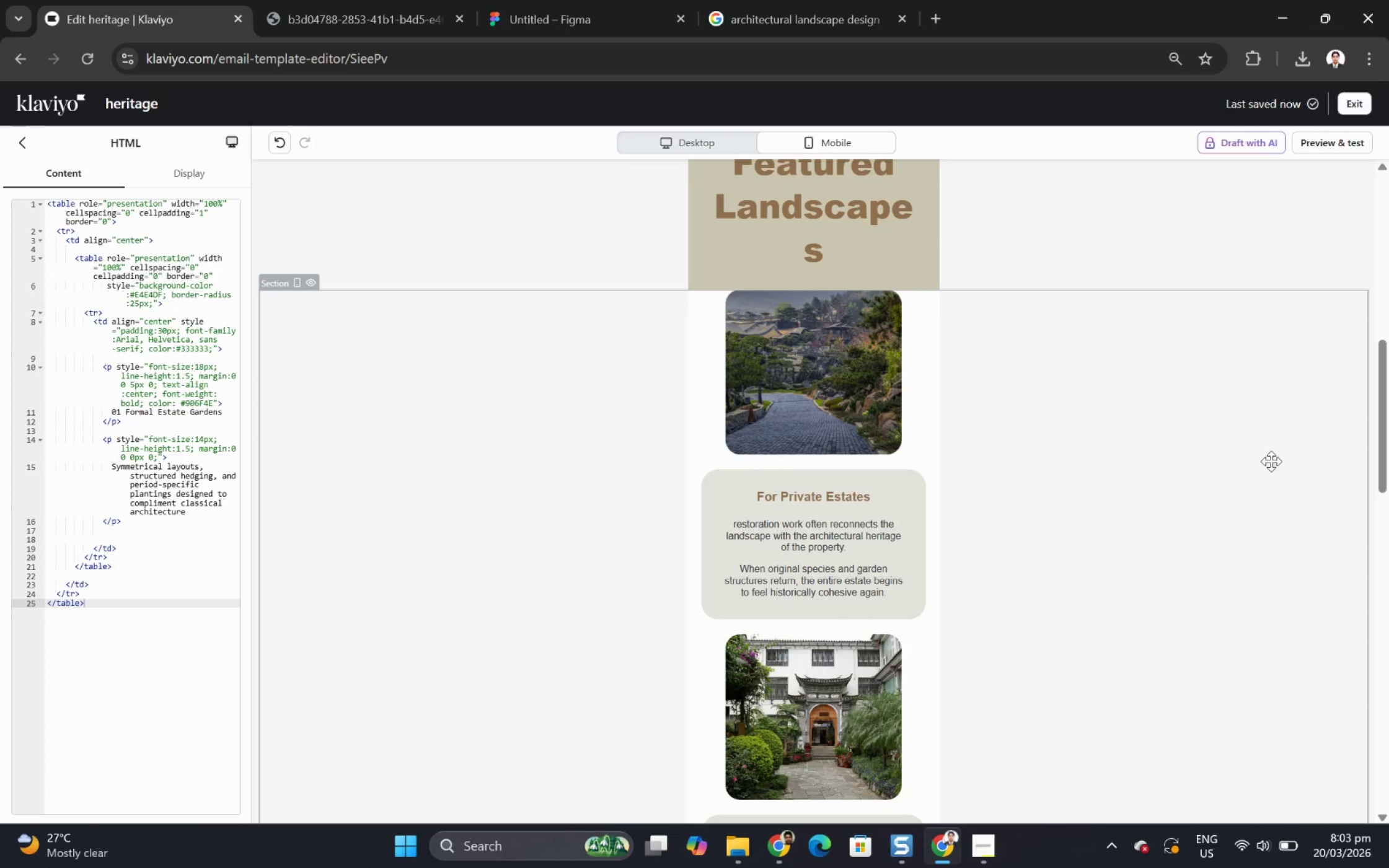 
scroll: coordinate [1271, 461], scroll_direction: up, amount: 1.0
 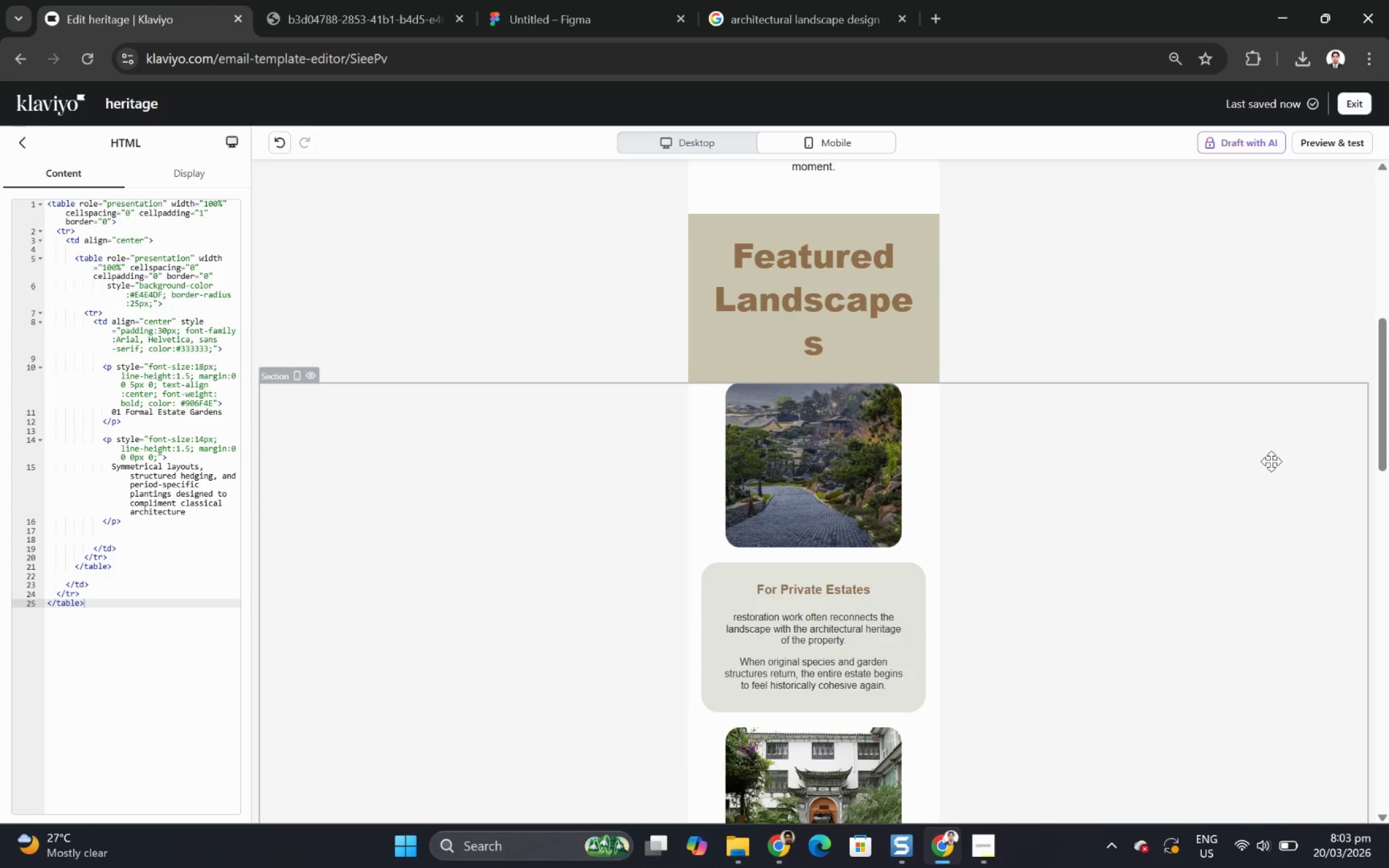 
scroll: coordinate [1271, 461], scroll_direction: down, amount: 3.0
 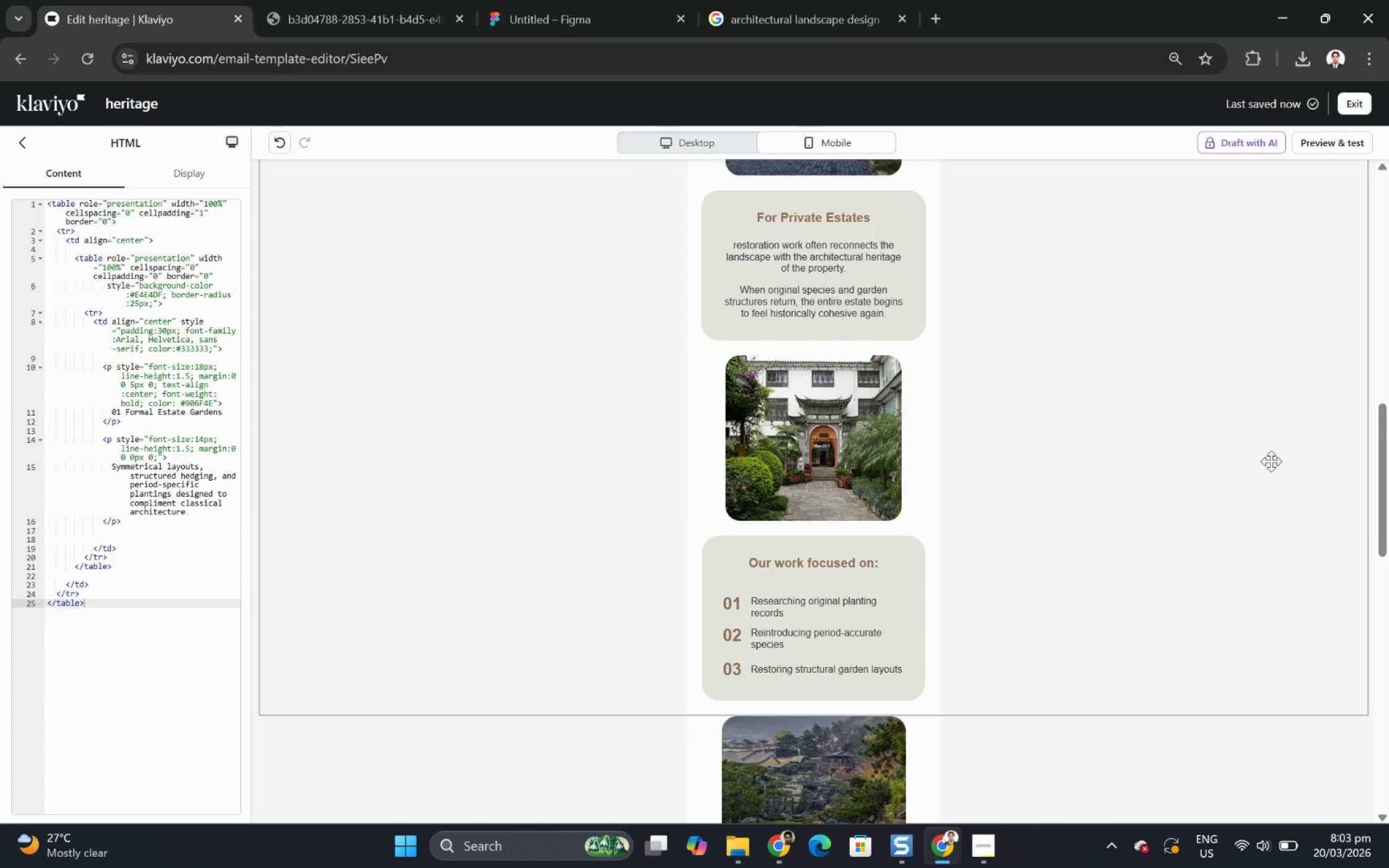 
scroll: coordinate [1271, 461], scroll_direction: up, amount: 3.0
 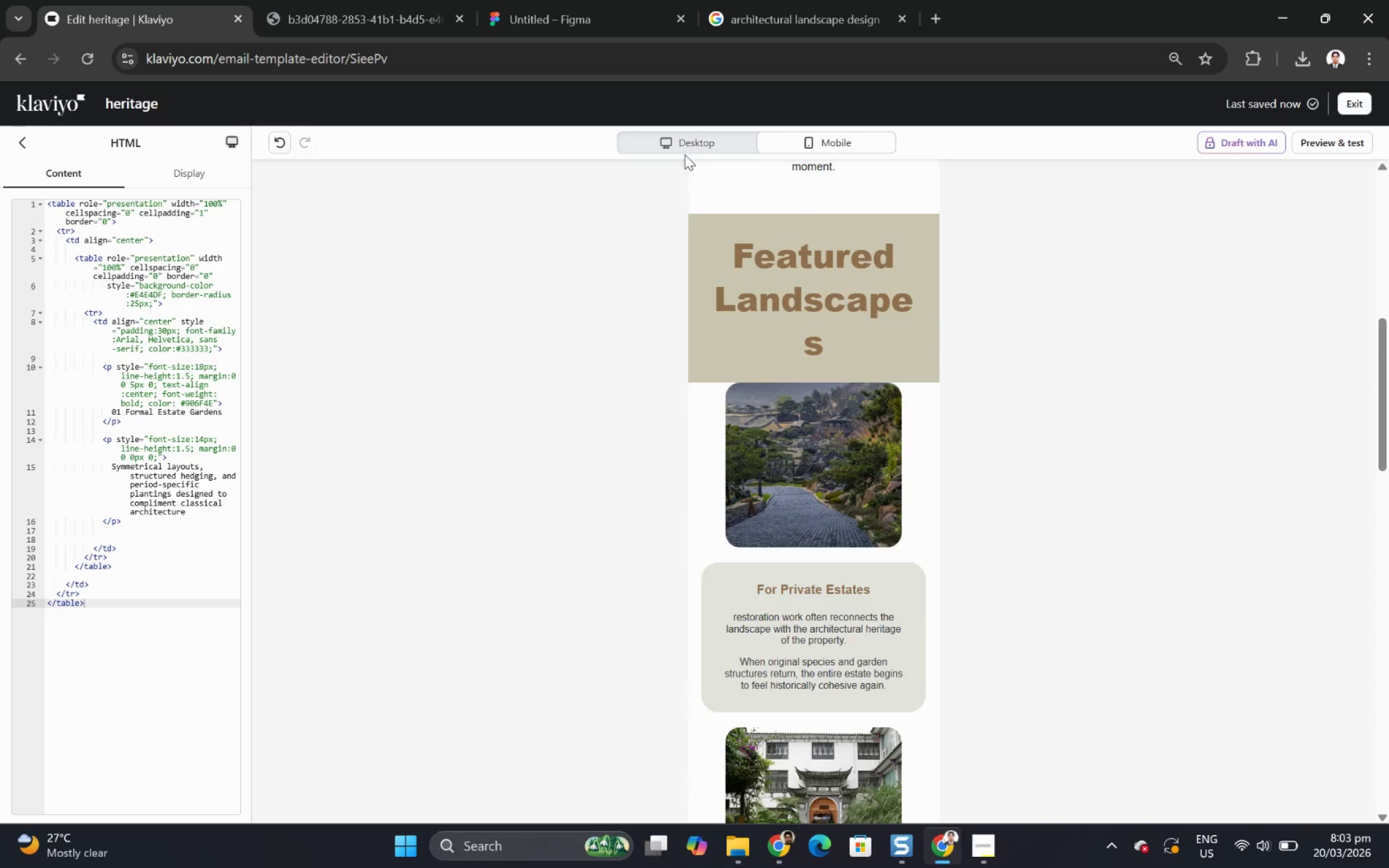 
left_click([683, 142])
 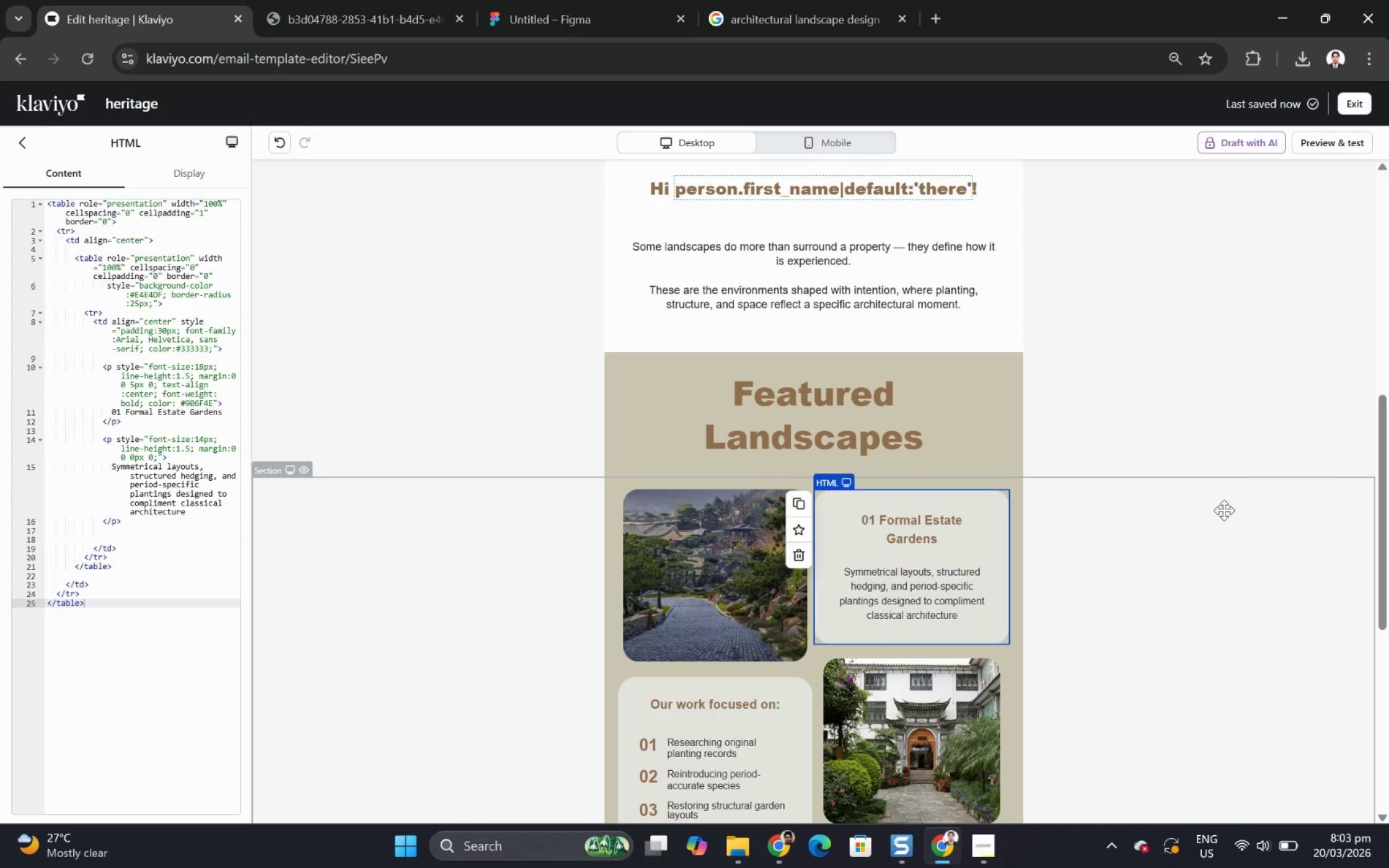 
left_click([1270, 651])
 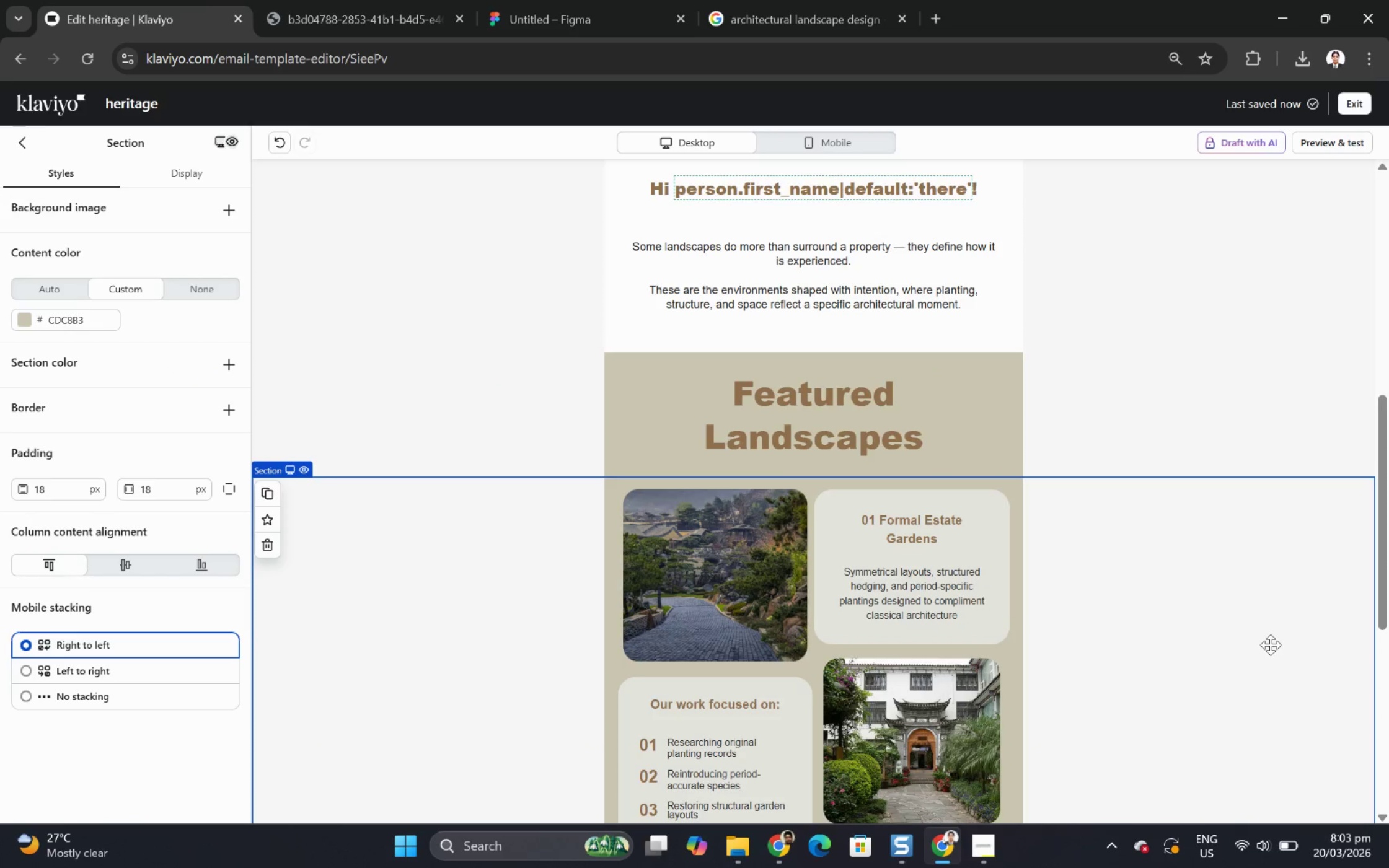 
scroll: coordinate [1270, 644], scroll_direction: down, amount: 2.0
 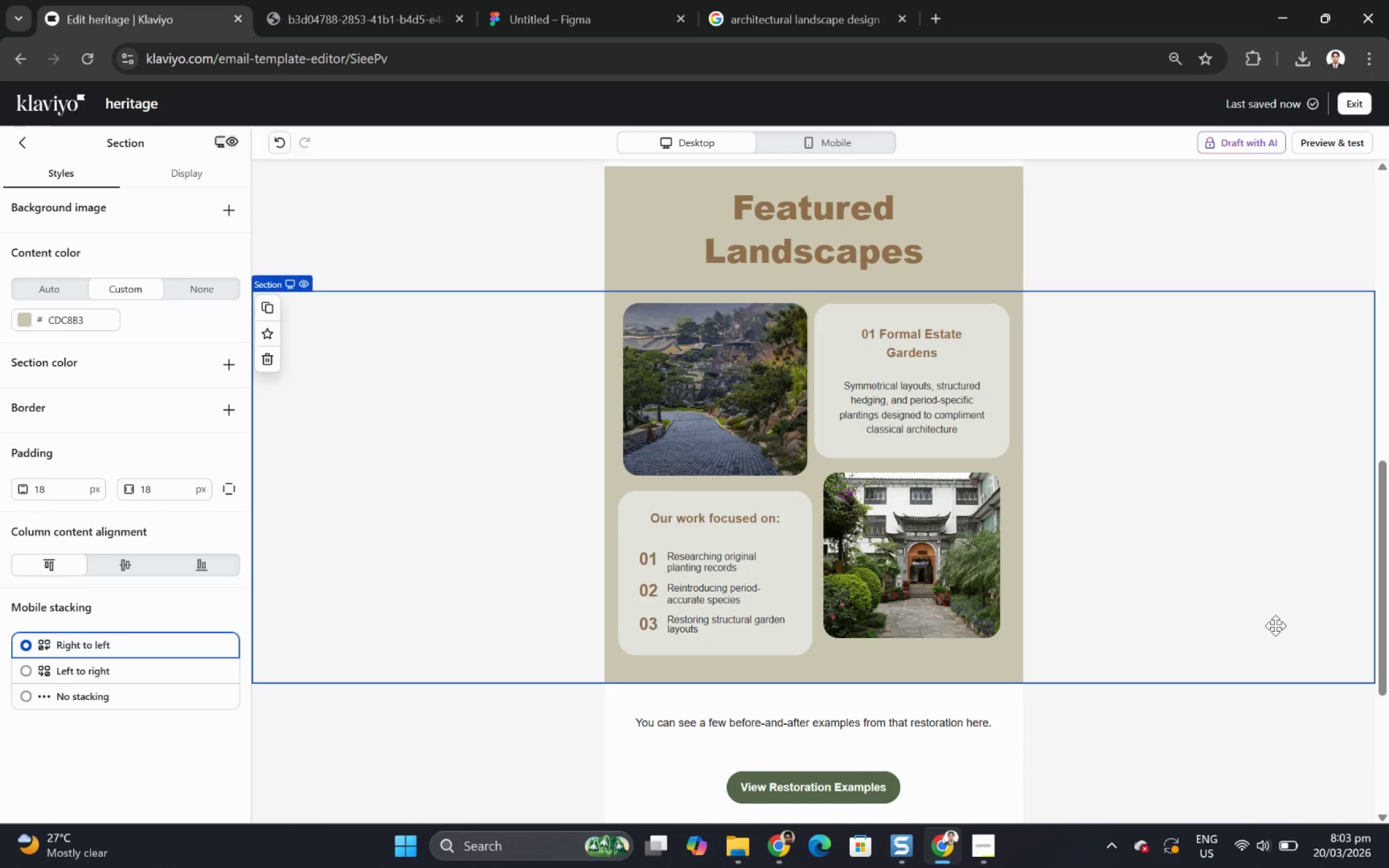 
wait(13.47)
 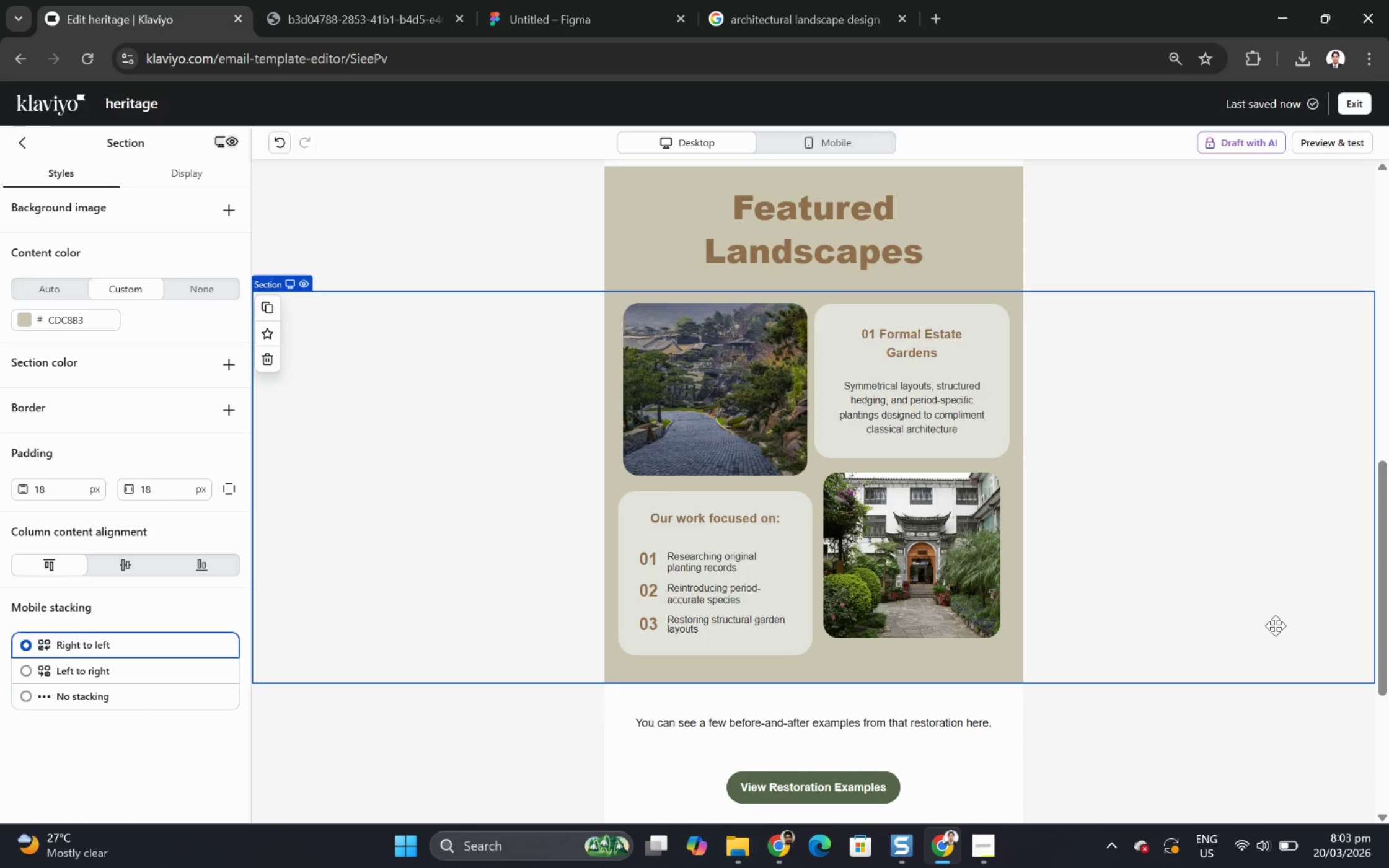 
mouse_move([968, 858])
 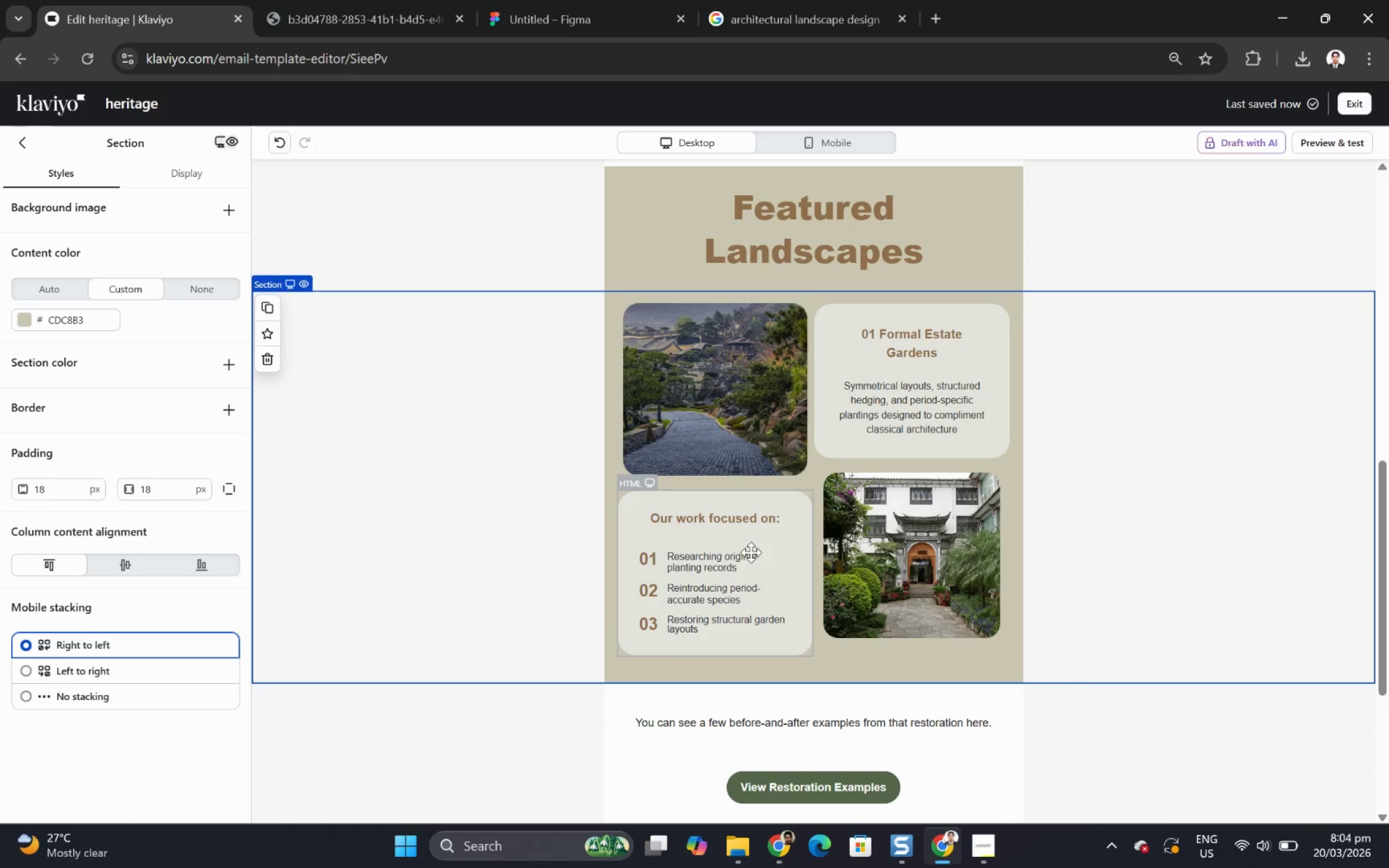 
left_click([744, 549])
 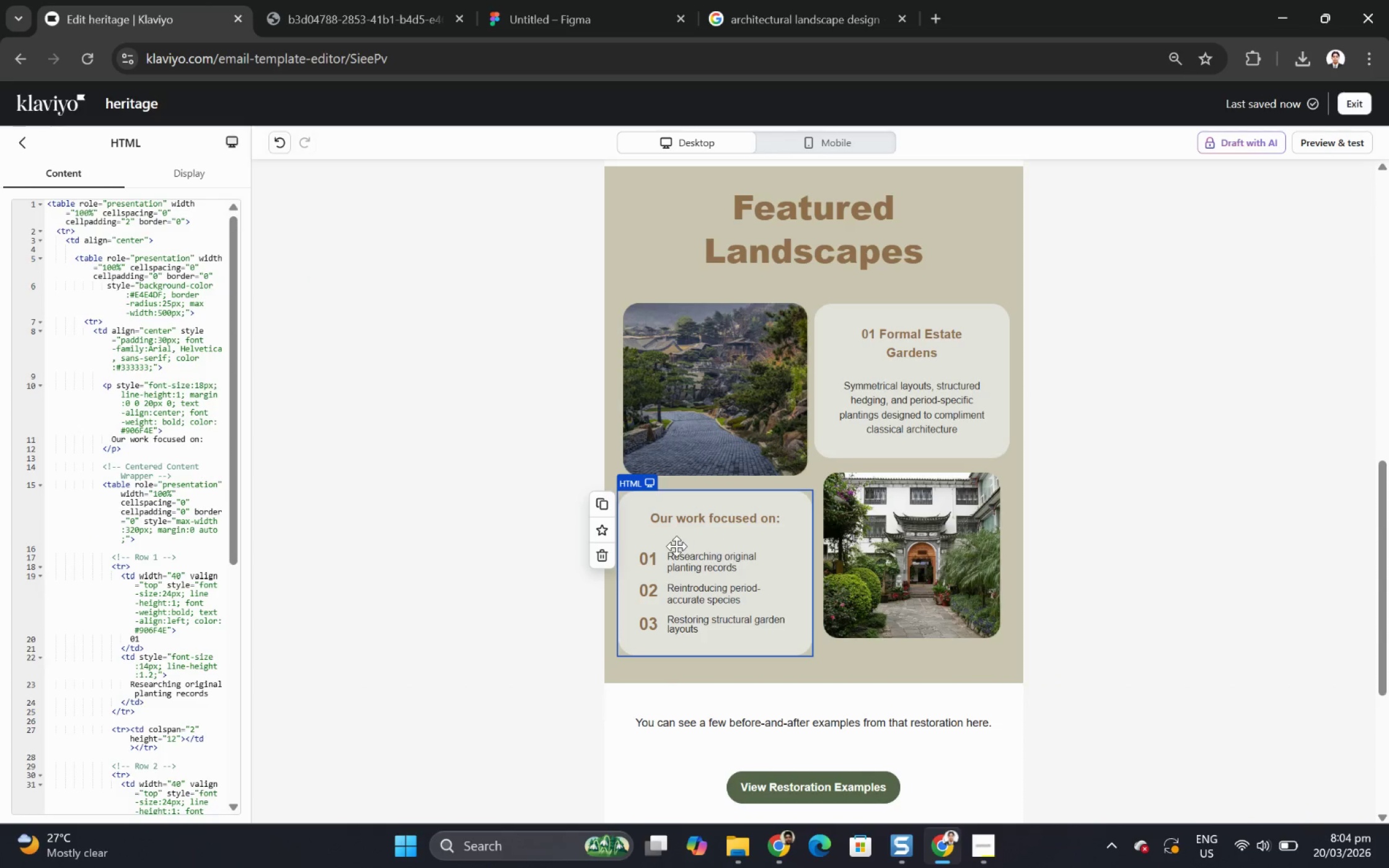 
left_click_drag(start_coordinate=[676, 546], to_coordinate=[888, 546])
 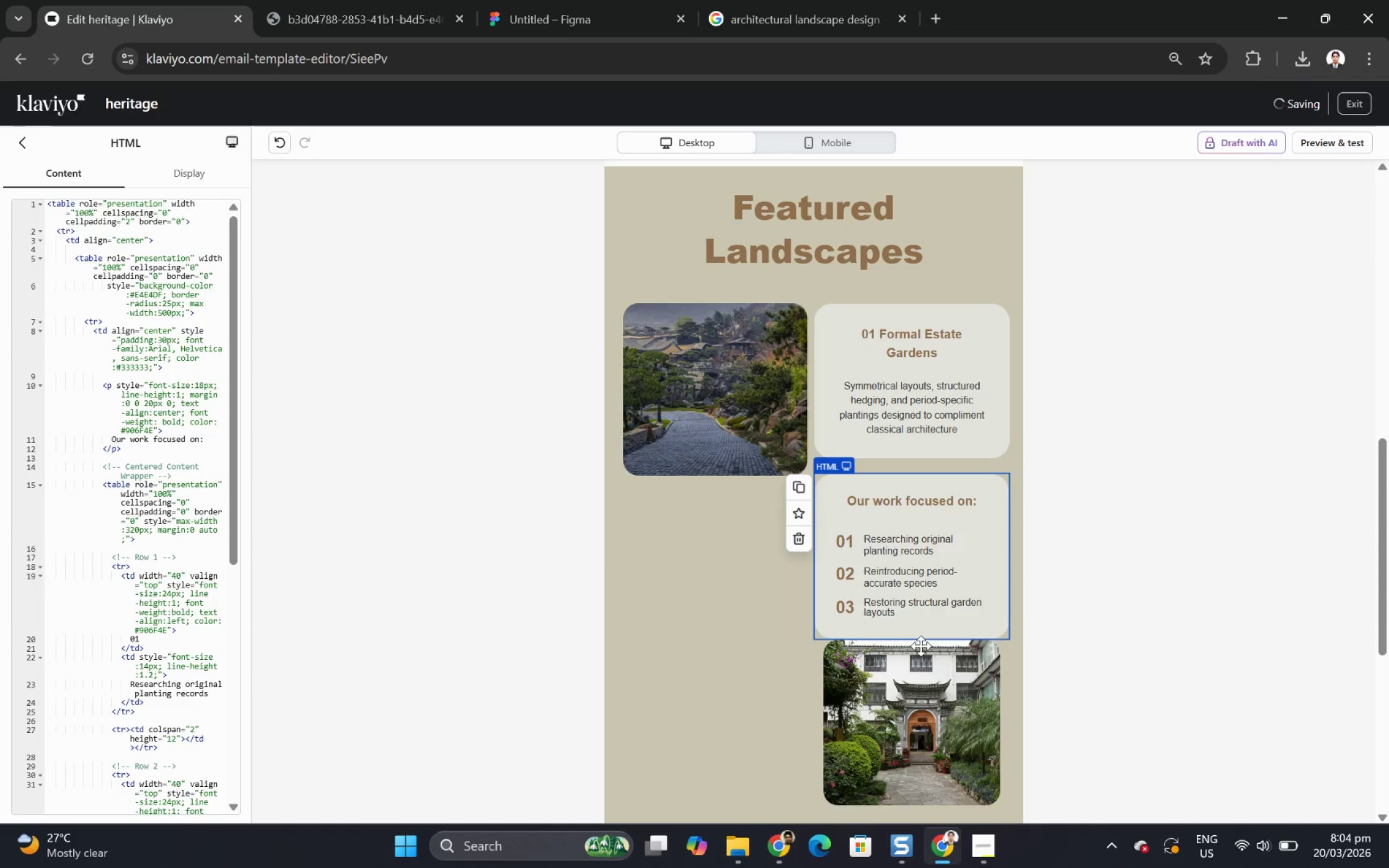 
left_click_drag(start_coordinate=[909, 721], to_coordinate=[730, 546])
 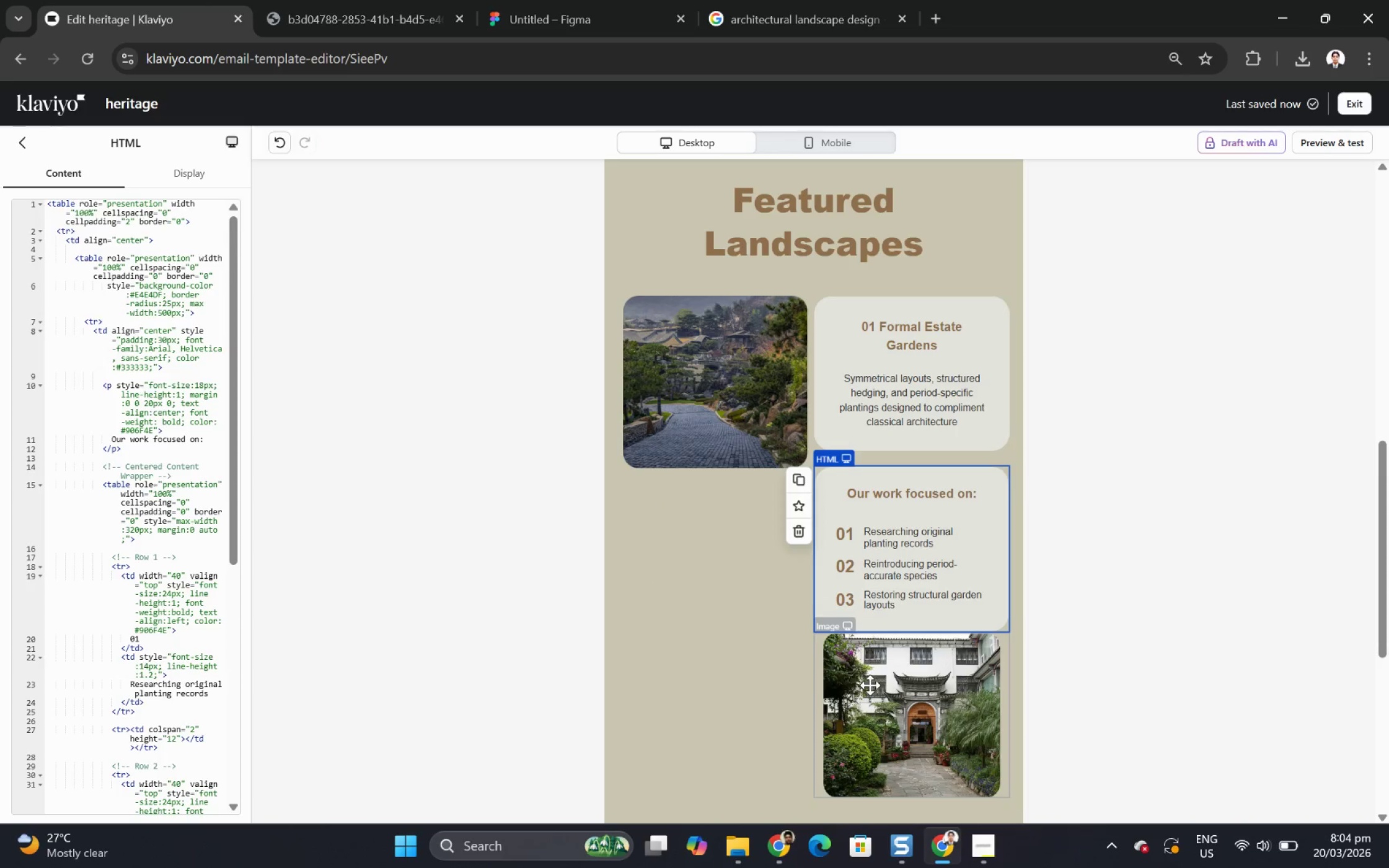 
left_click_drag(start_coordinate=[878, 690], to_coordinate=[690, 528])
 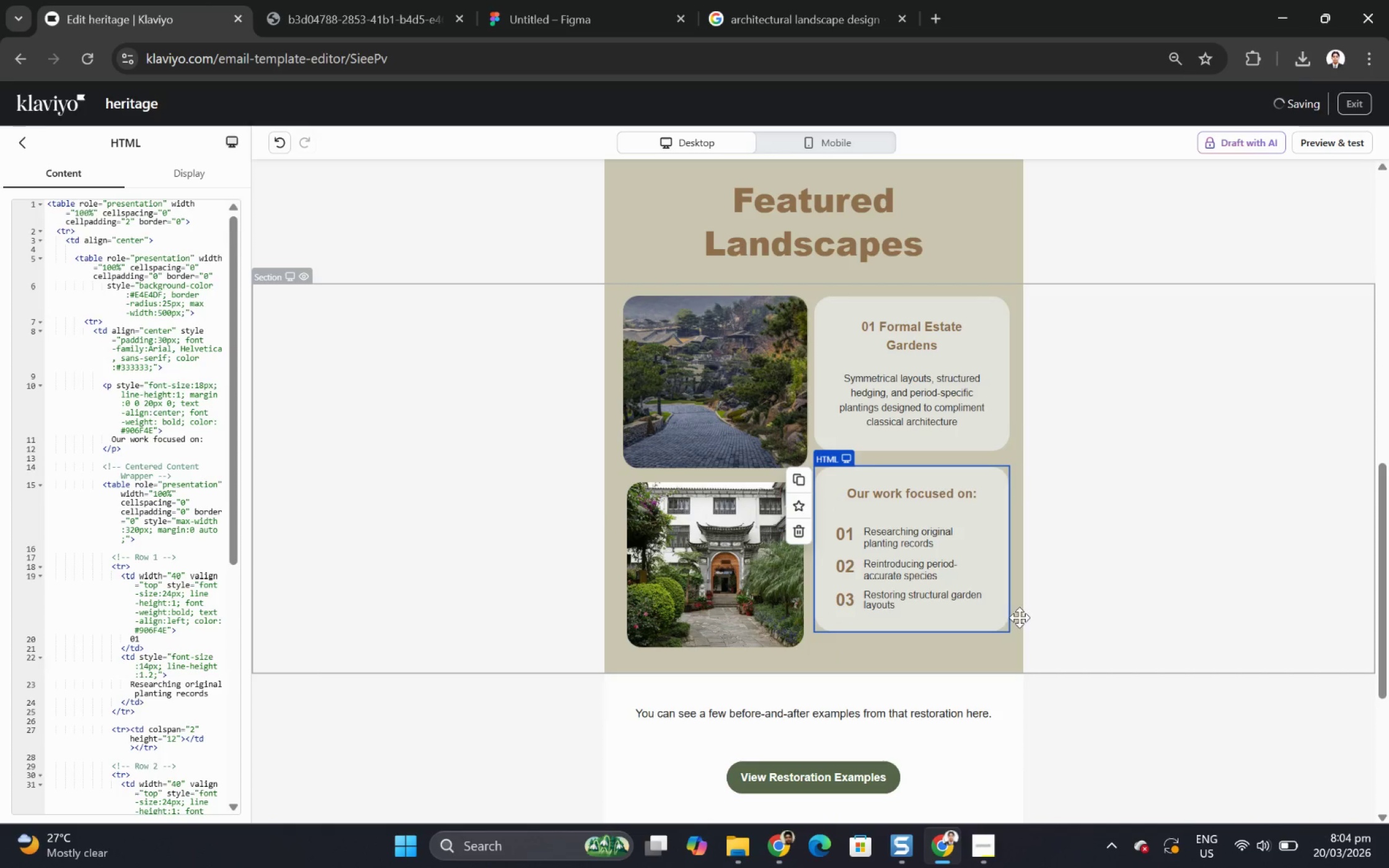 
left_click_drag(start_coordinate=[1151, 636], to_coordinate=[1154, 636])
 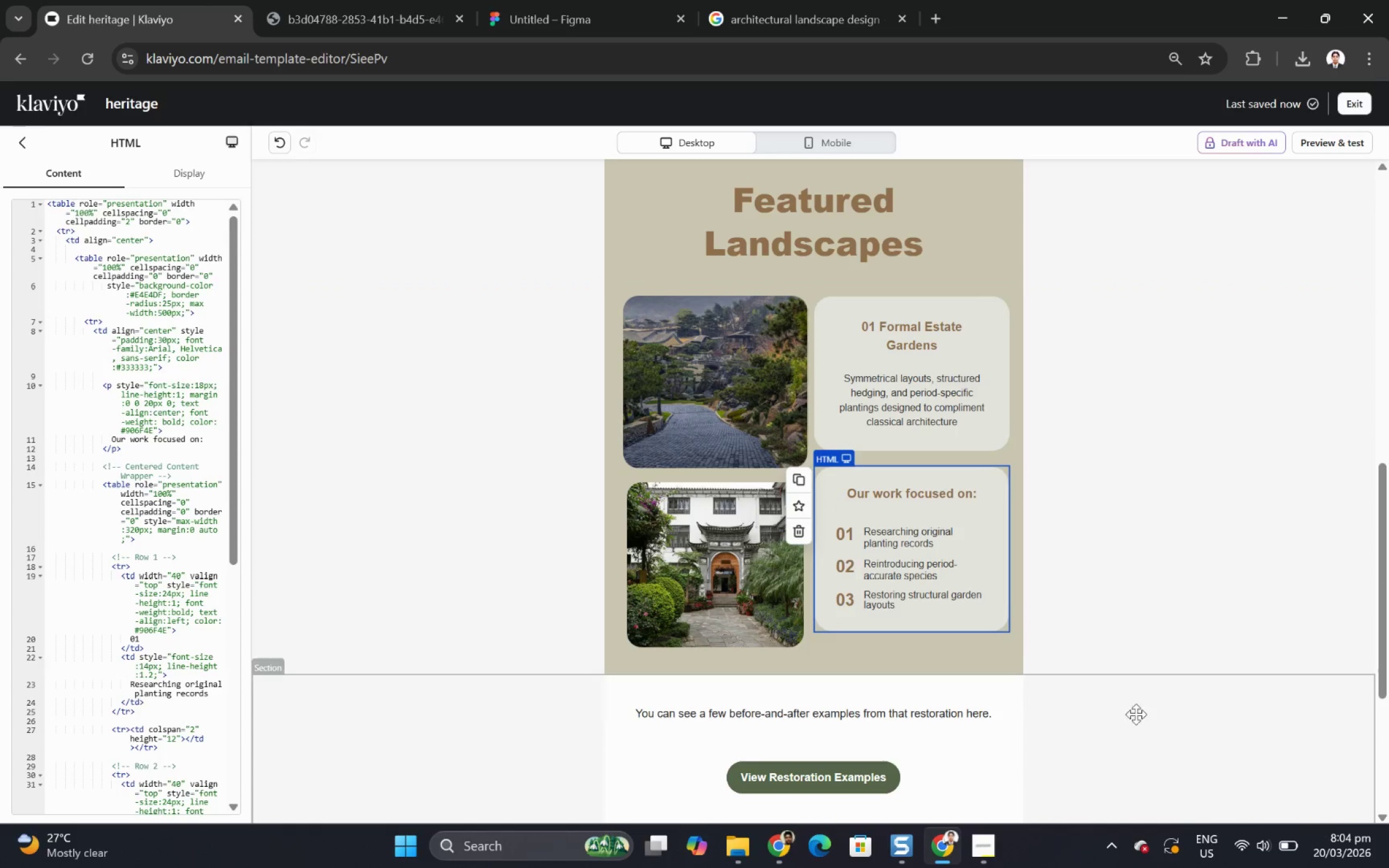 
left_click([969, 721])
 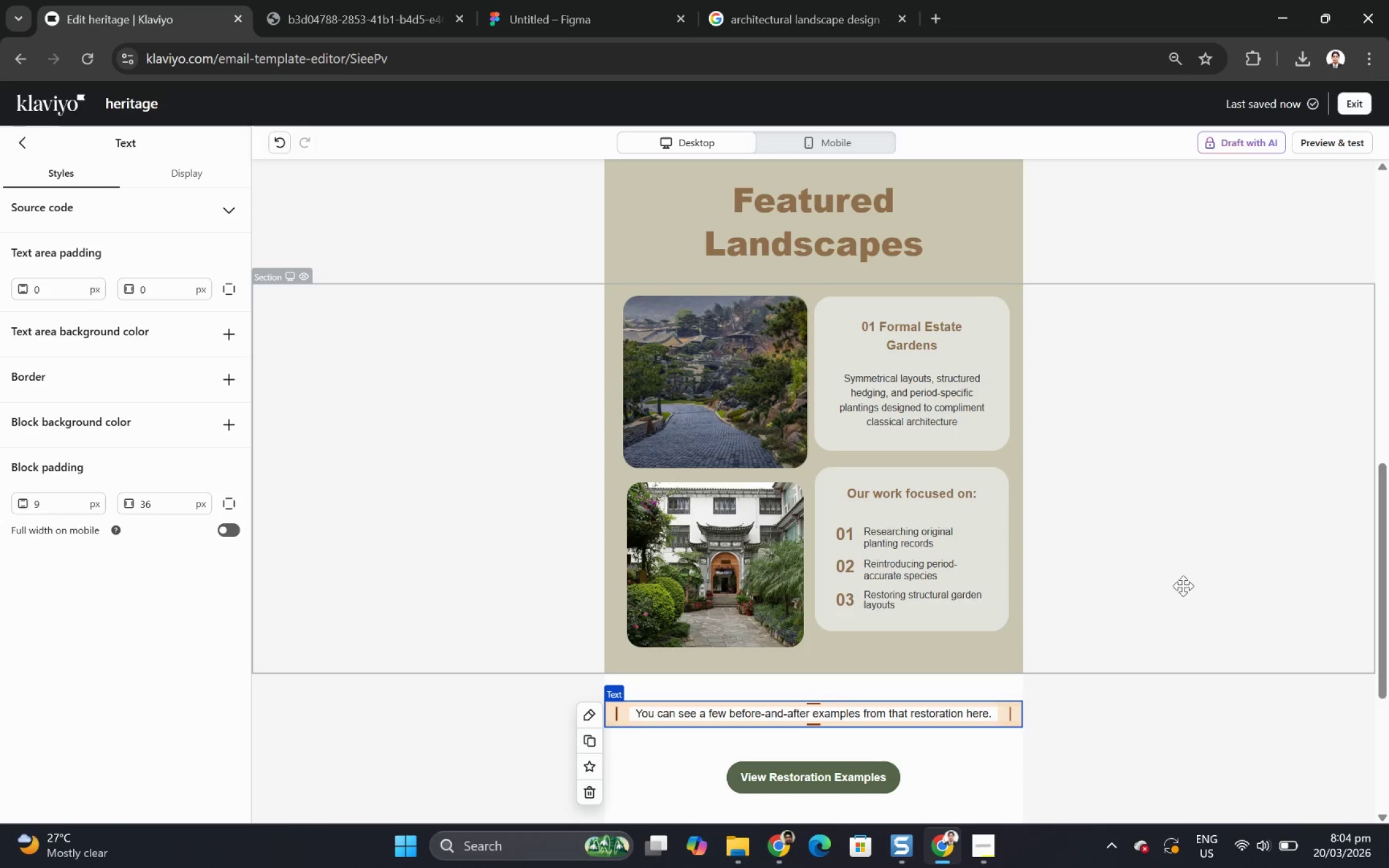 
wait(7.28)
 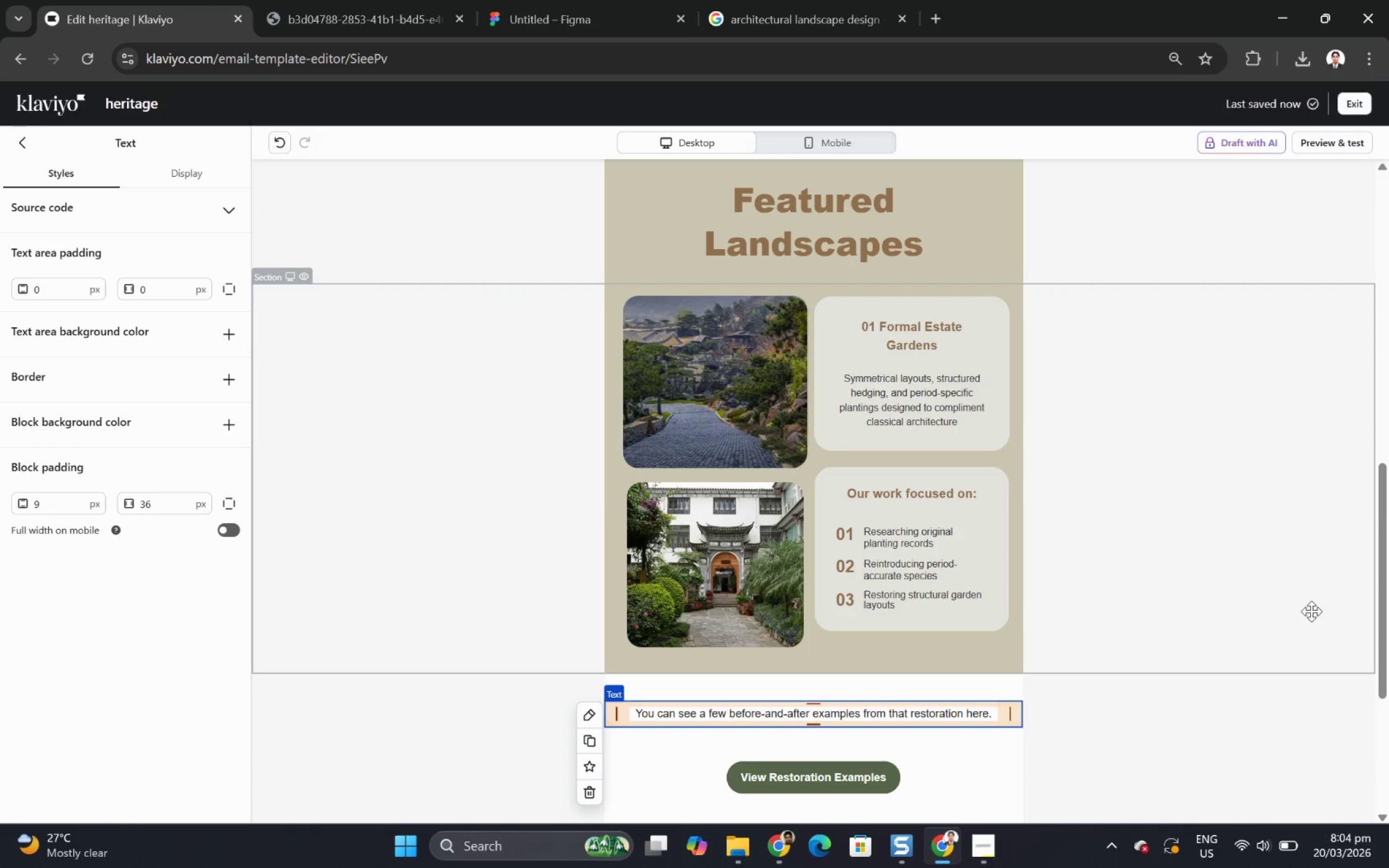 
left_click([943, 548])
 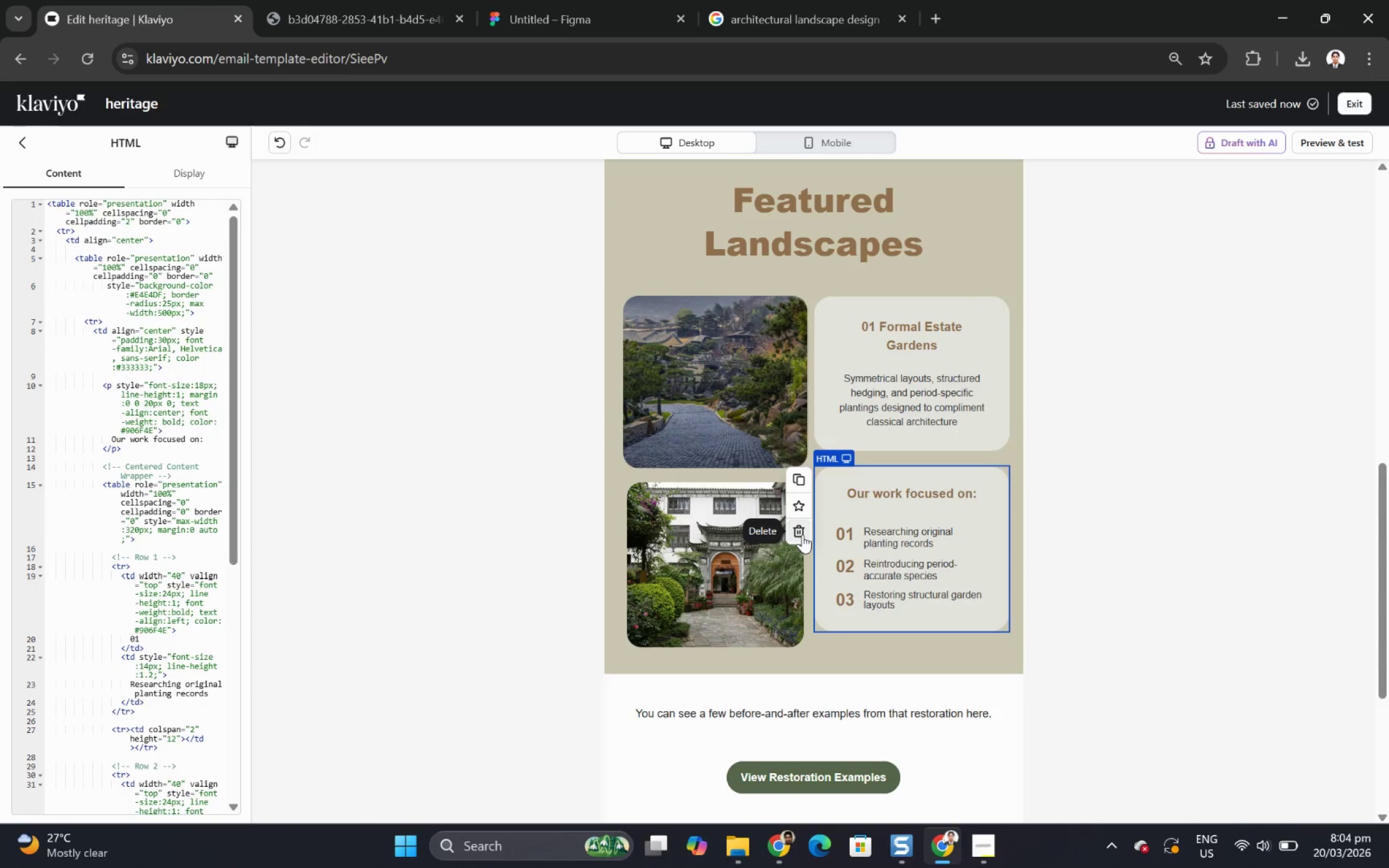 
left_click([802, 534])
 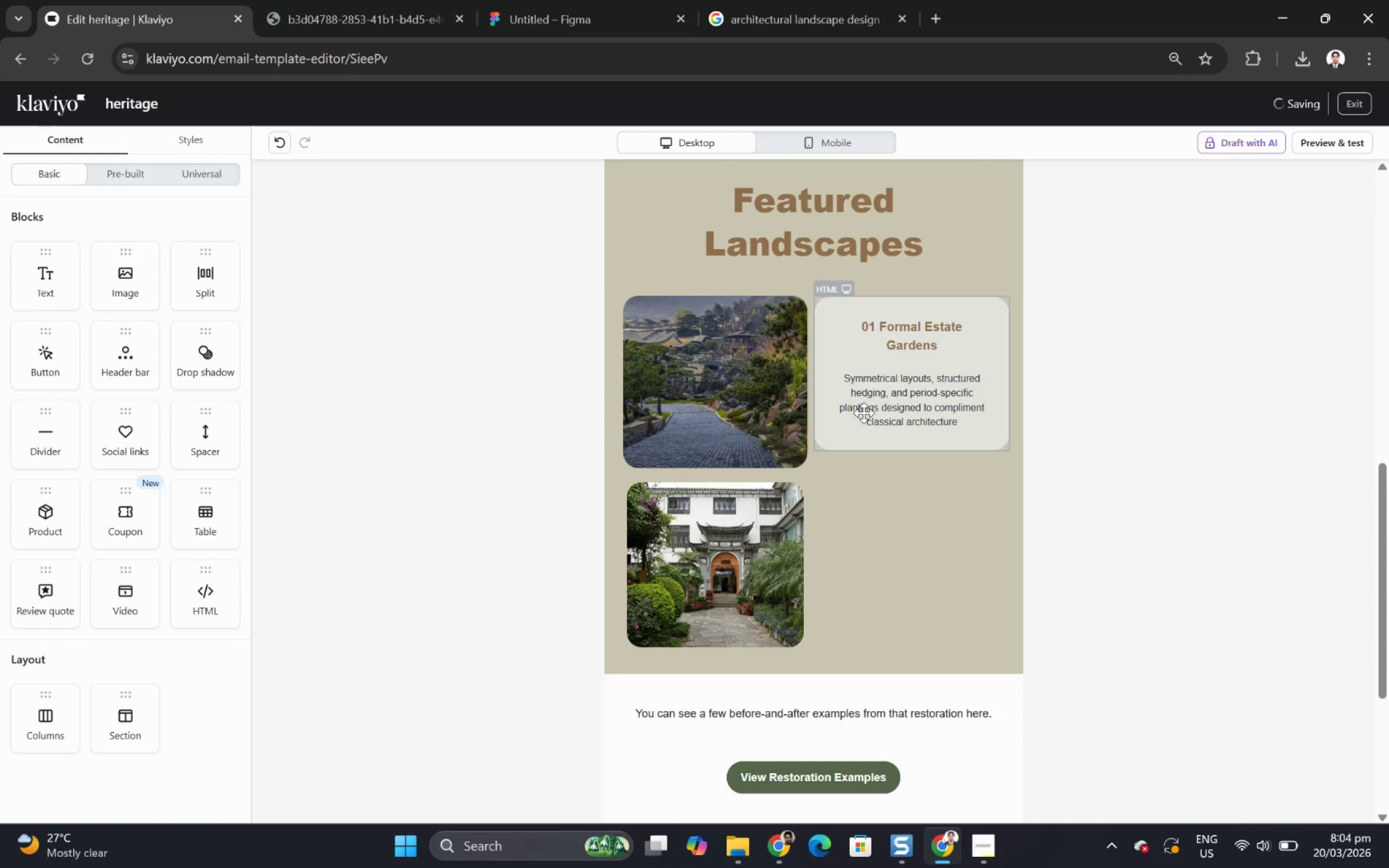 
left_click([874, 404])
 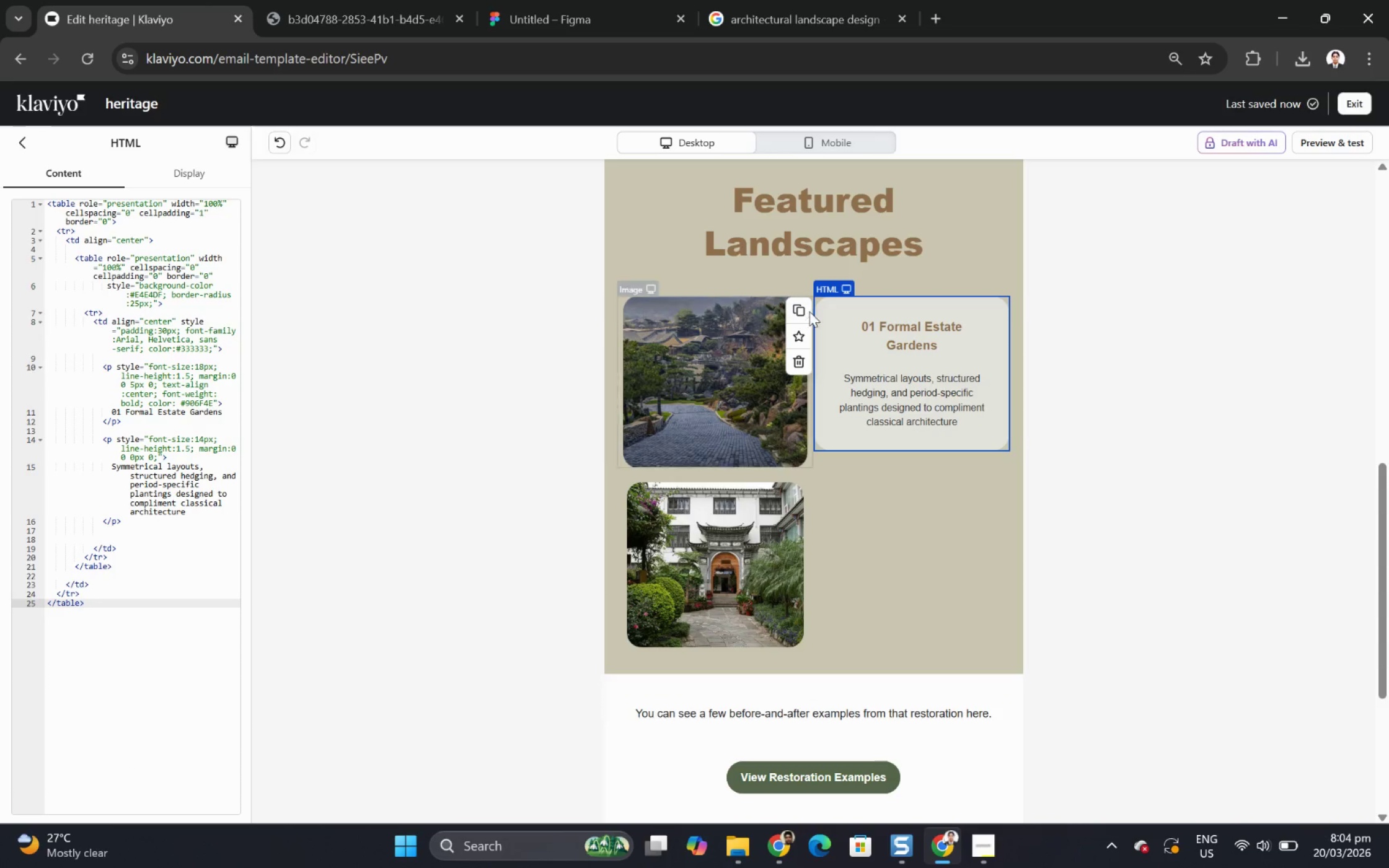 
left_click([800, 306])
 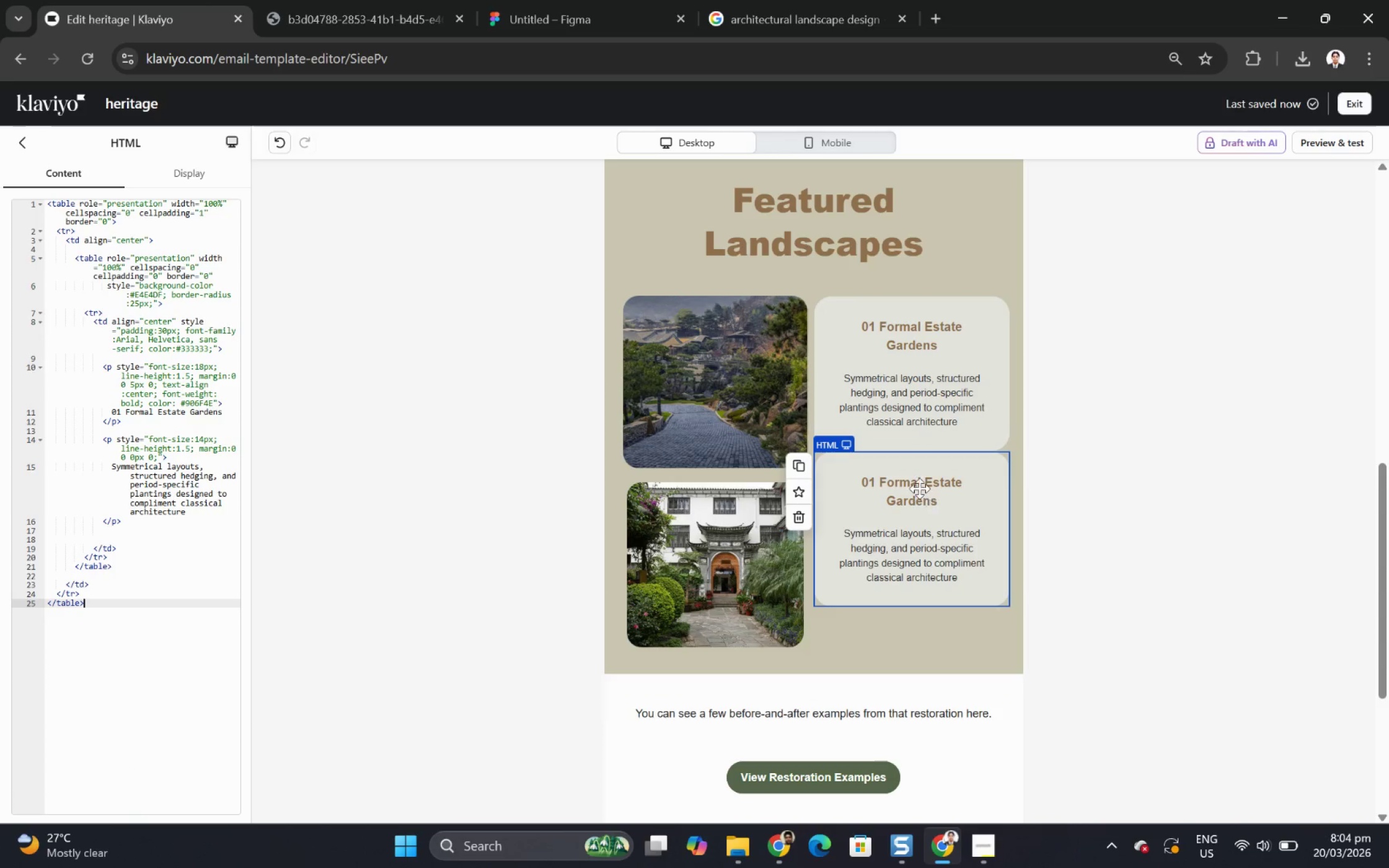 
left_click_drag(start_coordinate=[913, 464], to_coordinate=[915, 514])
 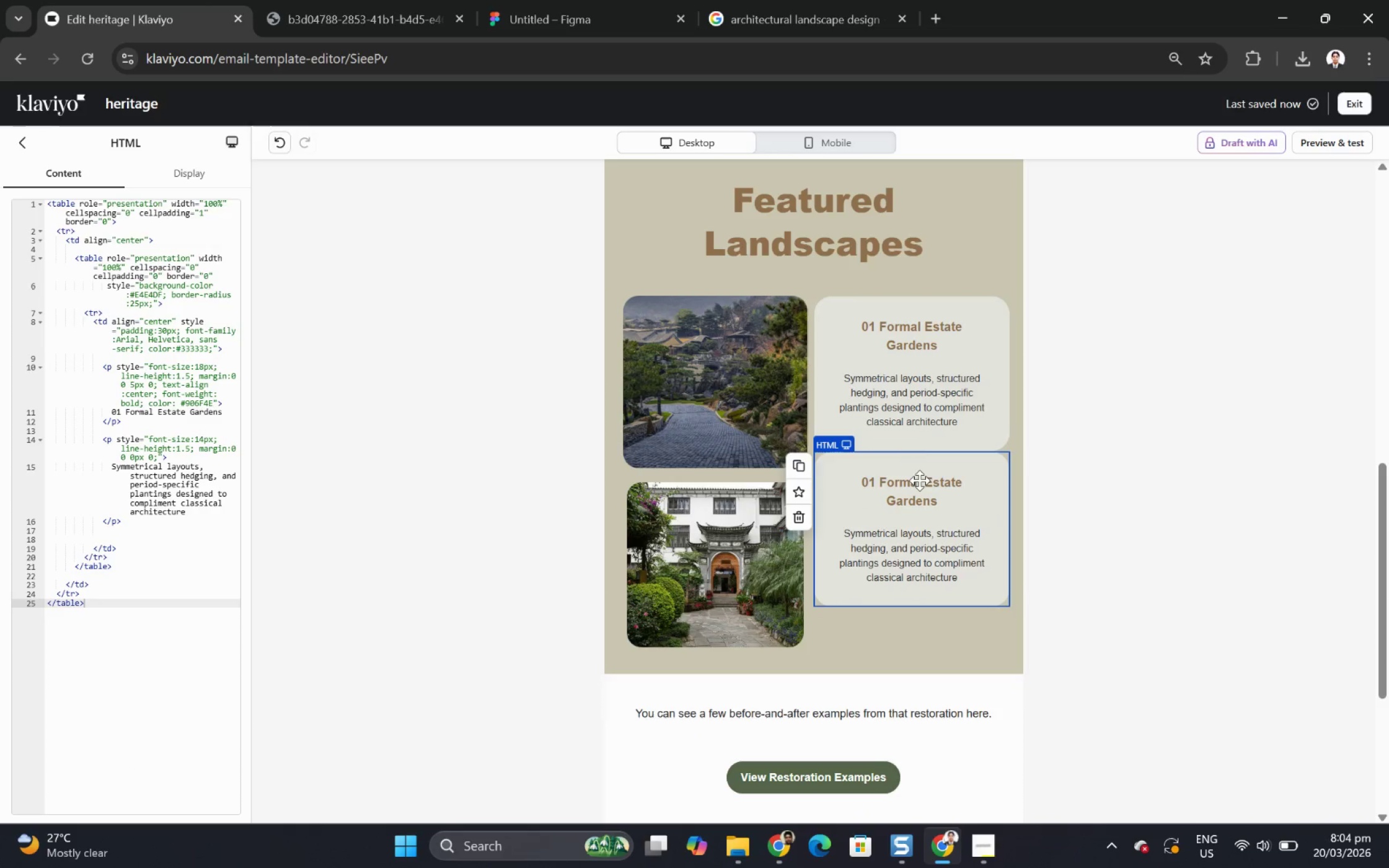 
left_click_drag(start_coordinate=[919, 459], to_coordinate=[922, 561])
 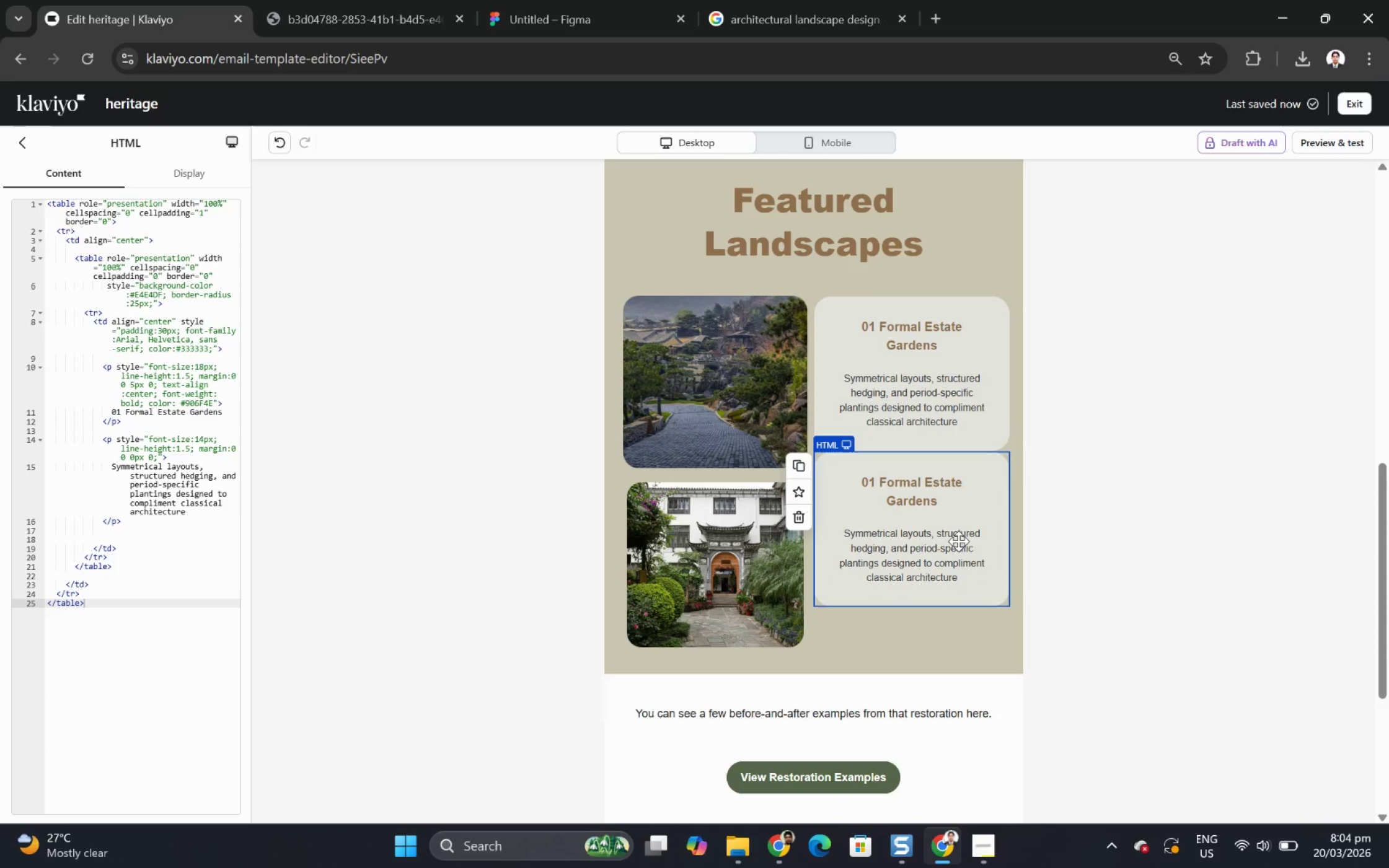 
left_click_drag(start_coordinate=[894, 489], to_coordinate=[895, 558])
 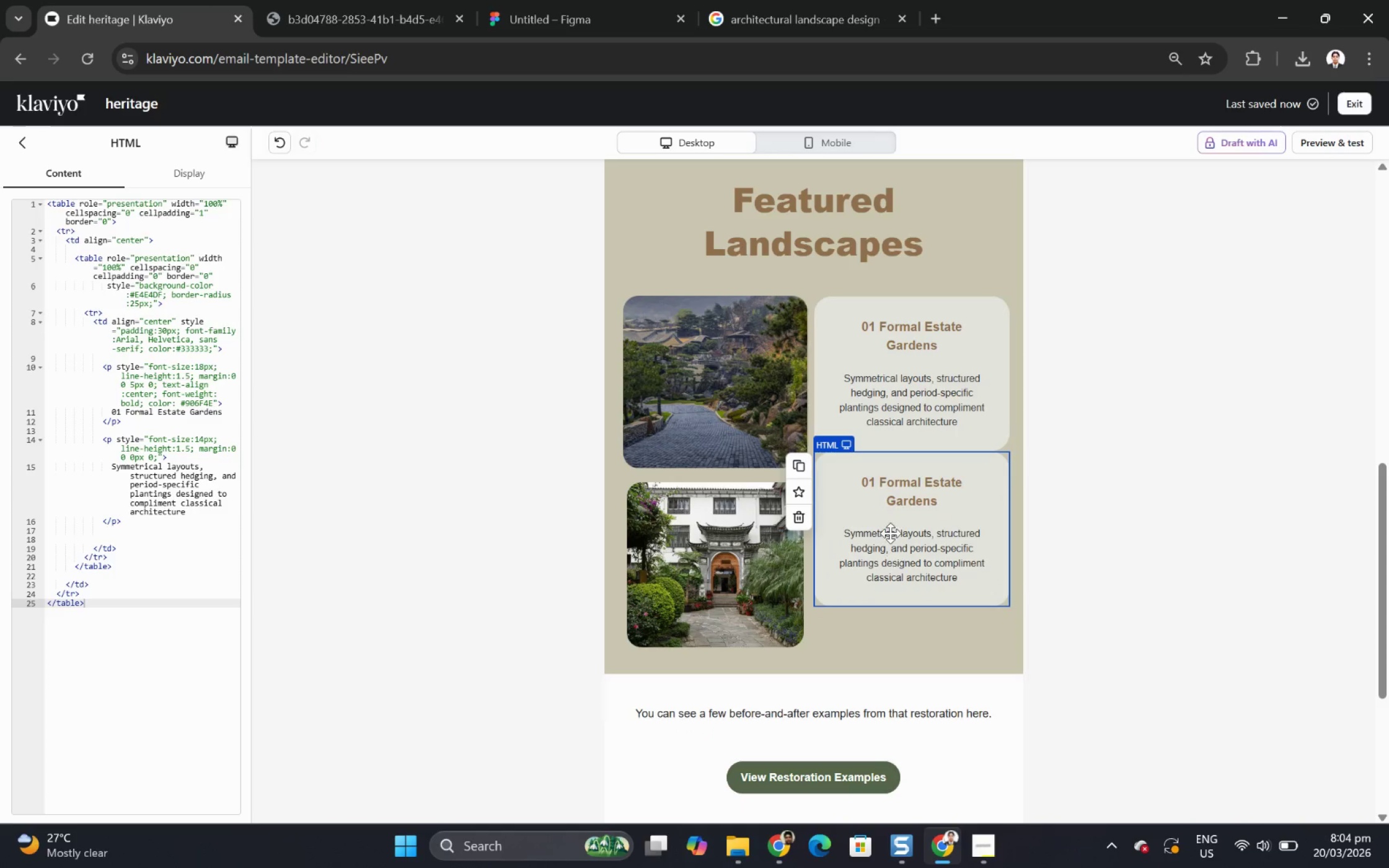 
left_click_drag(start_coordinate=[882, 484], to_coordinate=[881, 540])
 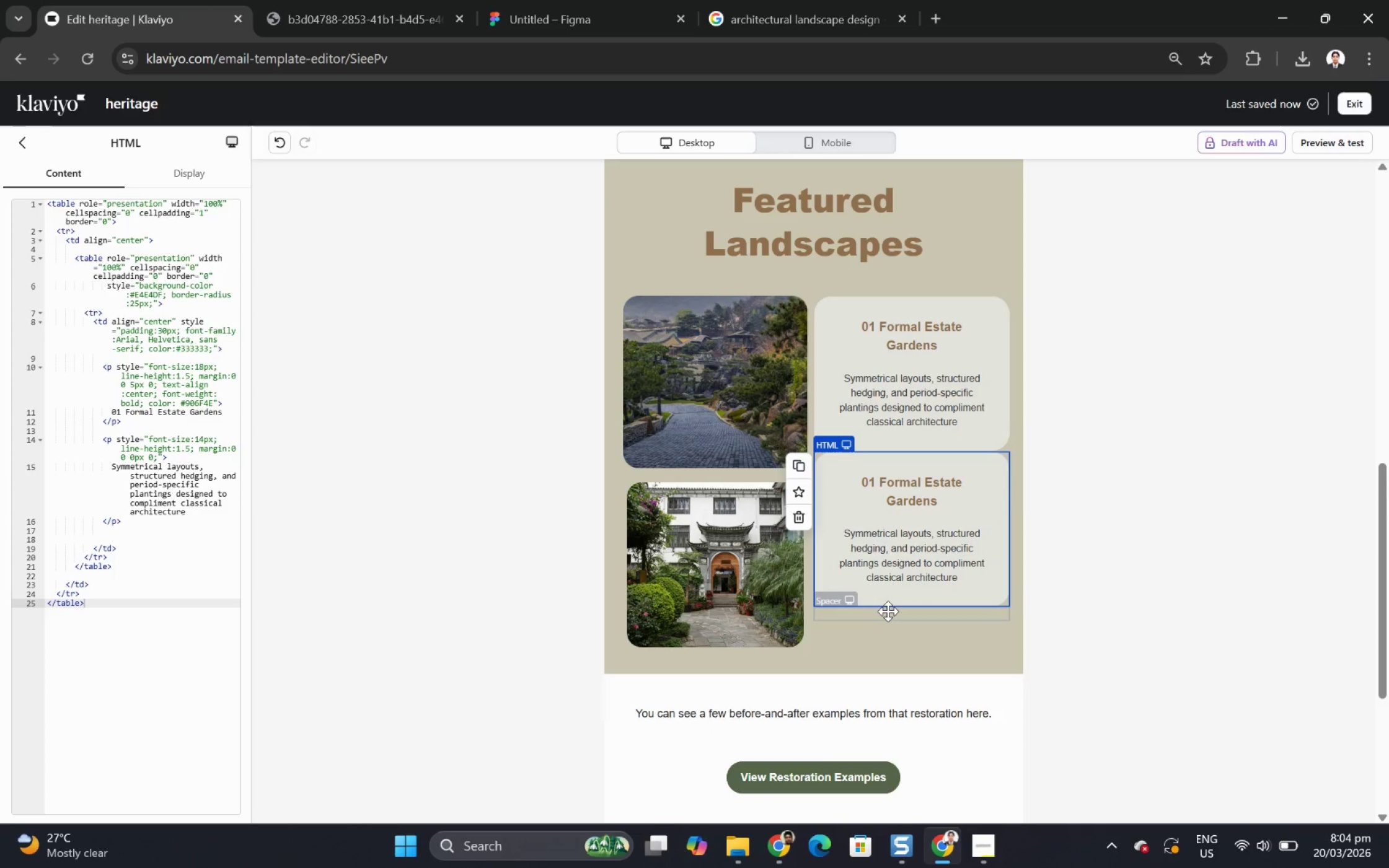 
left_click_drag(start_coordinate=[888, 611], to_coordinate=[879, 463])
 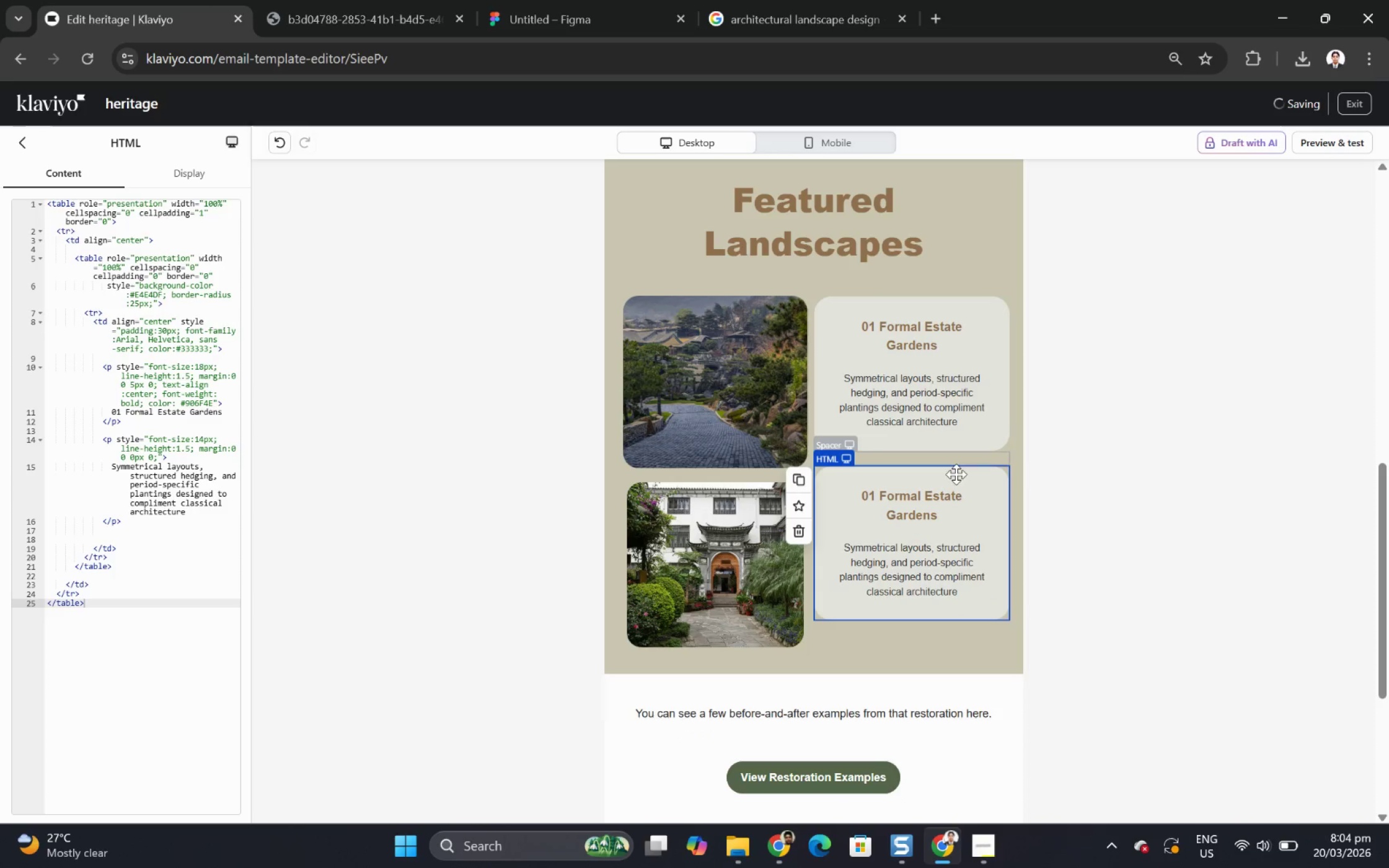 
left_click([1194, 491])
 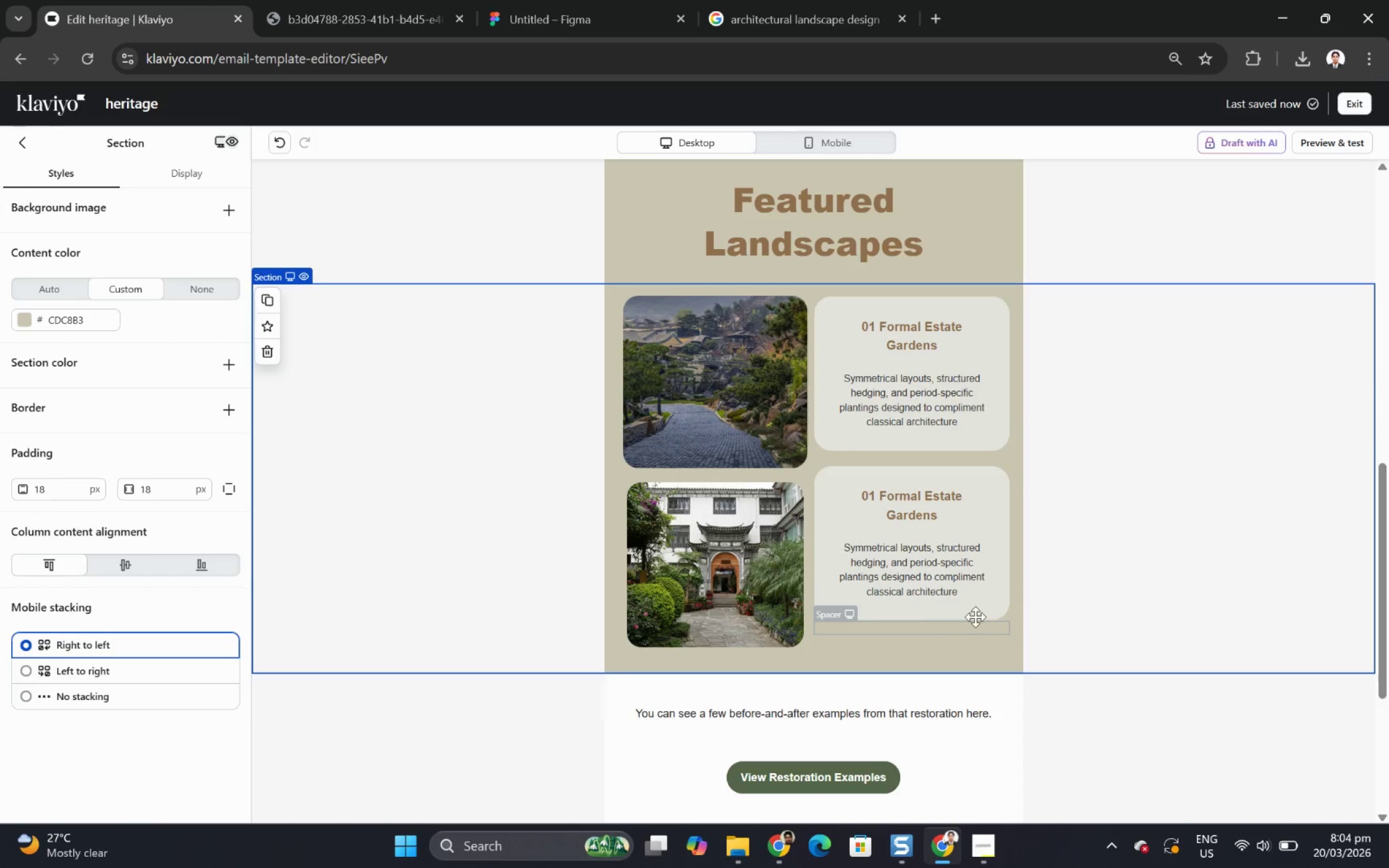 
left_click([1182, 541])
 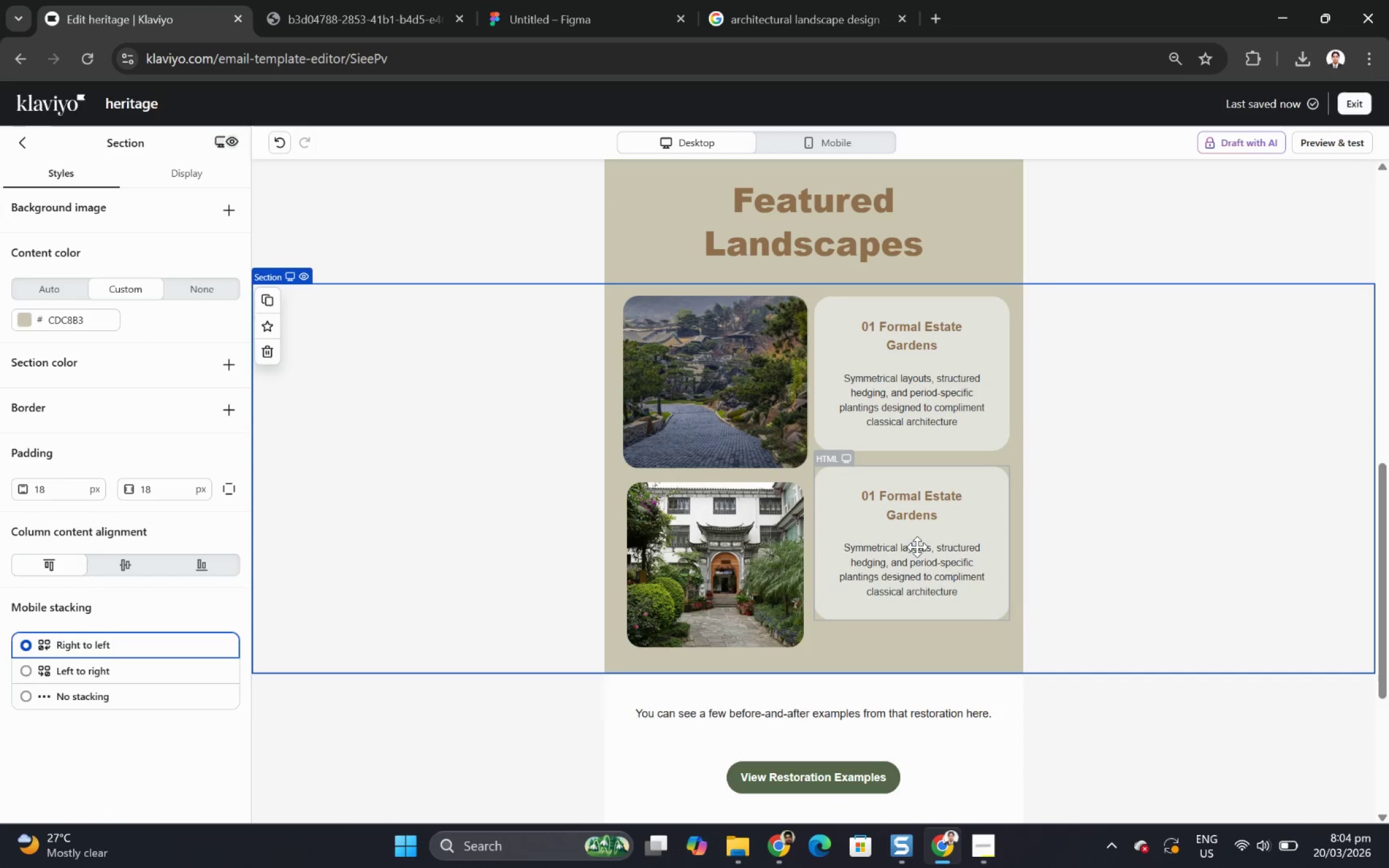 
left_click([916, 546])
 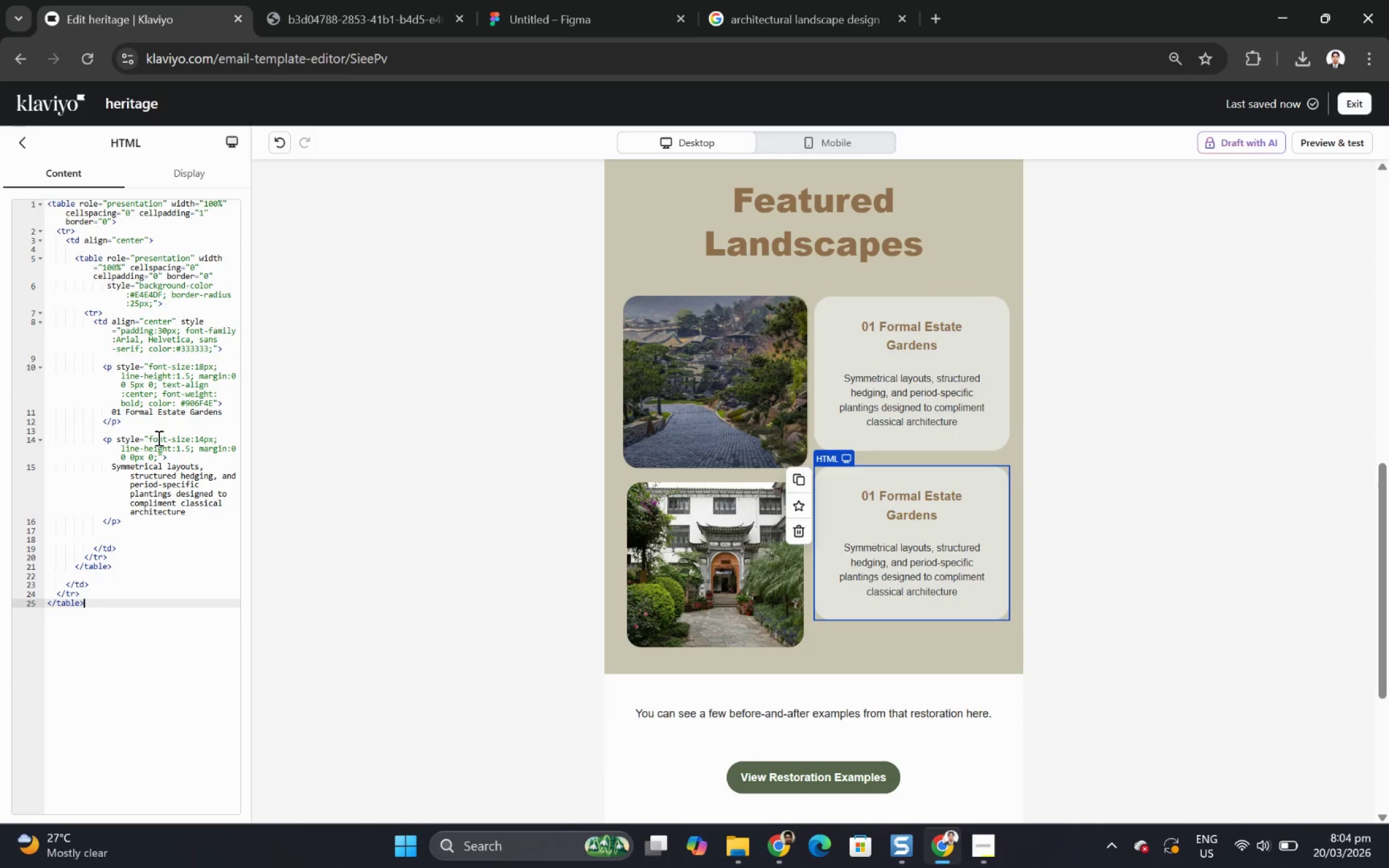 
wait(7.45)
 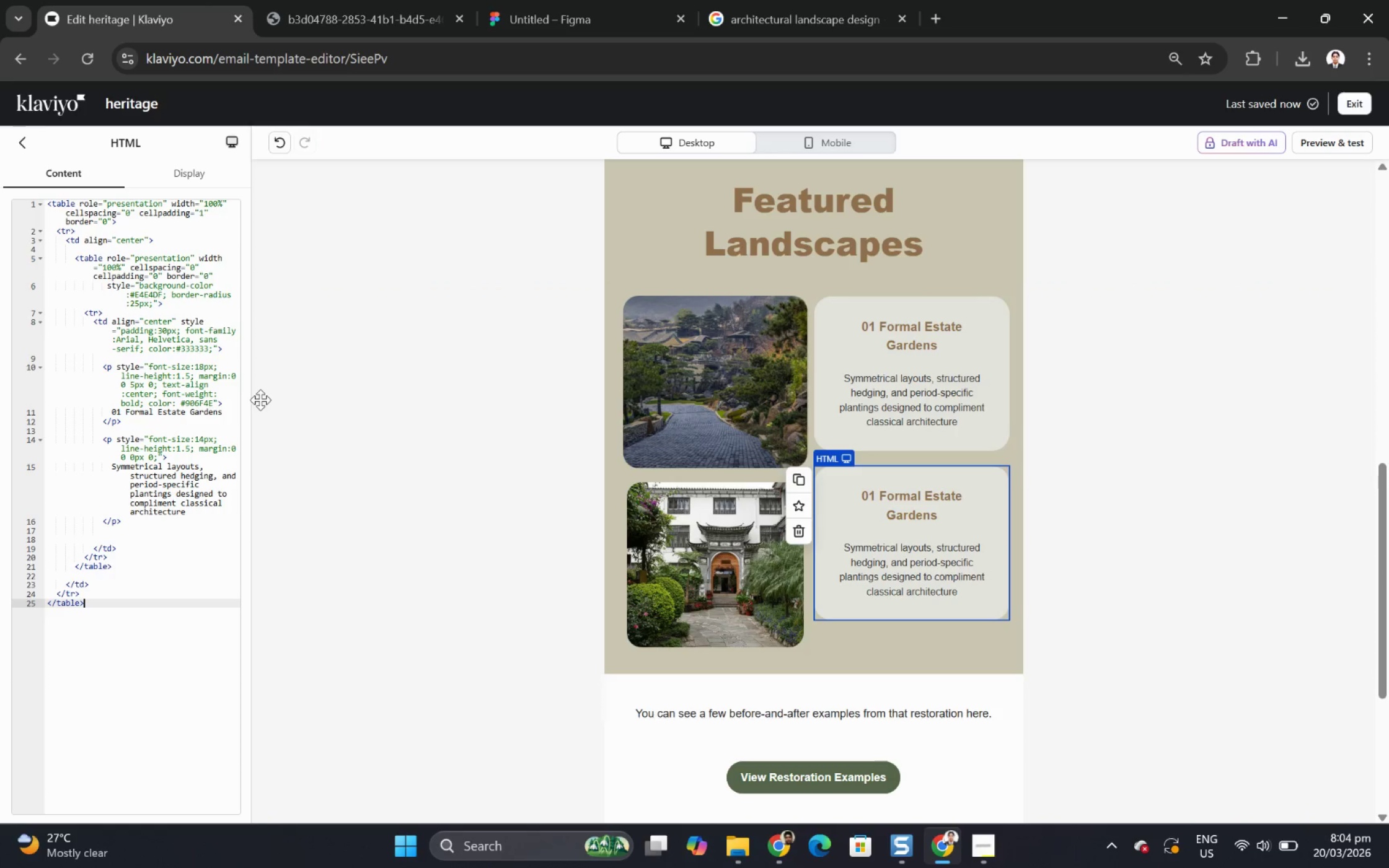 
left_click([120, 414])
 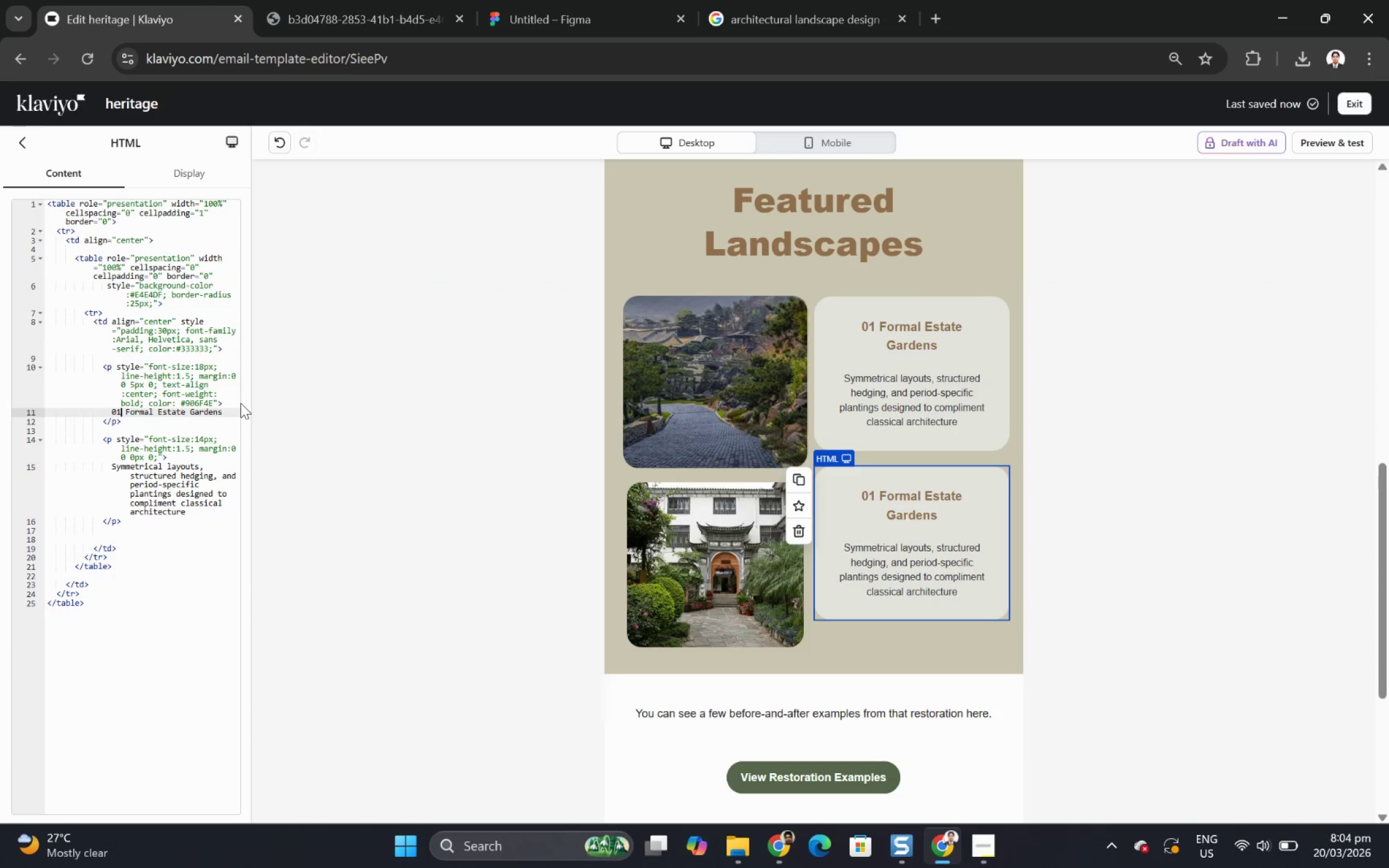 
key(Backspace)
 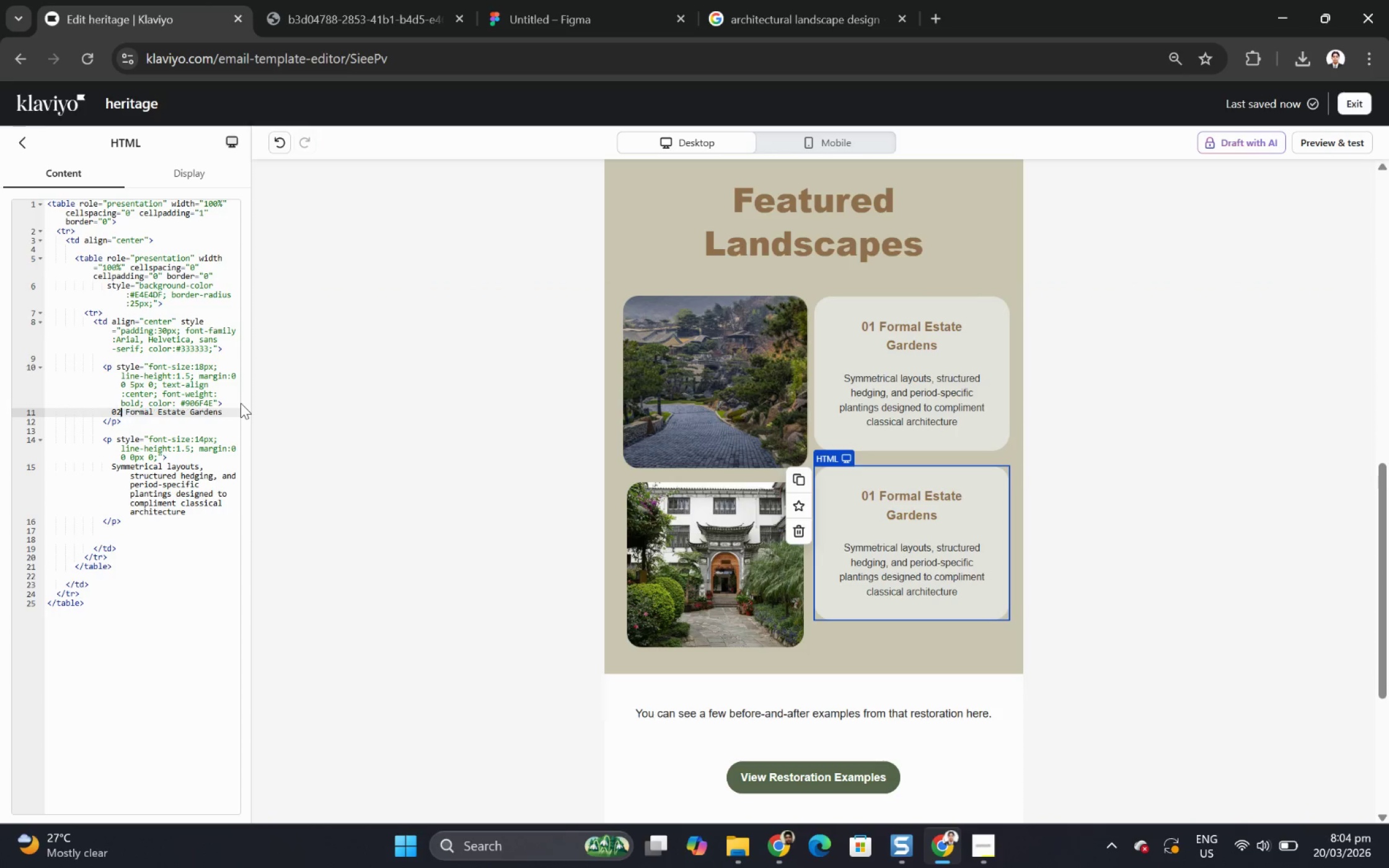 
key(2)
 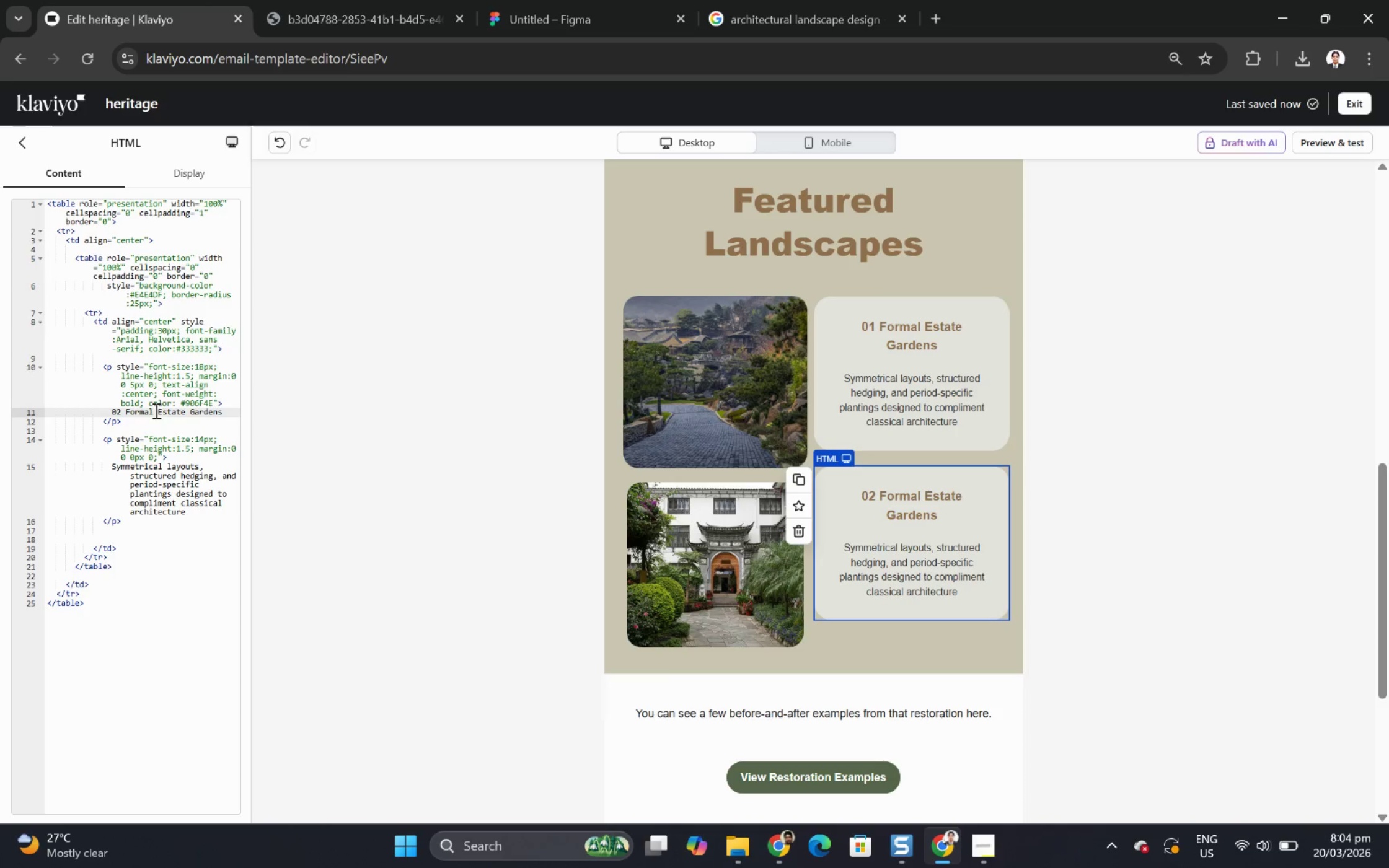 
left_click_drag(start_coordinate=[126, 410], to_coordinate=[224, 410])
 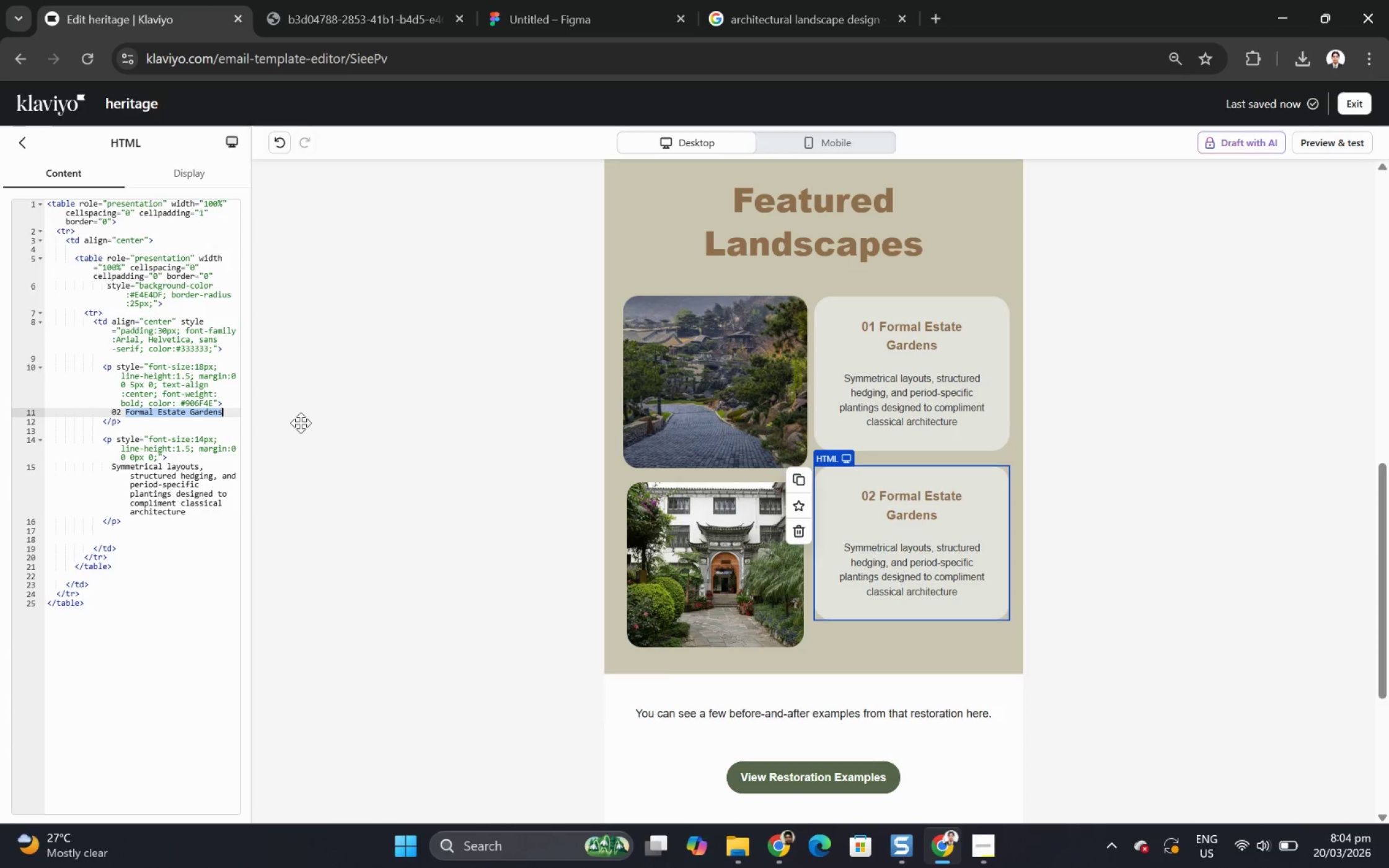 
type(Heritage Botanical Grounds)
 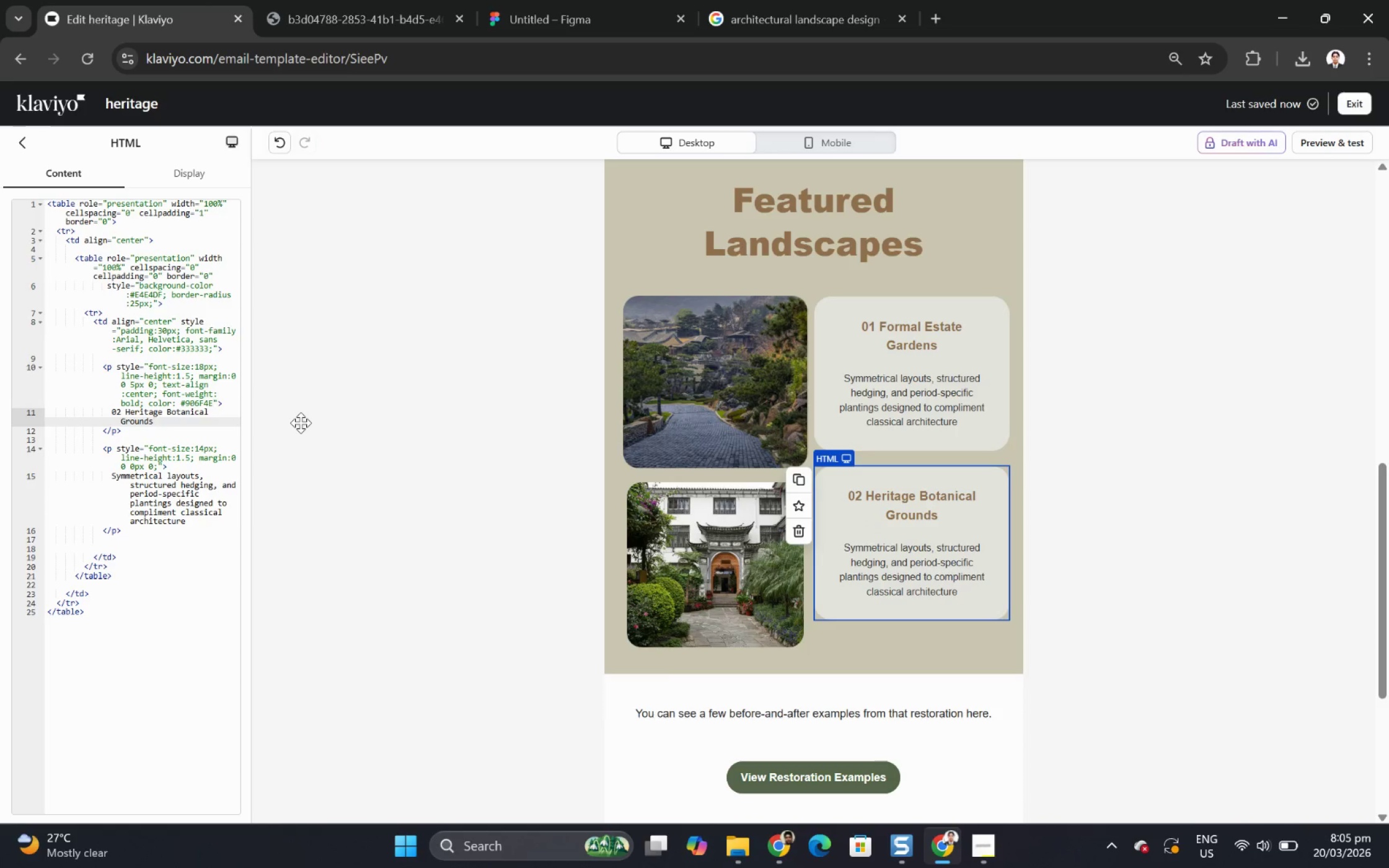 
wait(5.59)
 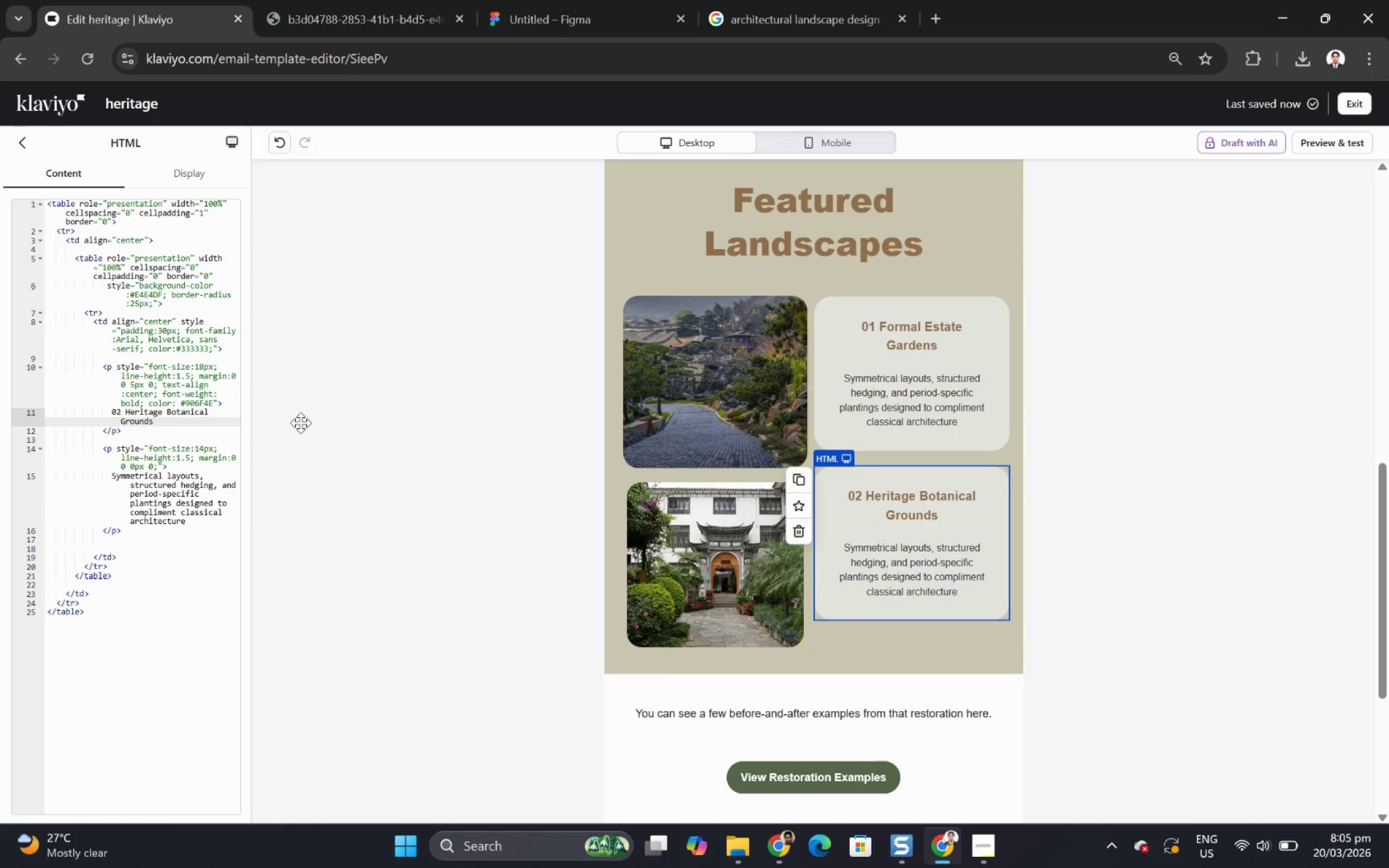 
left_click_drag(start_coordinate=[113, 476], to_coordinate=[197, 521])
 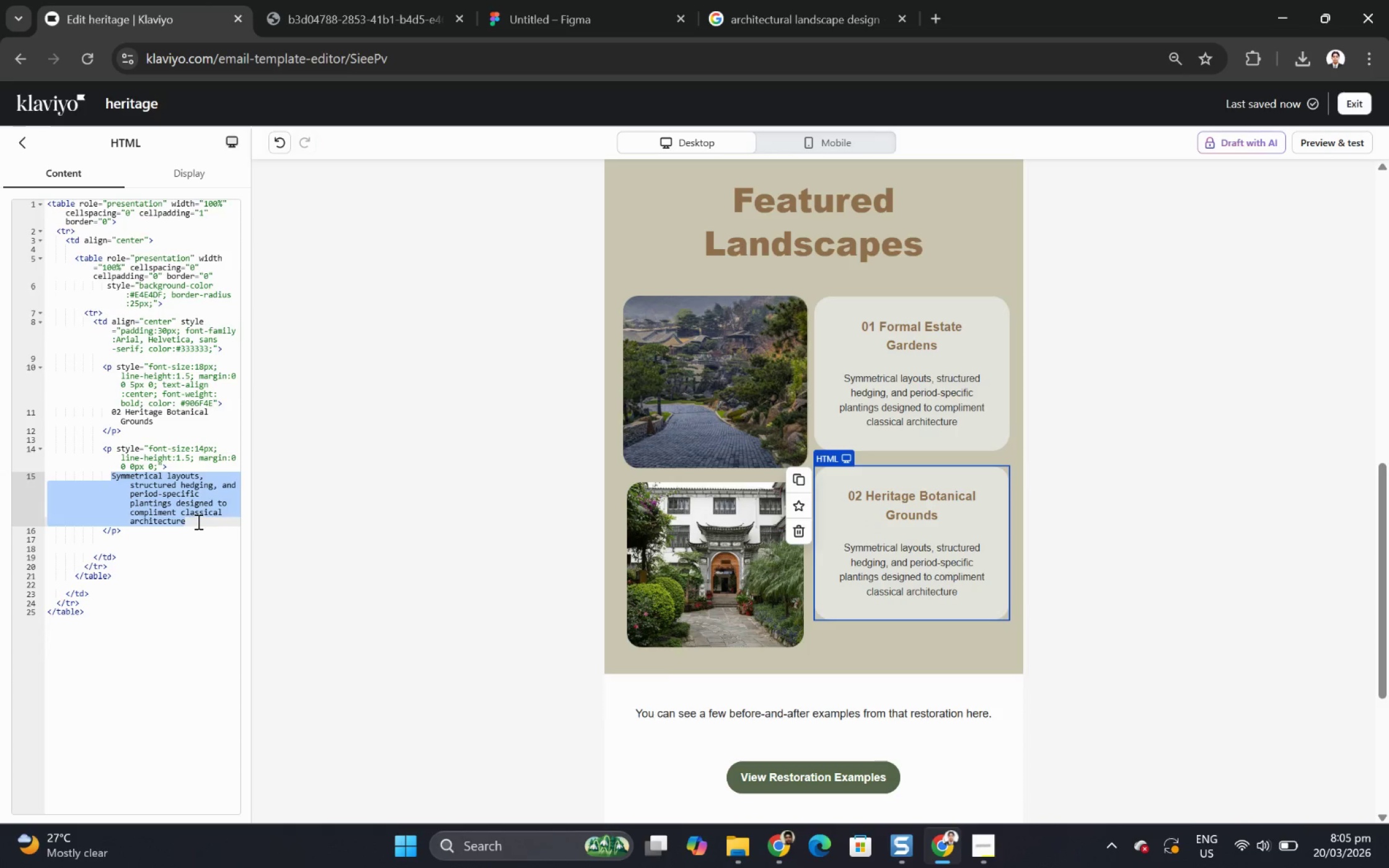 
type(Curated plants col)
key(Backspace)
key(Backspace)
key(Backspace)
key(Backspace)
key(Backspace)
type( collections preserved over f)
key(Backspace)
type(decades, requiring careful stewardship to maintain)
 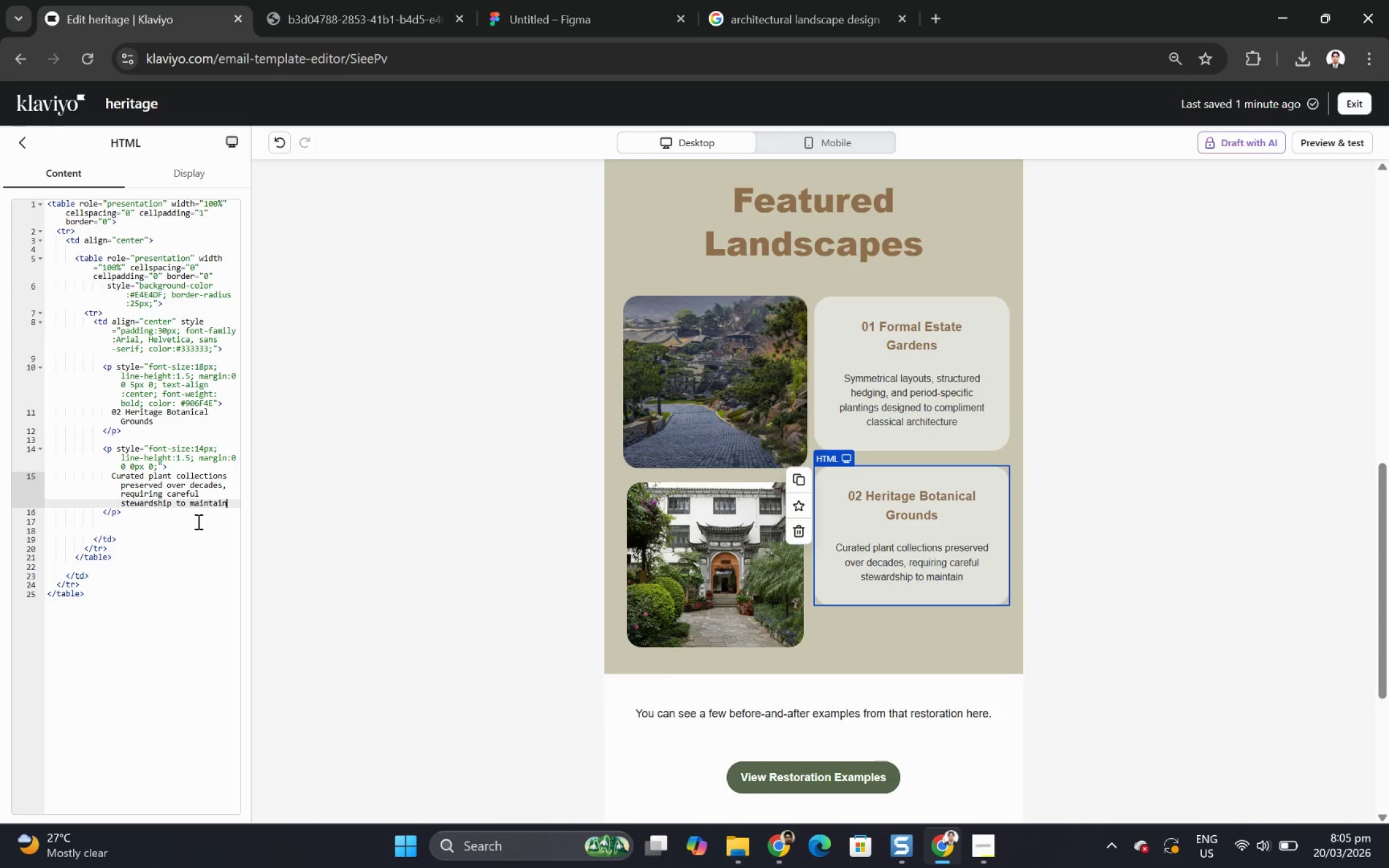 
wait(7.25)
 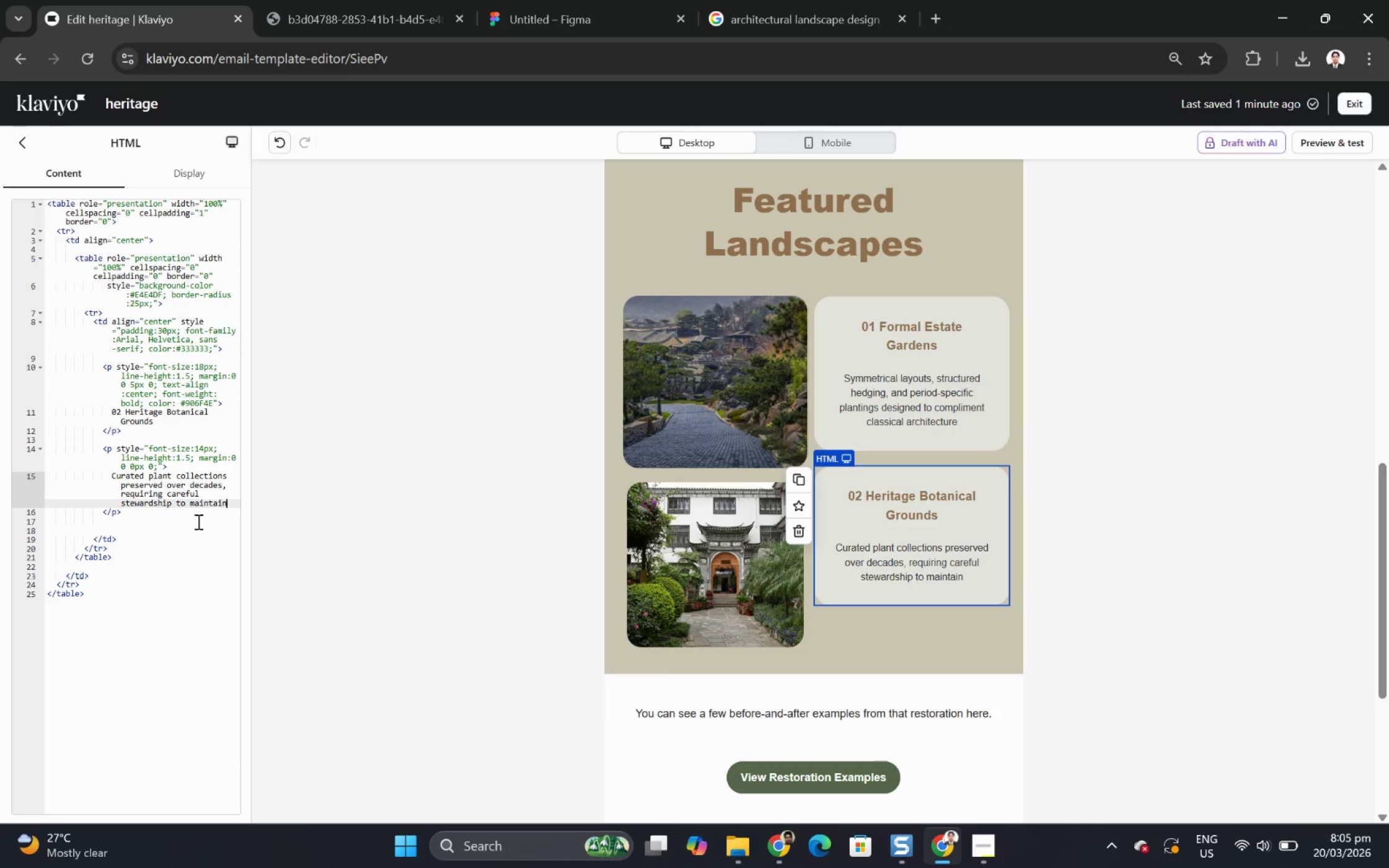 
type( their historic integrity)
 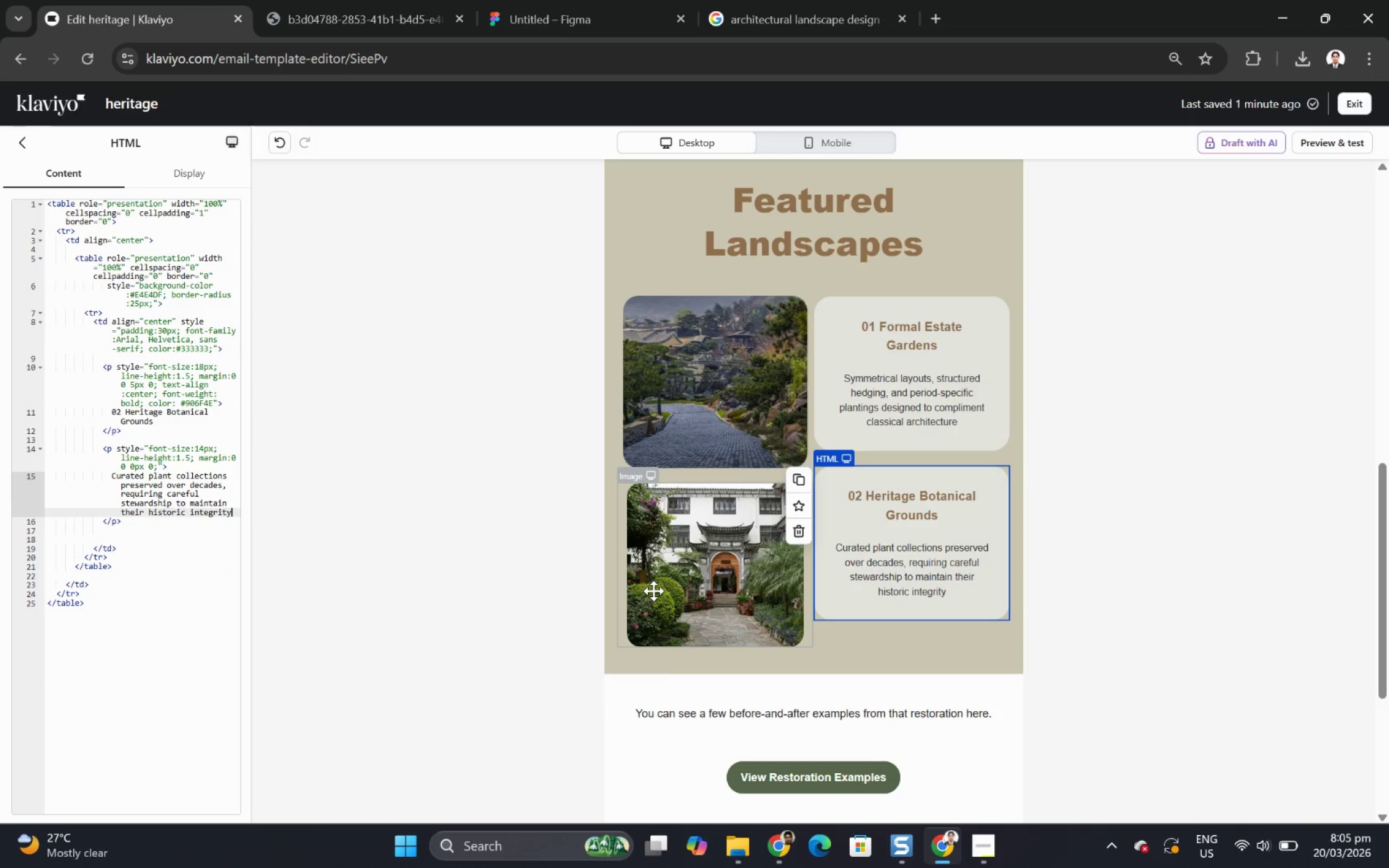 
left_click([1147, 492])
 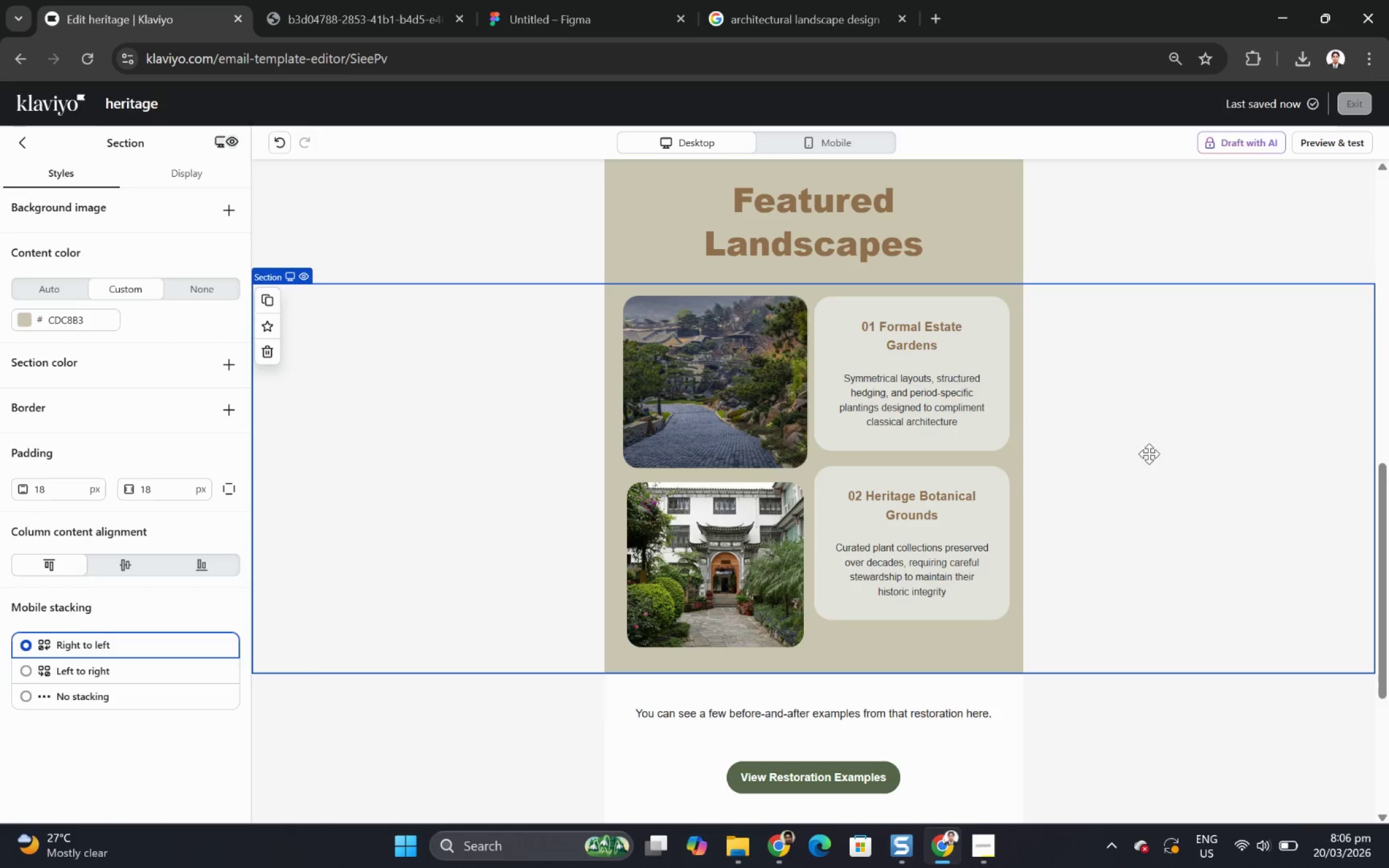 
scroll: coordinate [1191, 392], scroll_direction: up, amount: 2.0
 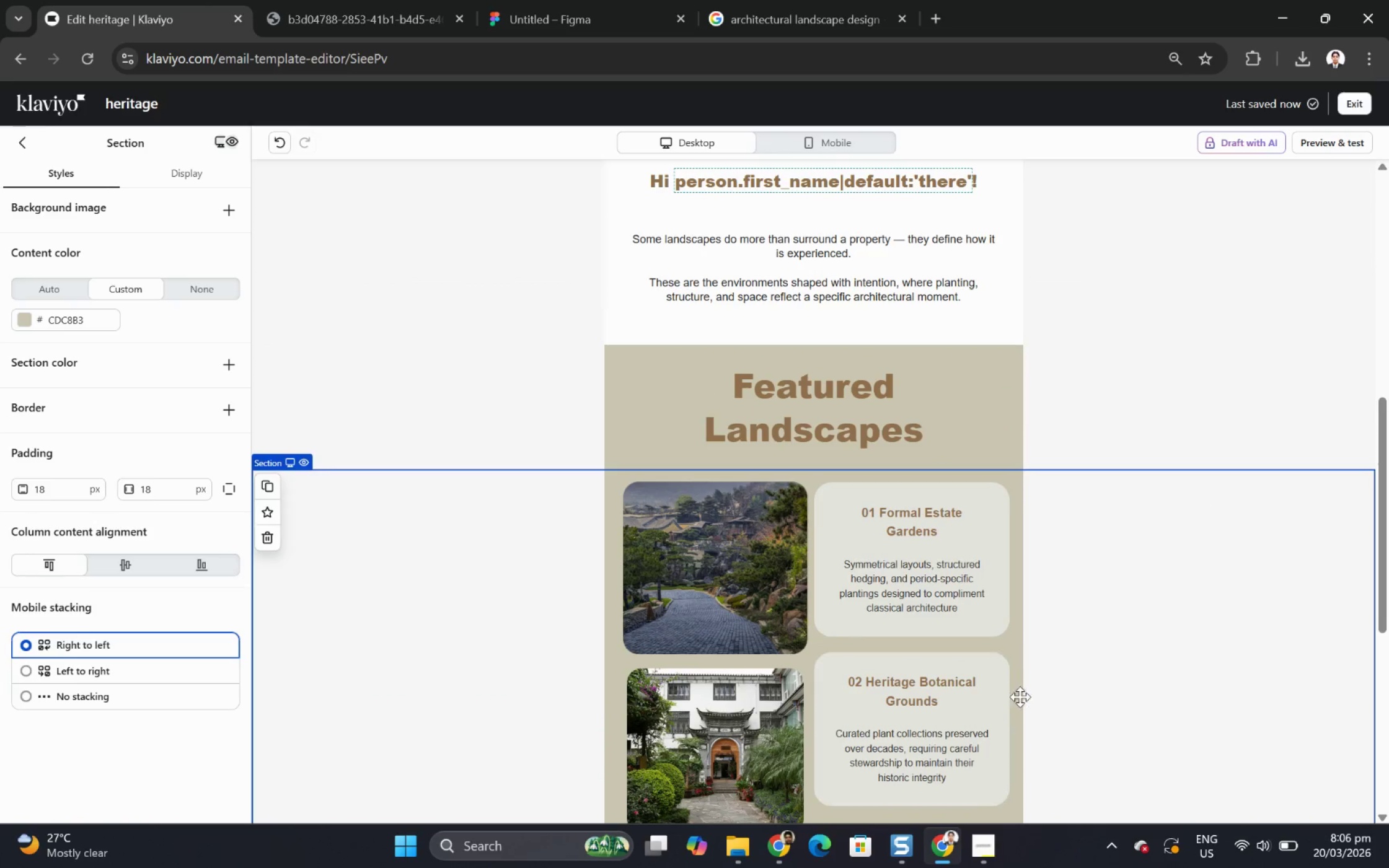 
scroll: coordinate [1036, 637], scroll_direction: down, amount: 2.0
 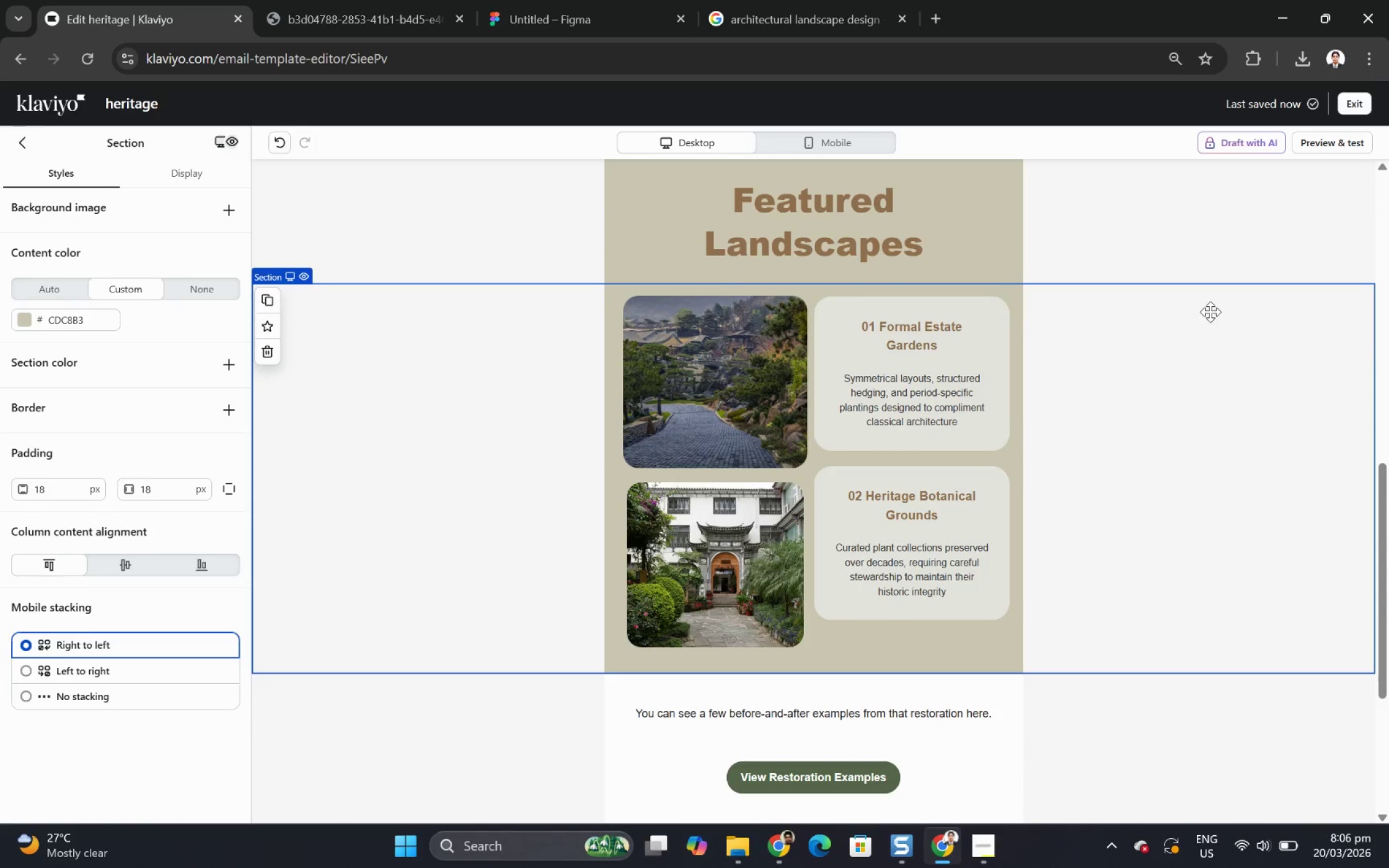 
left_click([781, 350])
 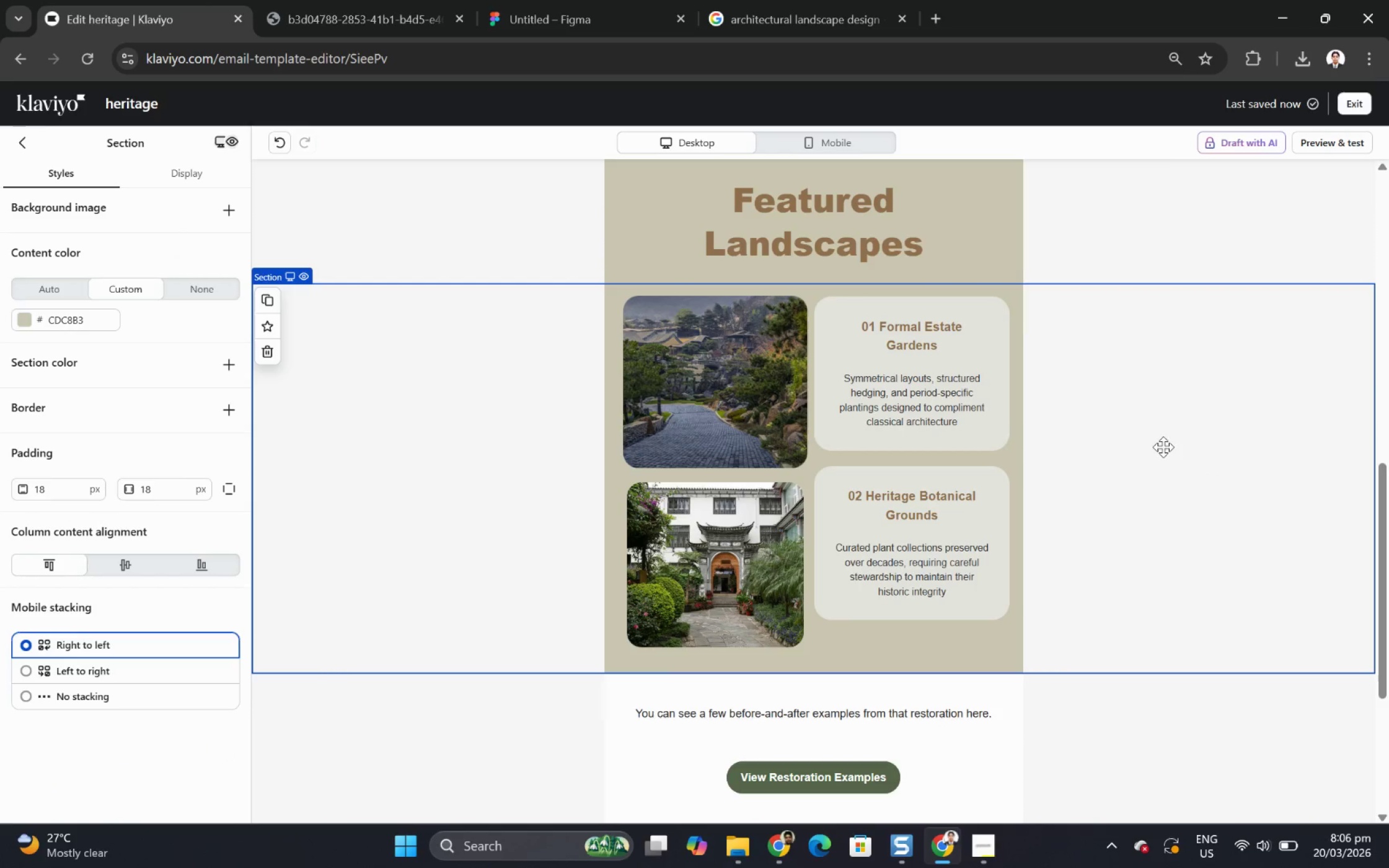 
left_click([705, 540])
 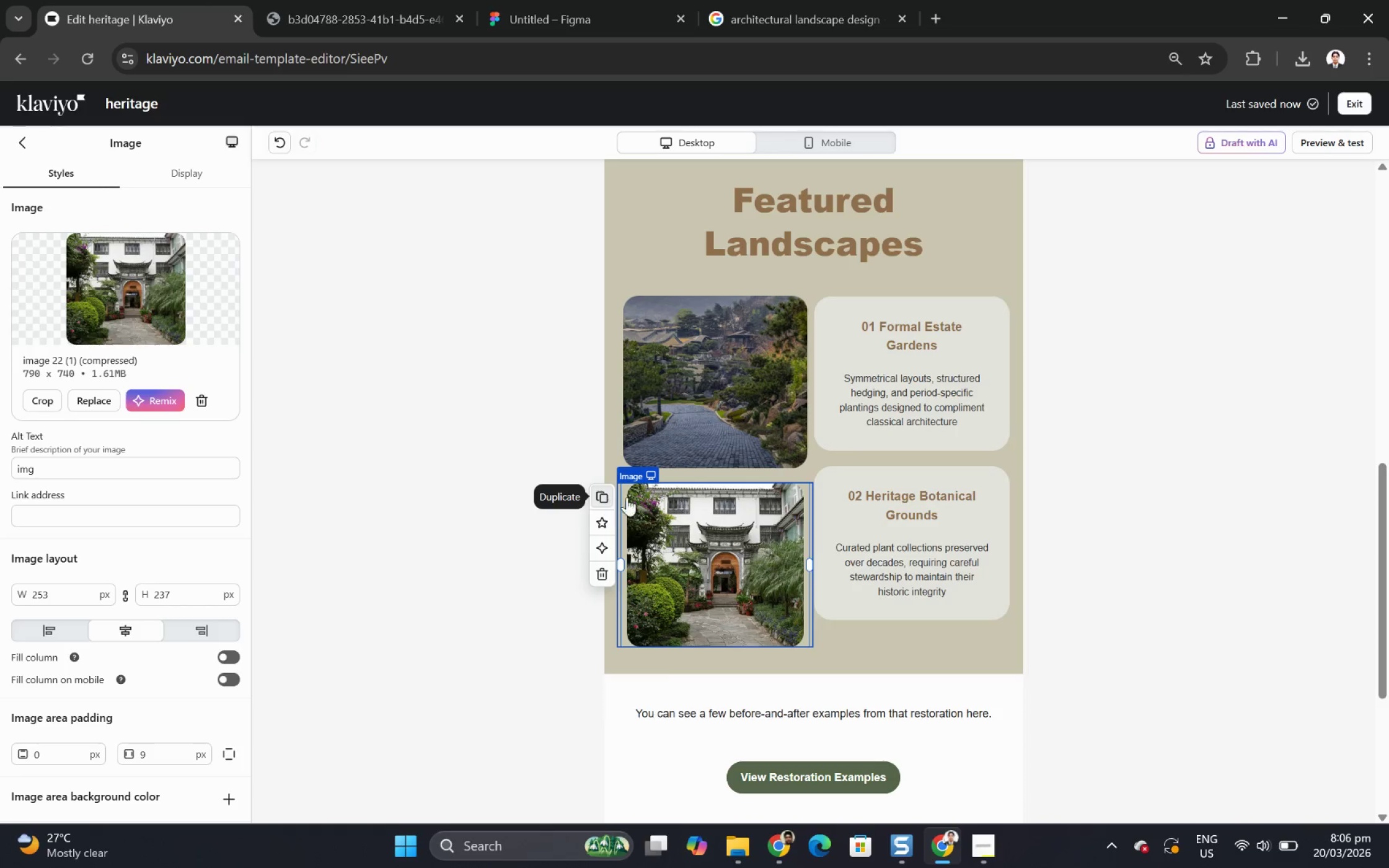 
left_click([909, 517])
 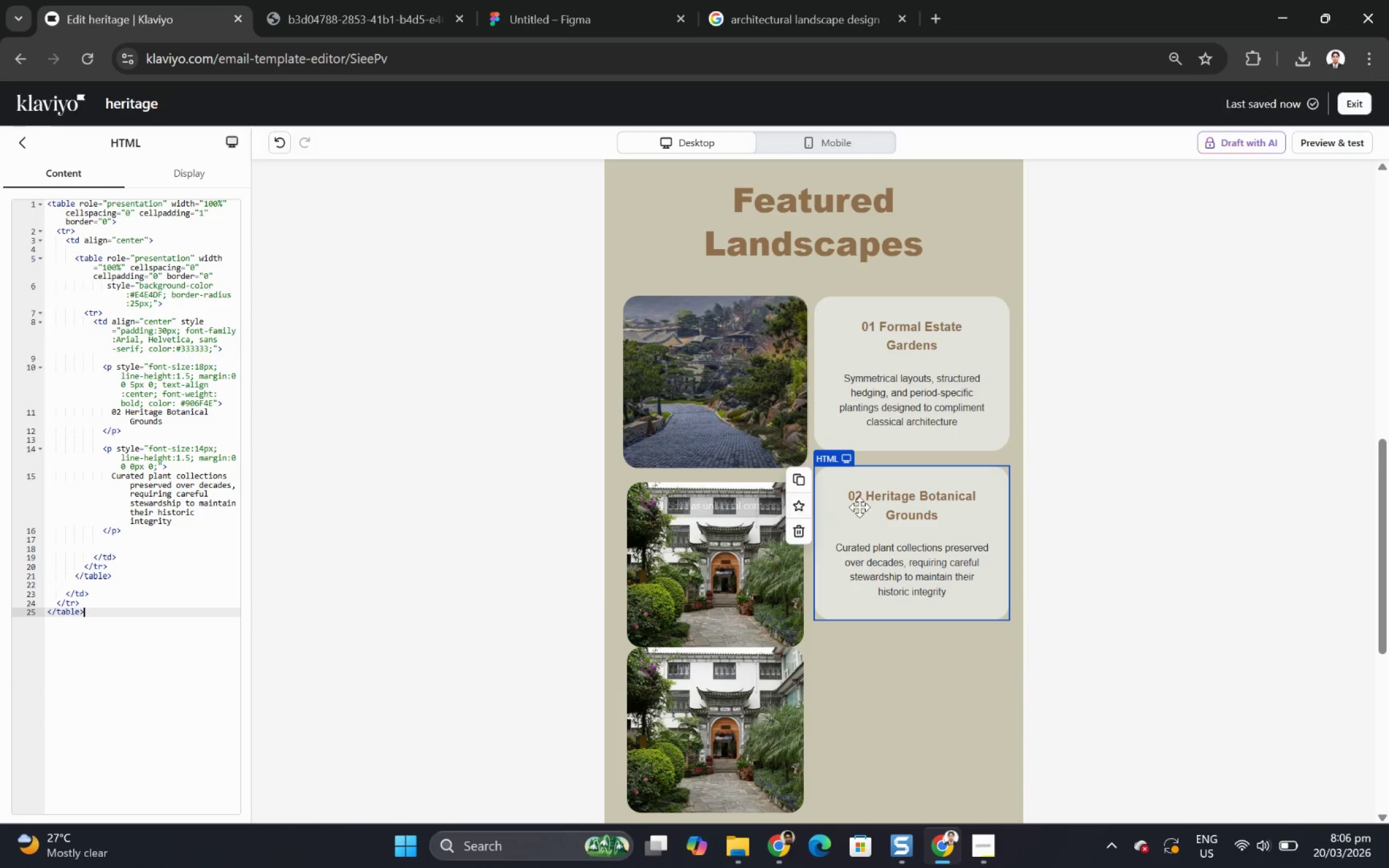 
left_click([794, 471])
 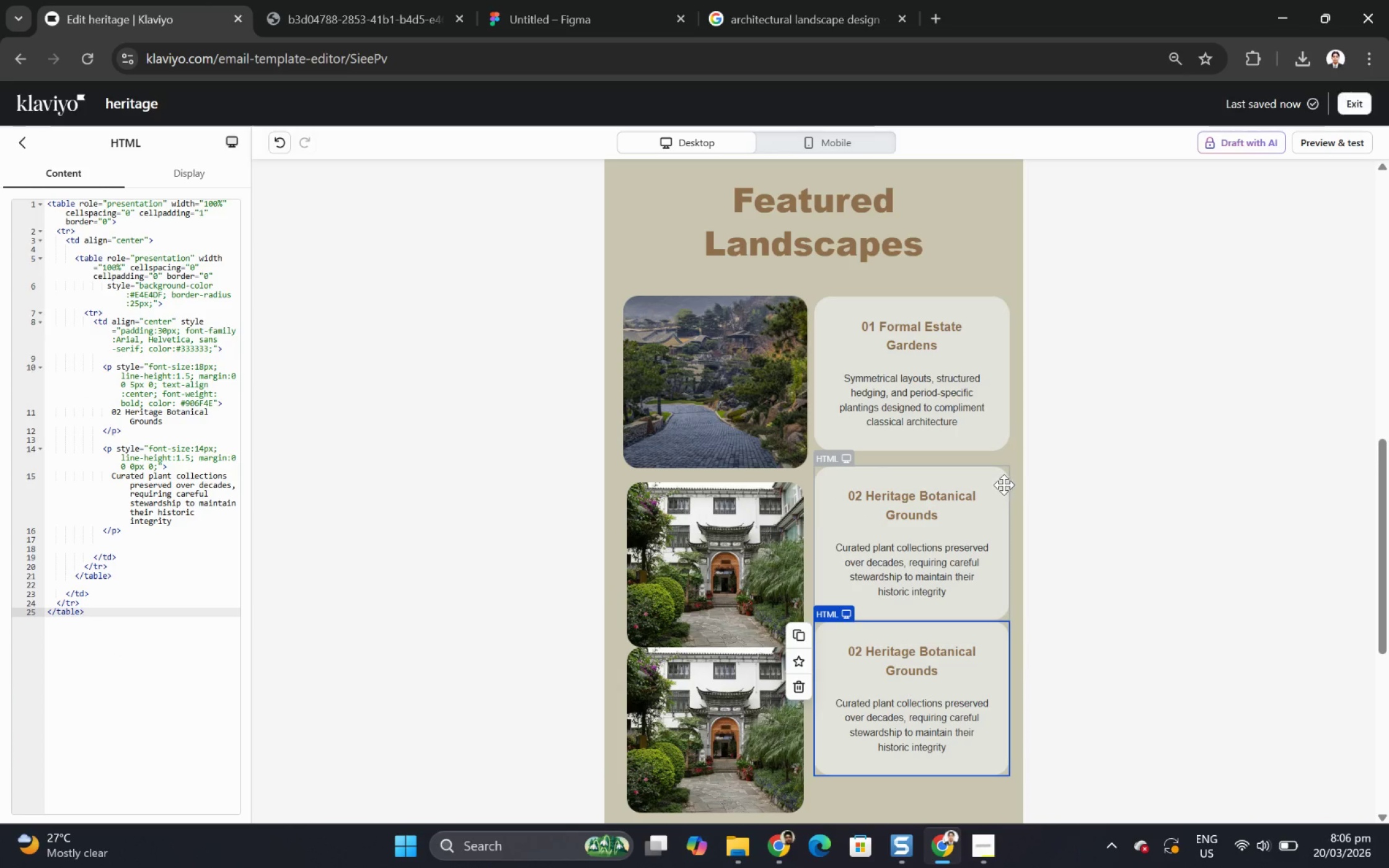 
scroll: coordinate [1014, 481], scroll_direction: down, amount: 2.0
 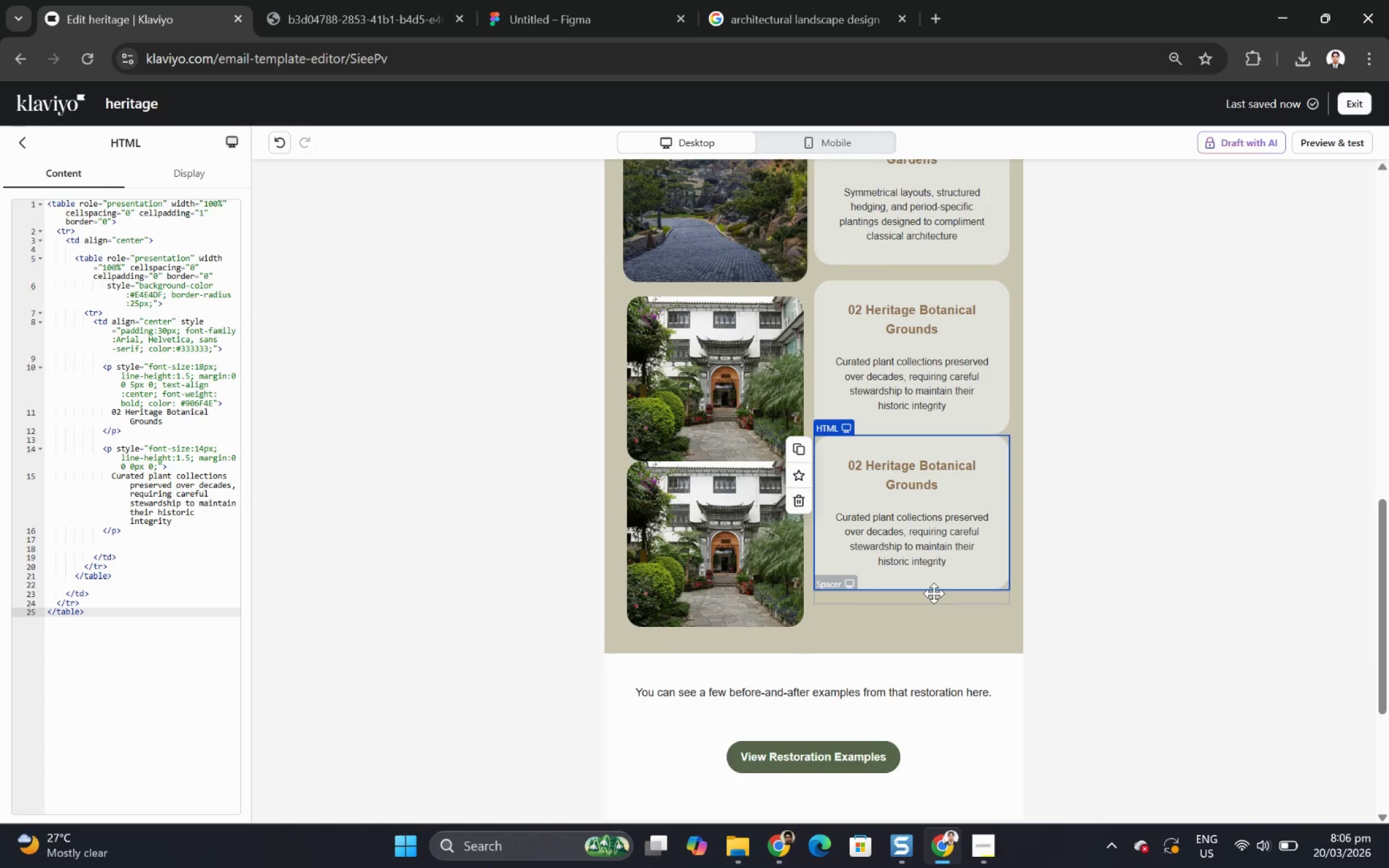 
left_click_drag(start_coordinate=[931, 600], to_coordinate=[928, 457])
 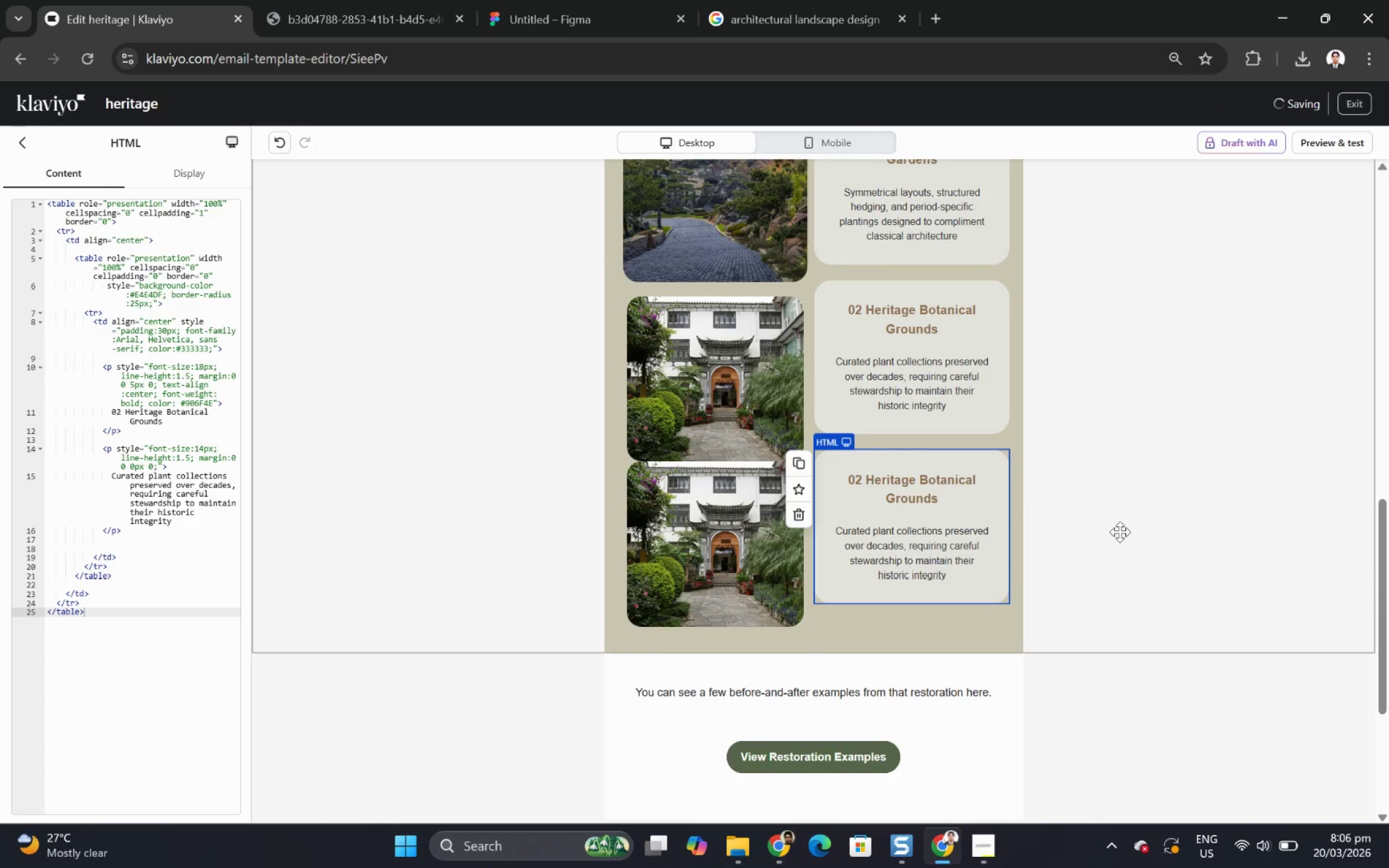 
left_click([1145, 547])
 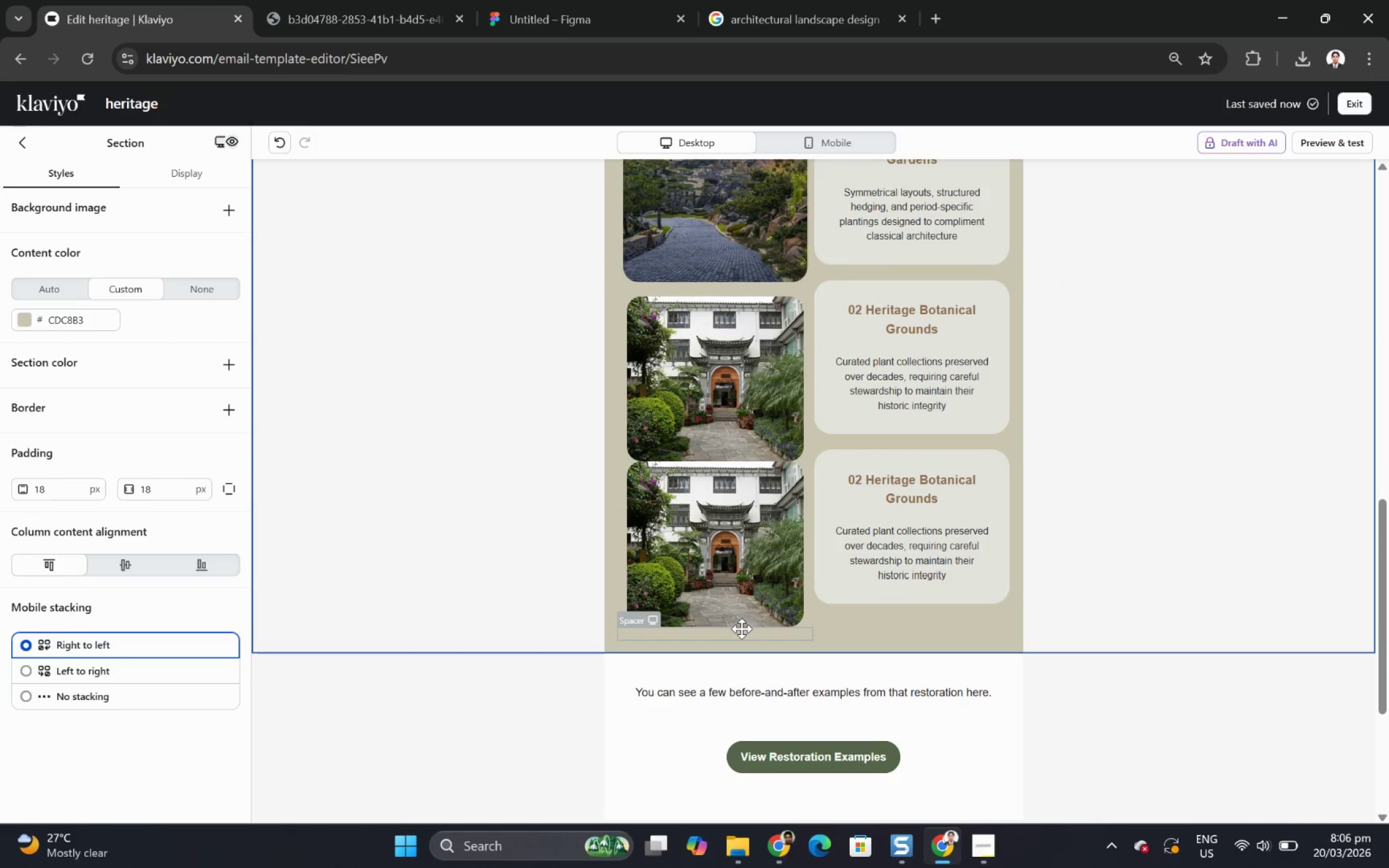 
left_click_drag(start_coordinate=[740, 636], to_coordinate=[740, 486])
 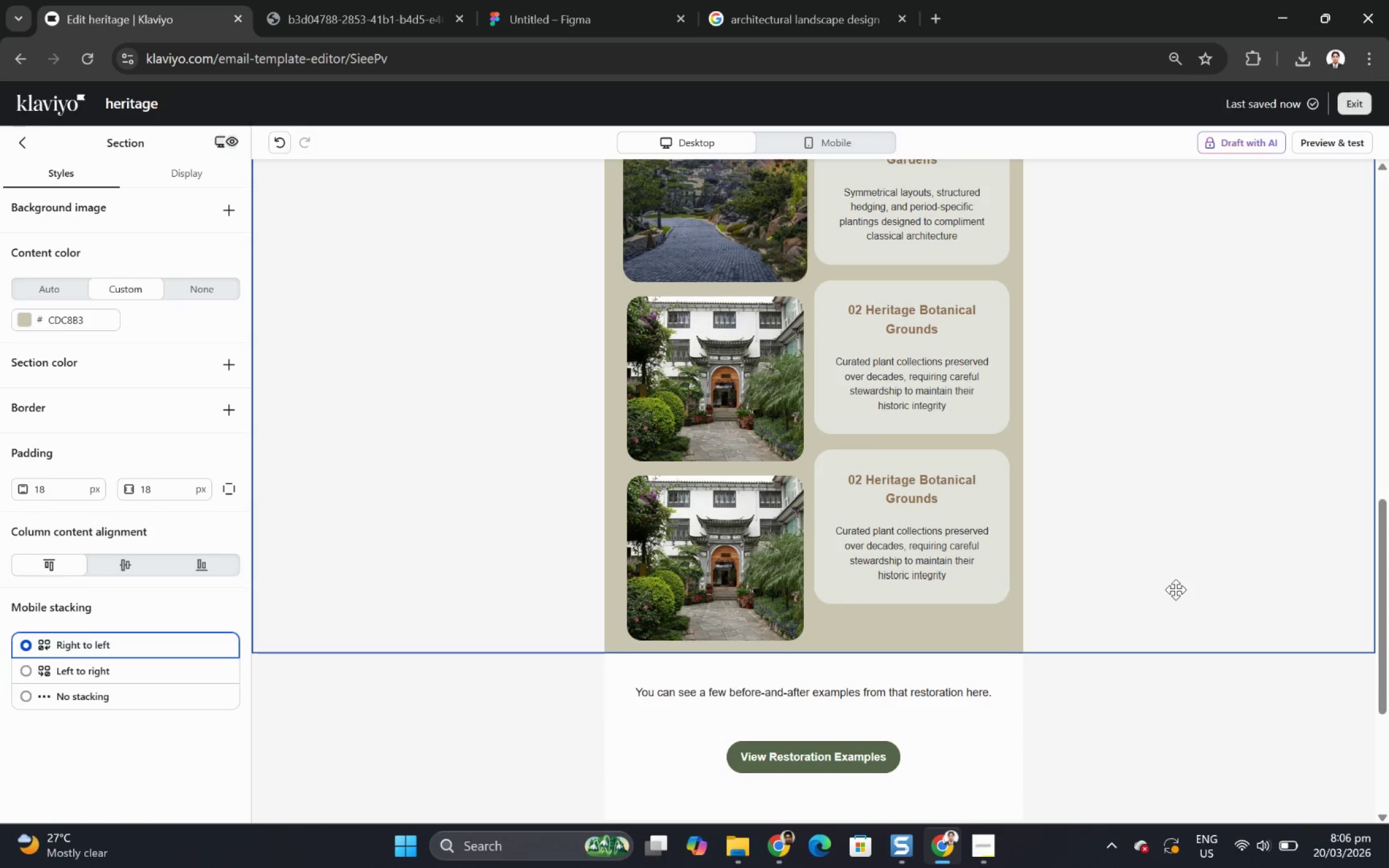 
scroll: coordinate [1178, 571], scroll_direction: up, amount: 2.0
 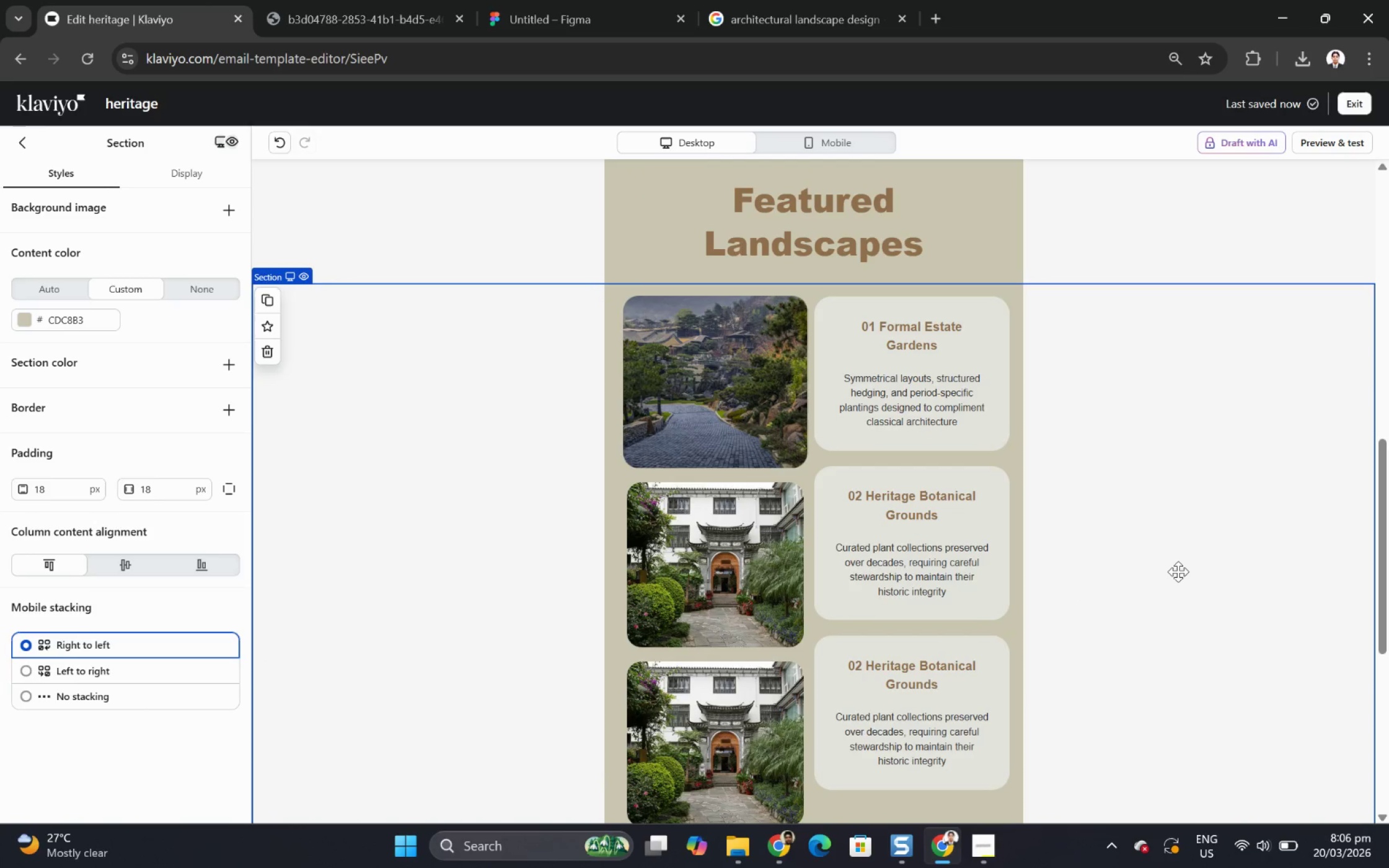 
scroll: coordinate [1178, 571], scroll_direction: none, amount: 0.0
 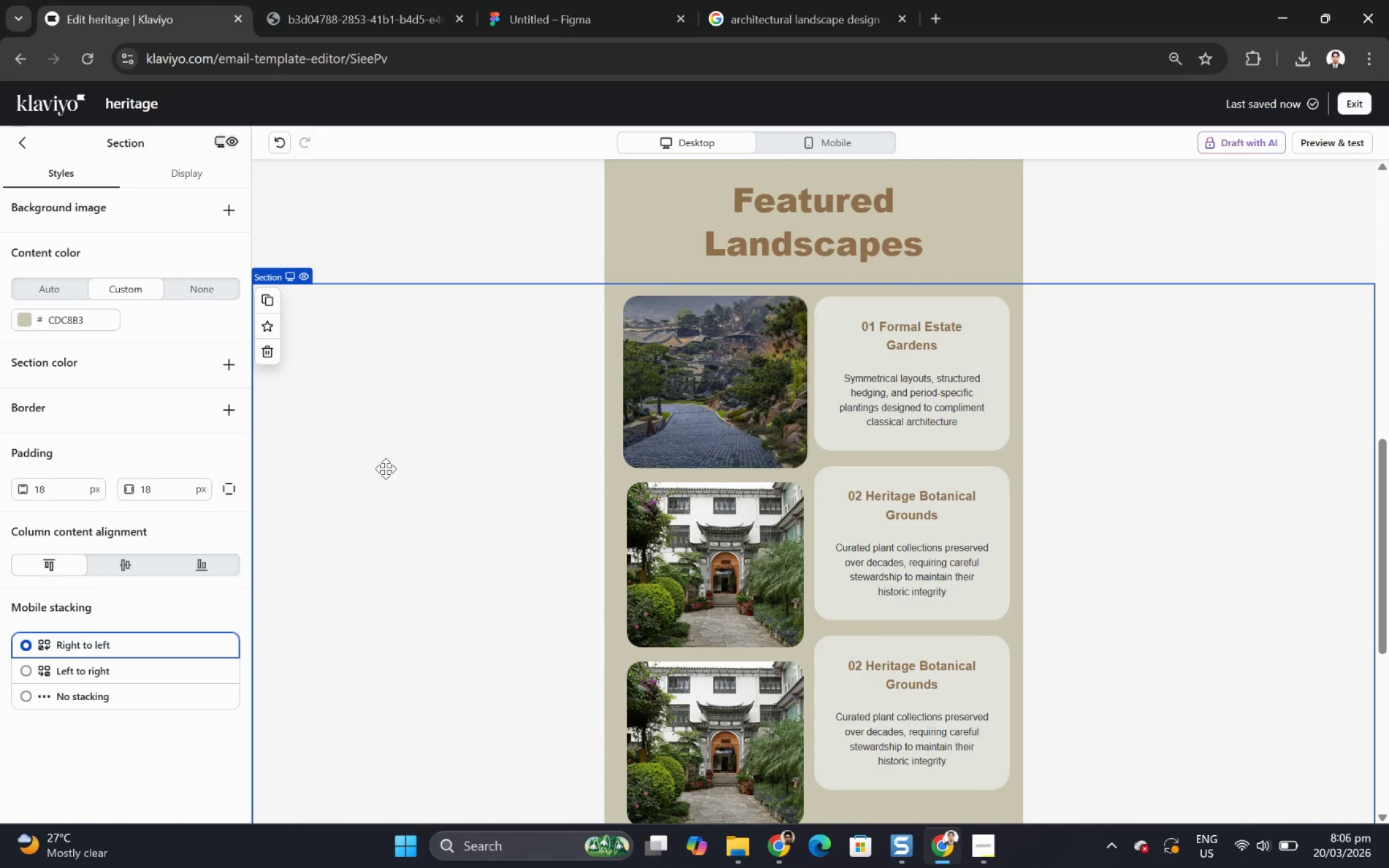 
left_click([386, 468])
 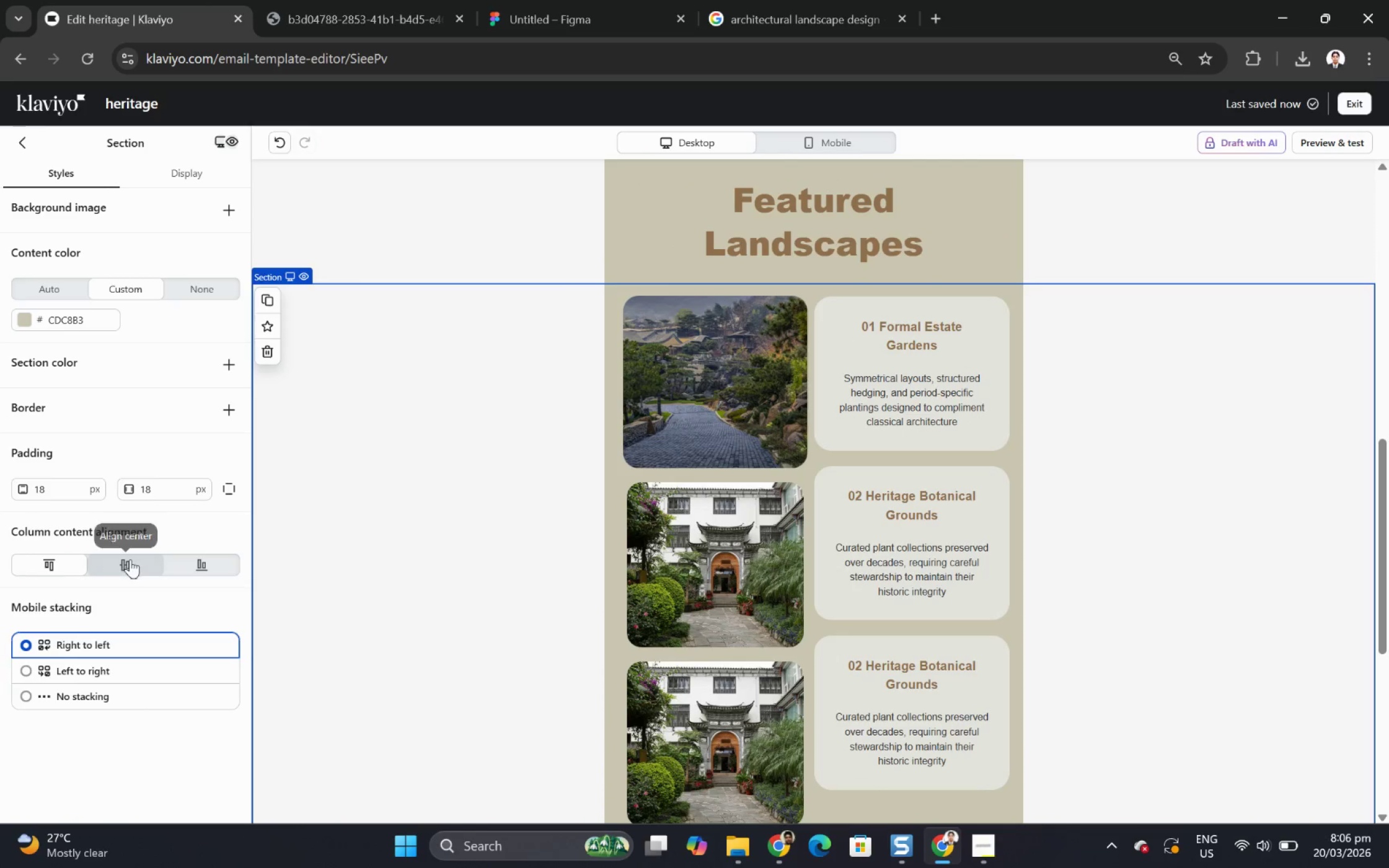 
left_click([130, 566])
 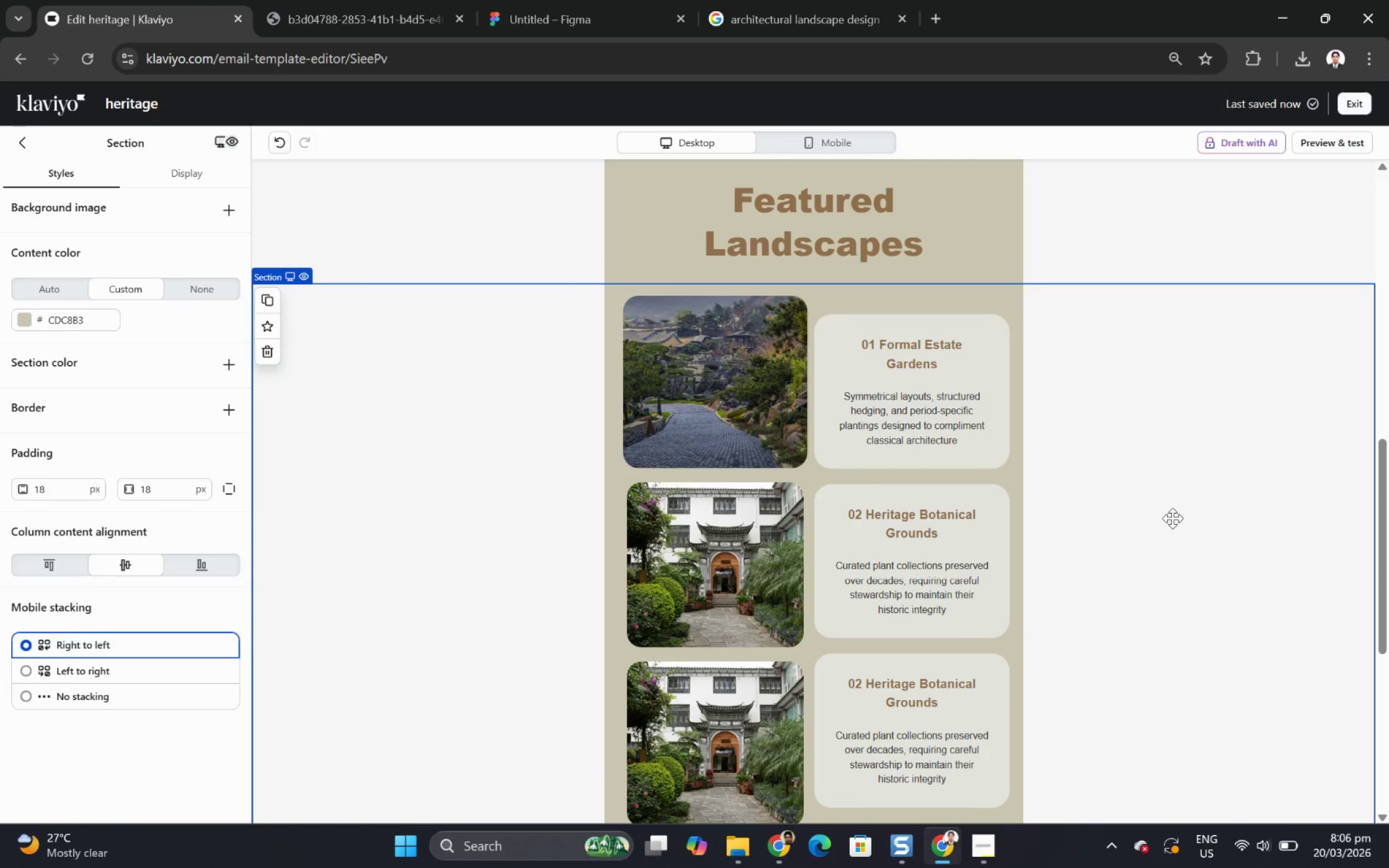 
scroll: coordinate [1172, 519], scroll_direction: down, amount: 1.0
 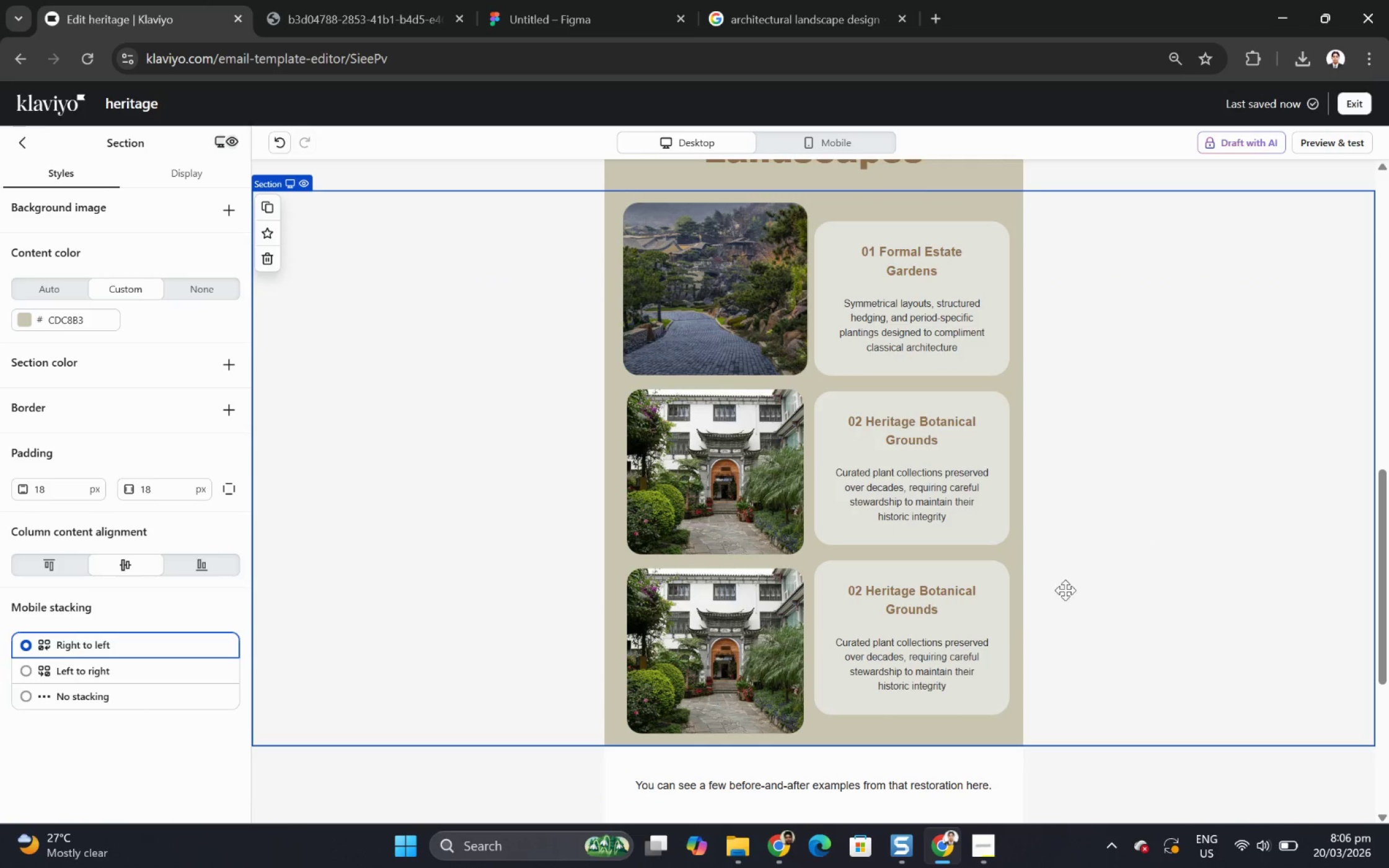 
left_click([976, 625])
 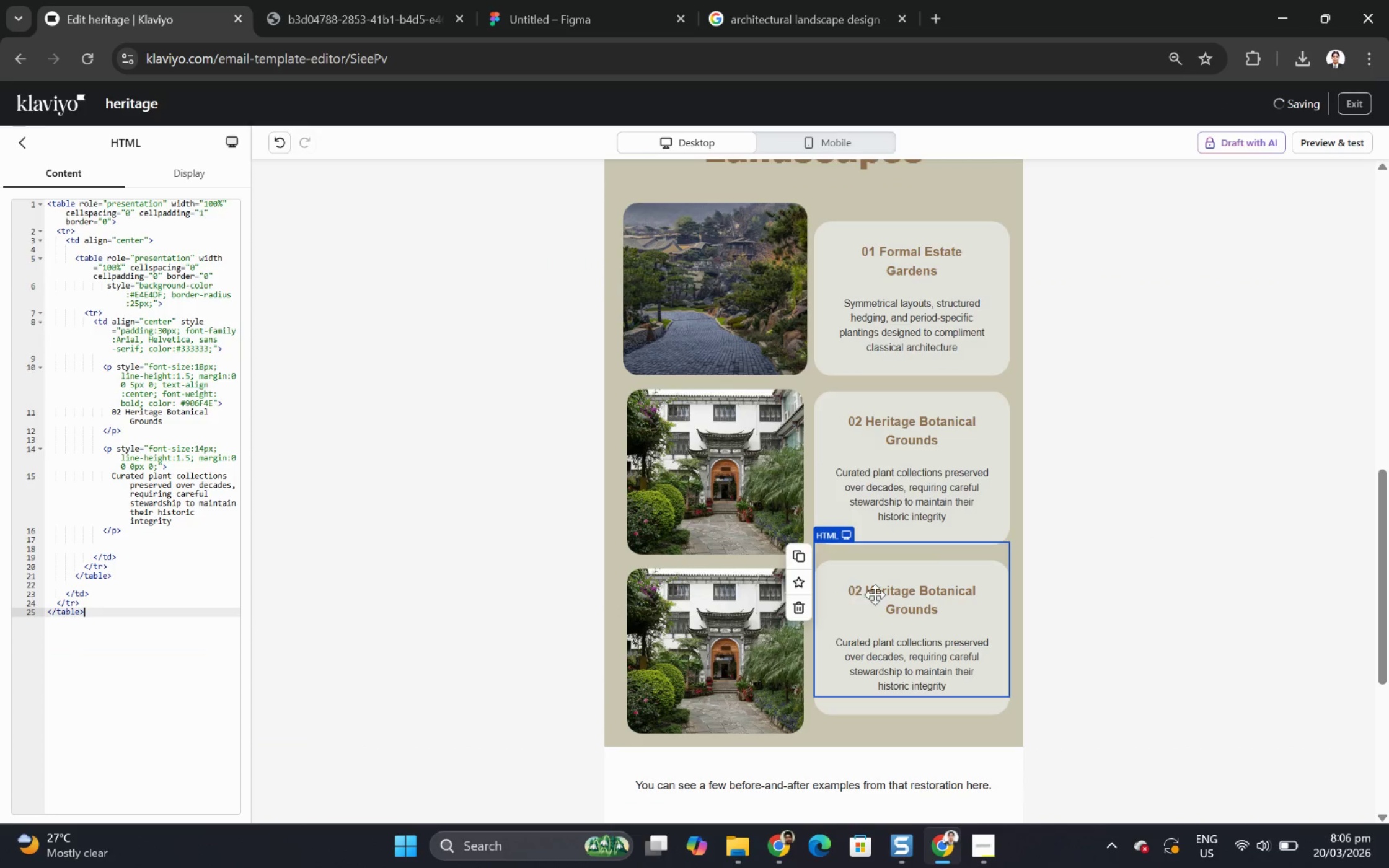 
double_click([891, 595])
 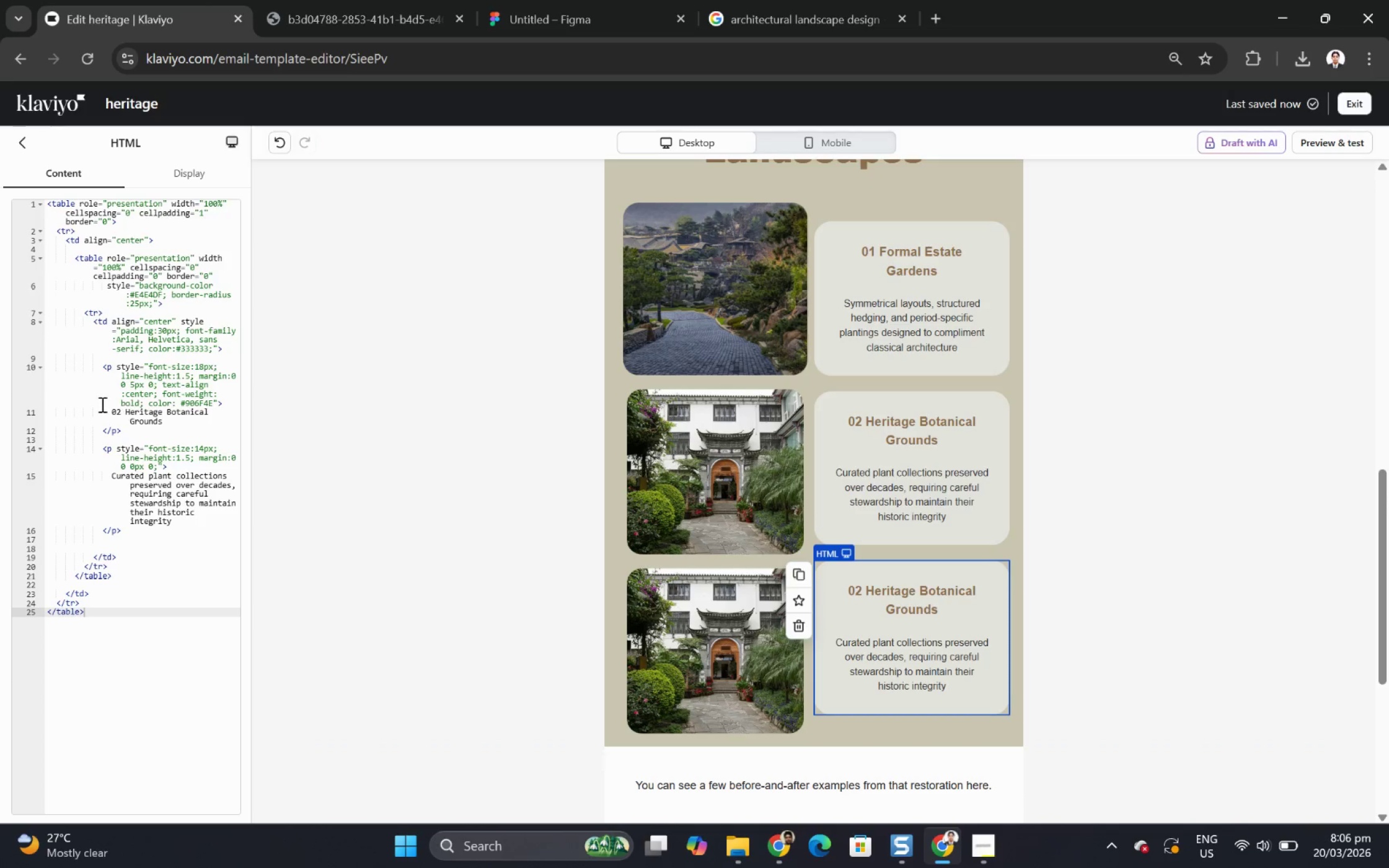 
wait(5.17)
 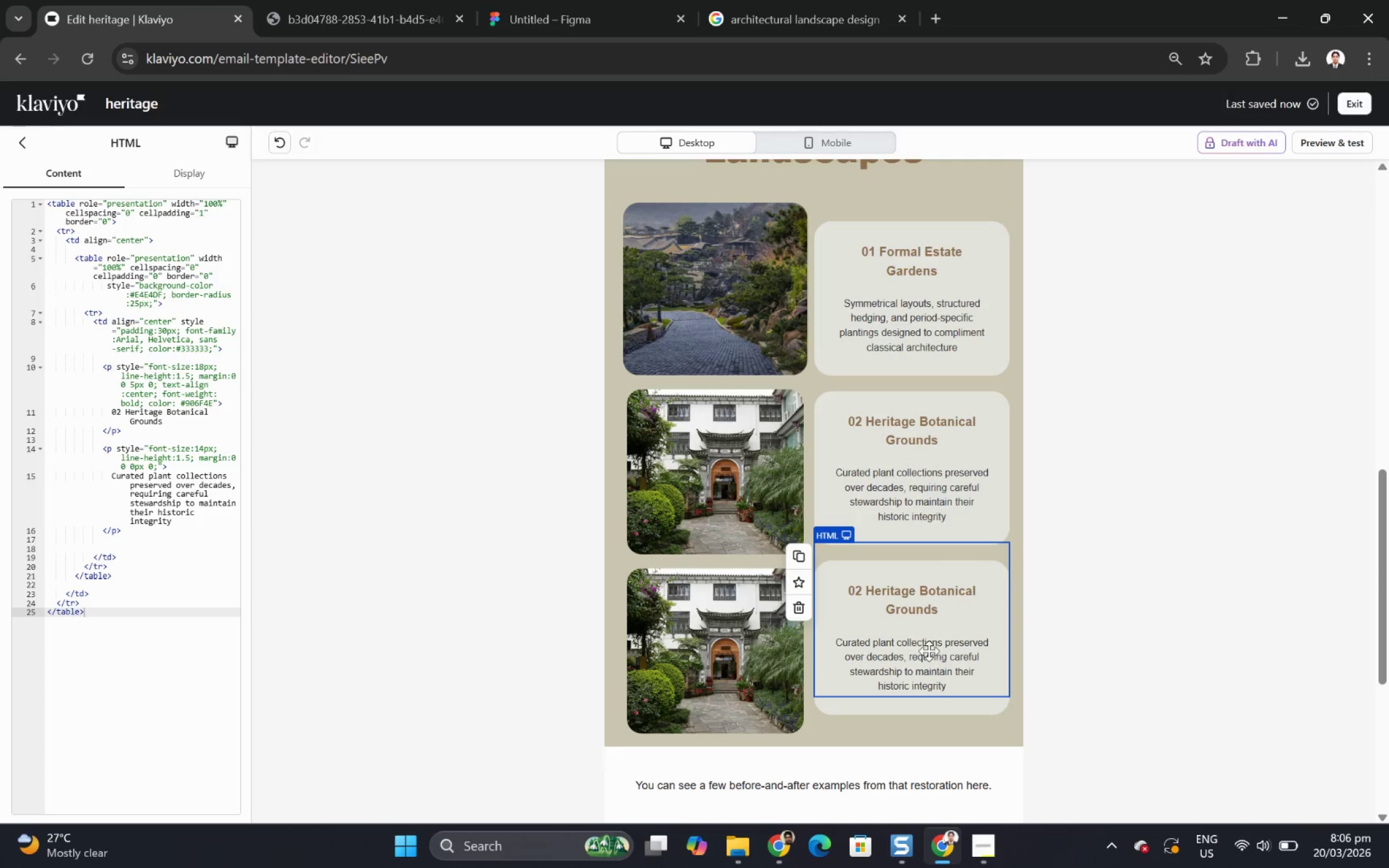 
left_click([120, 412])
 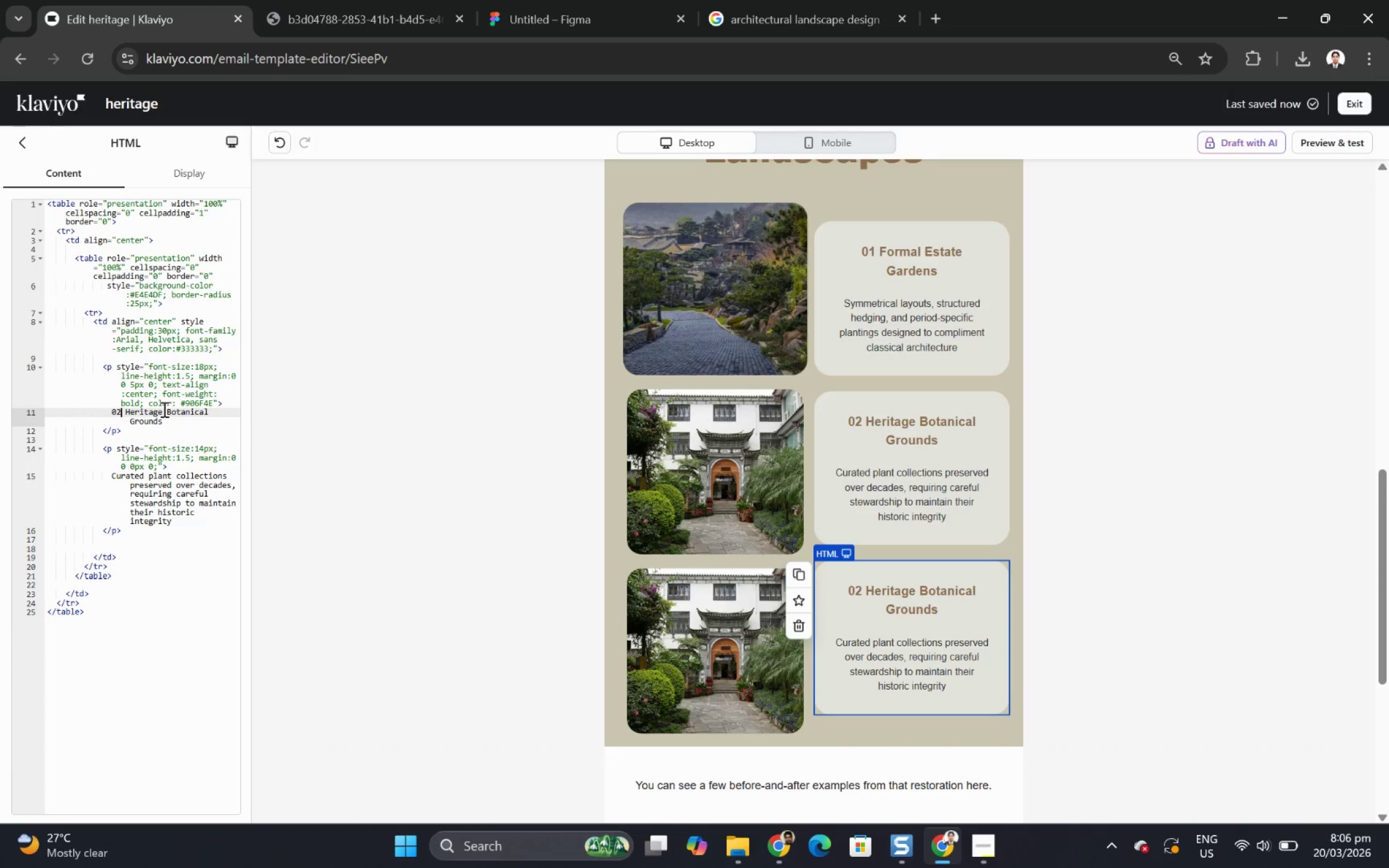 
key(Backspace)
 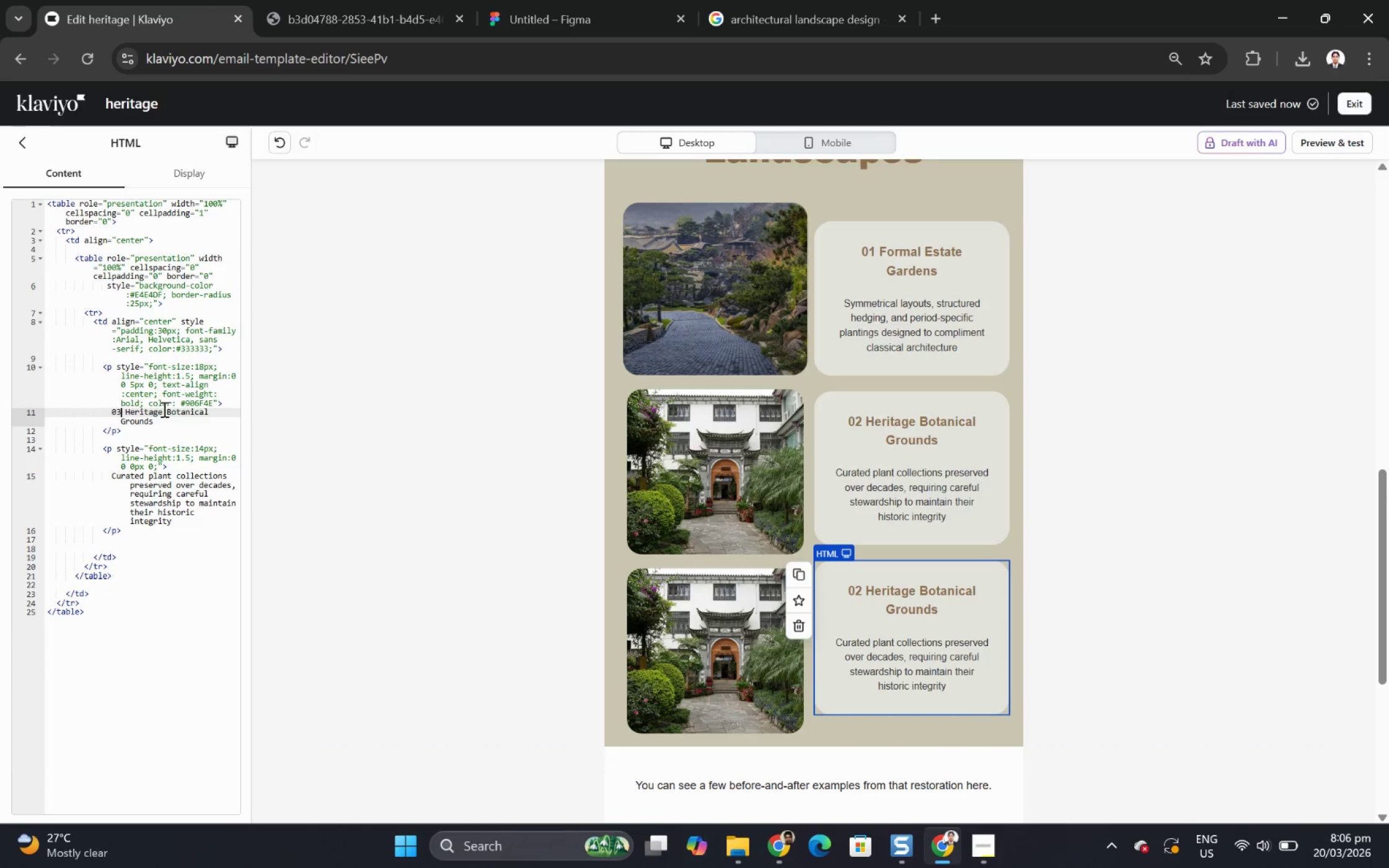 
key(3)
 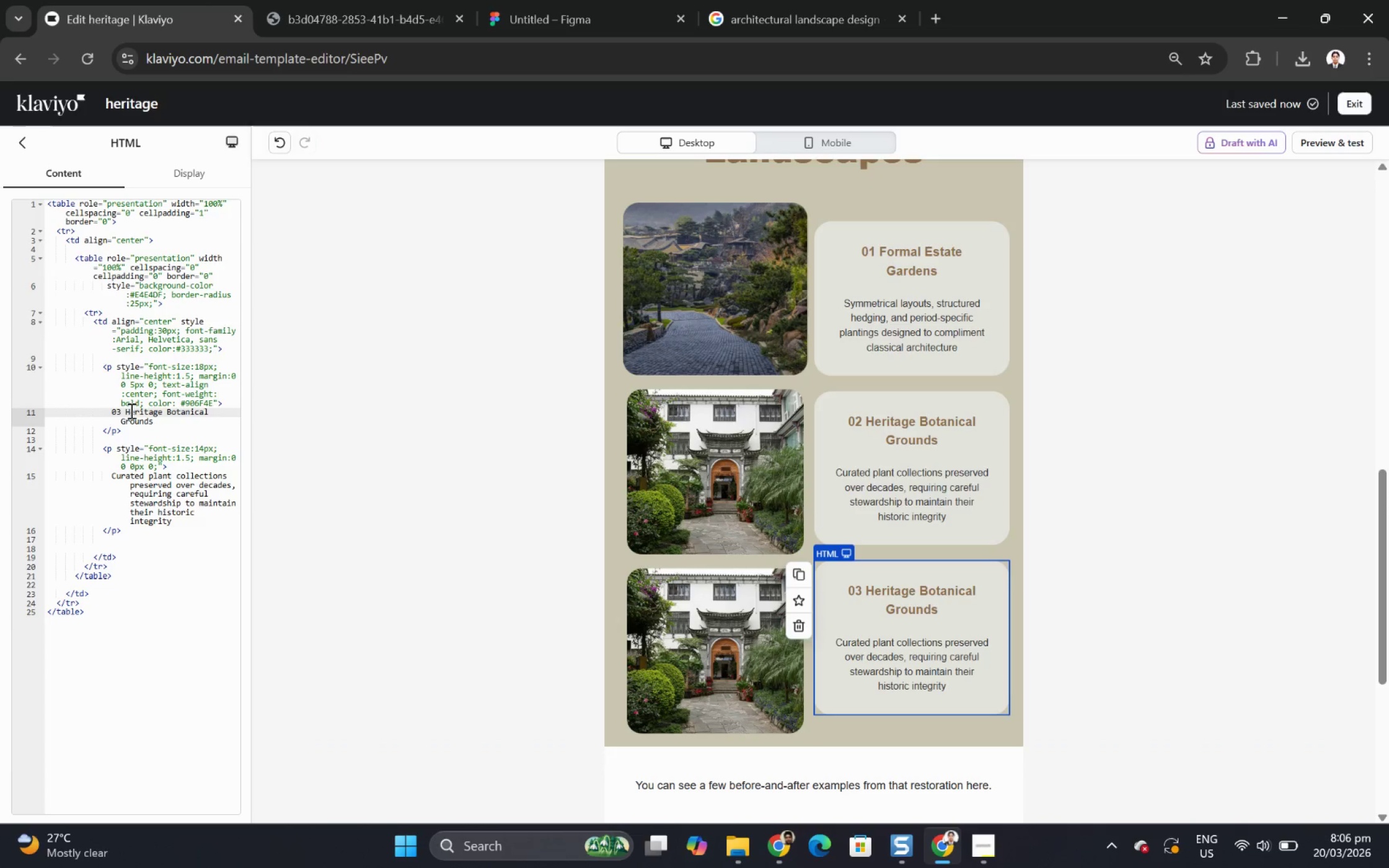 
left_click_drag(start_coordinate=[126, 410], to_coordinate=[154, 418])
 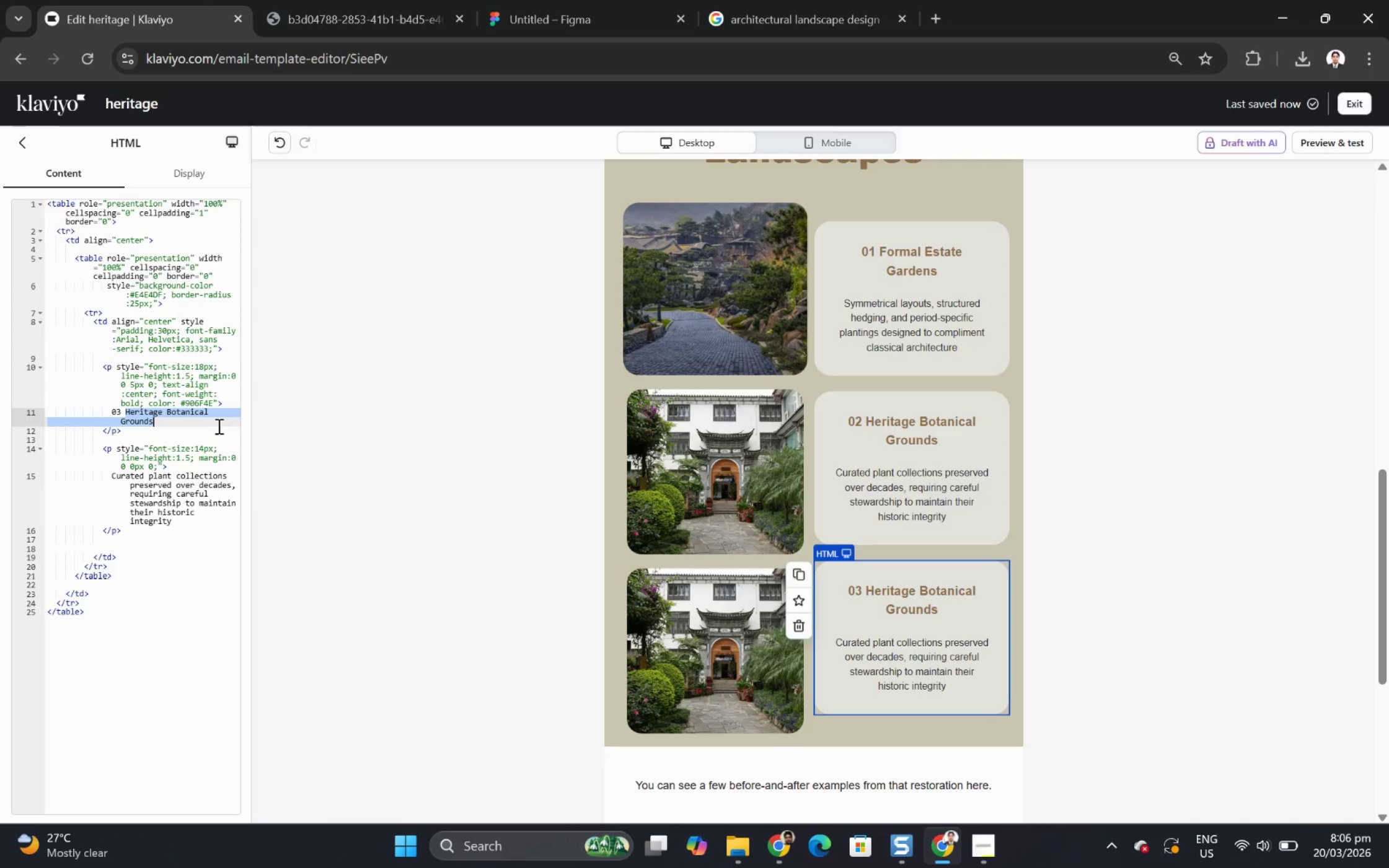 
type(Restored Historic Grounds)
 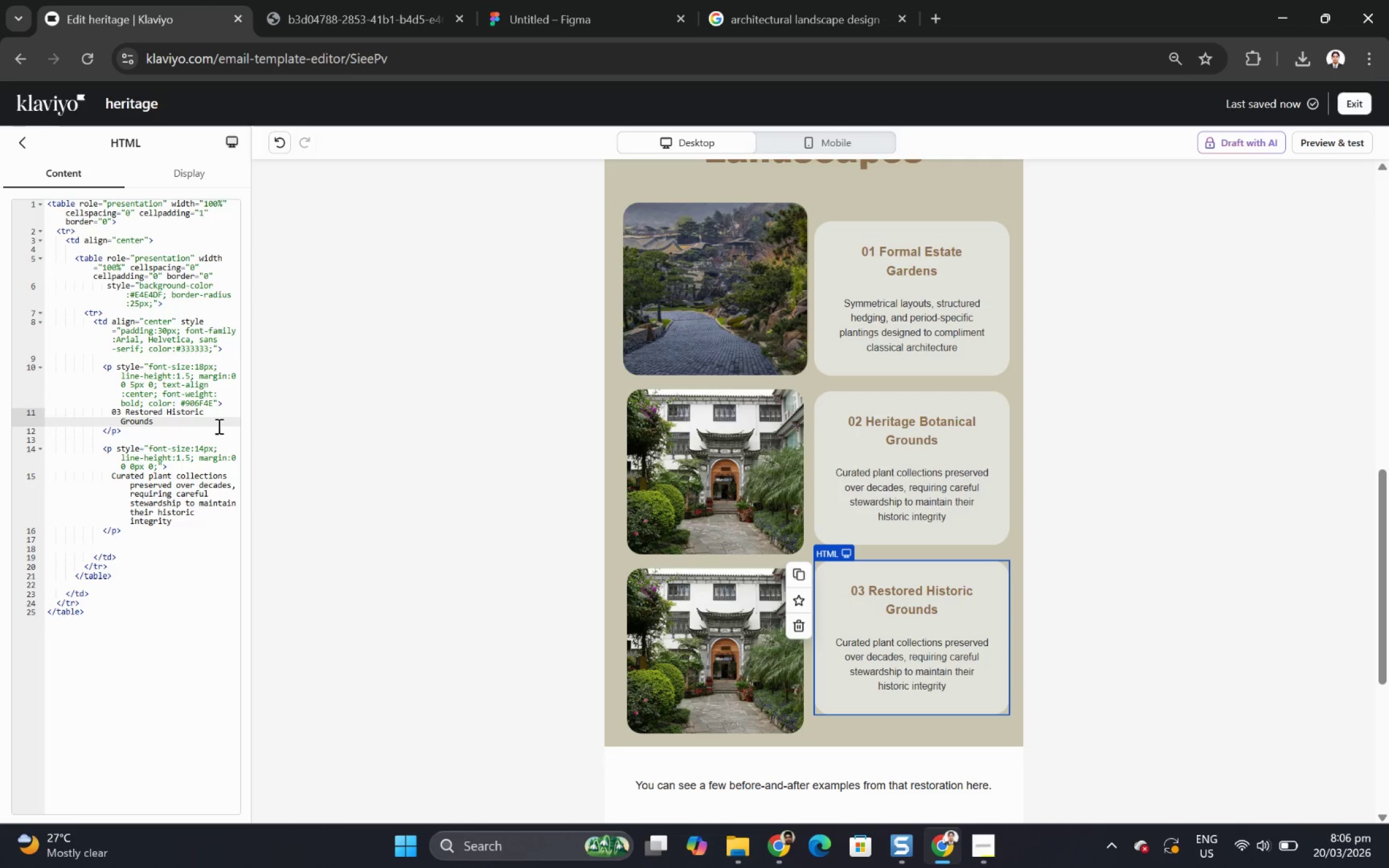 
wait(32.14)
 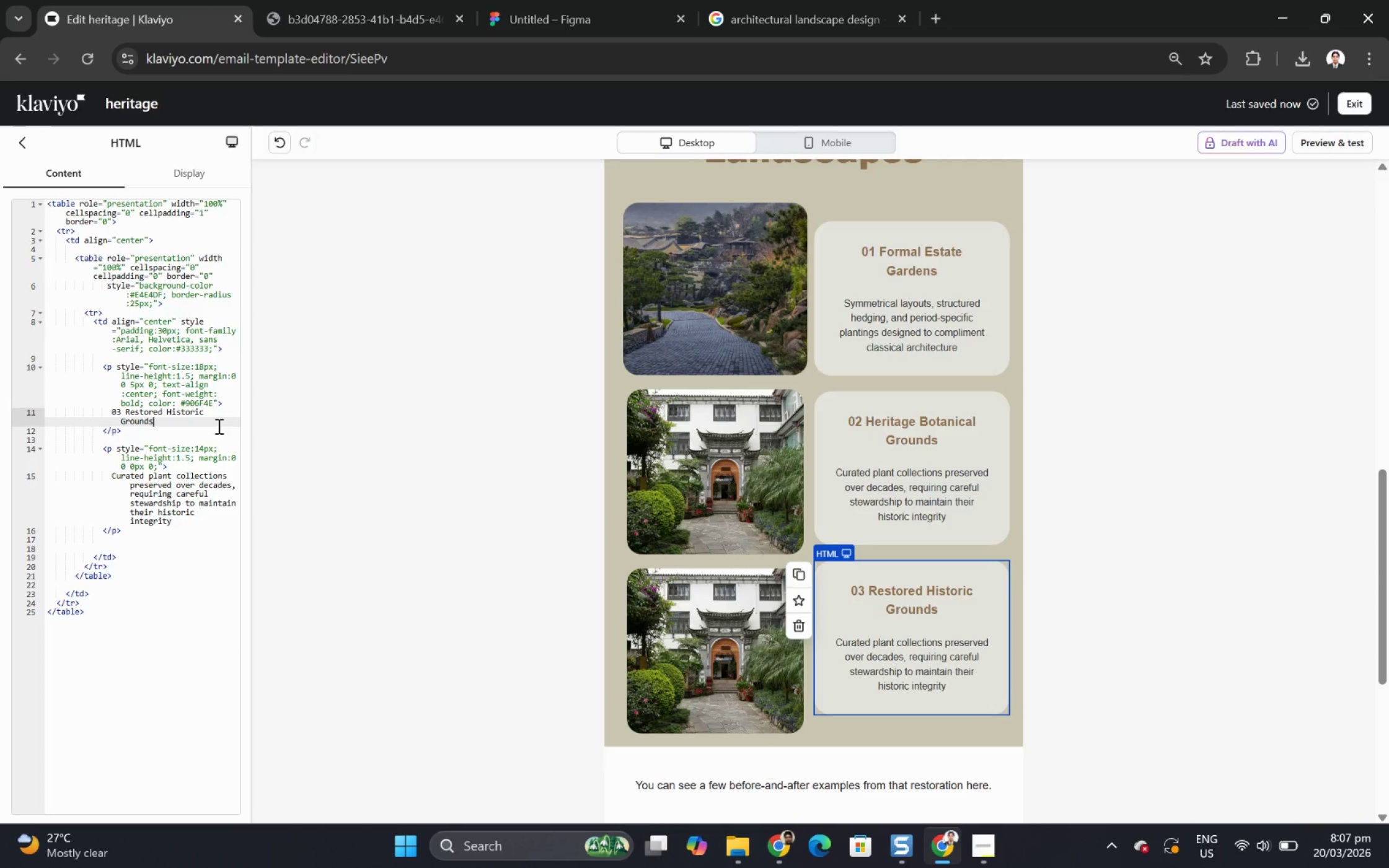 
scroll: coordinate [1042, 446], scroll_direction: down, amount: 2.0
 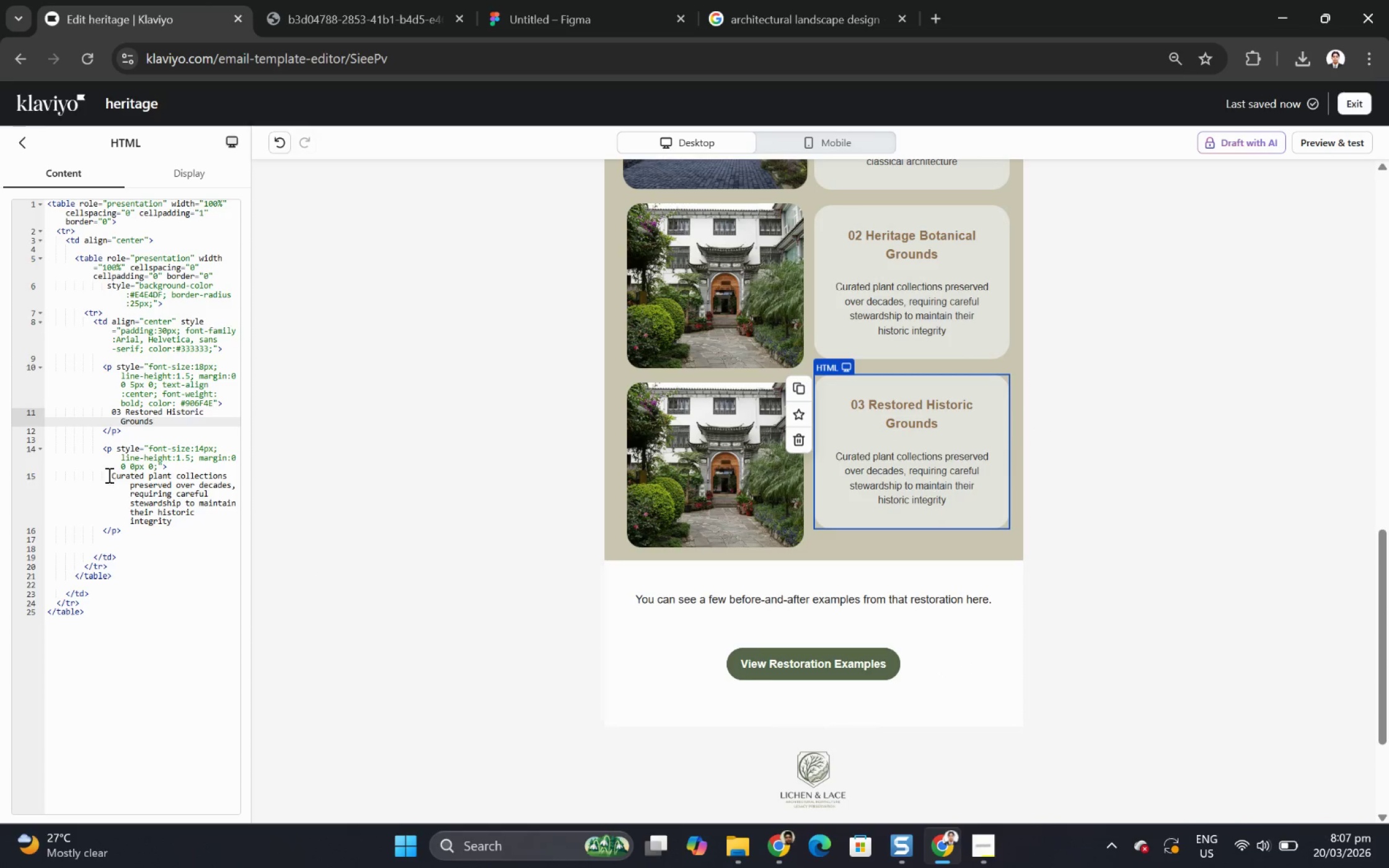 
left_click_drag(start_coordinate=[112, 475], to_coordinate=[172, 519])
 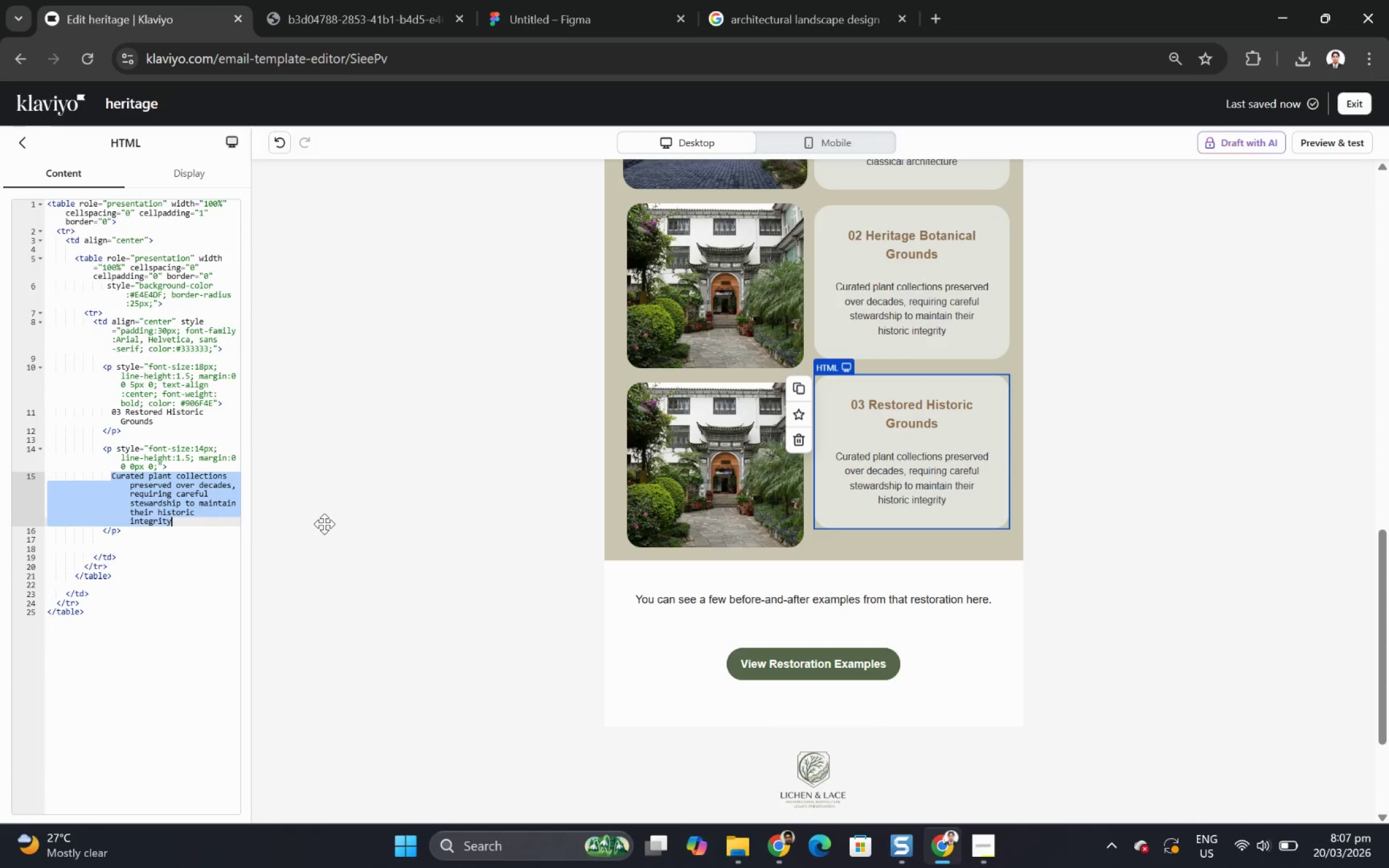 
type(Landscapes )
 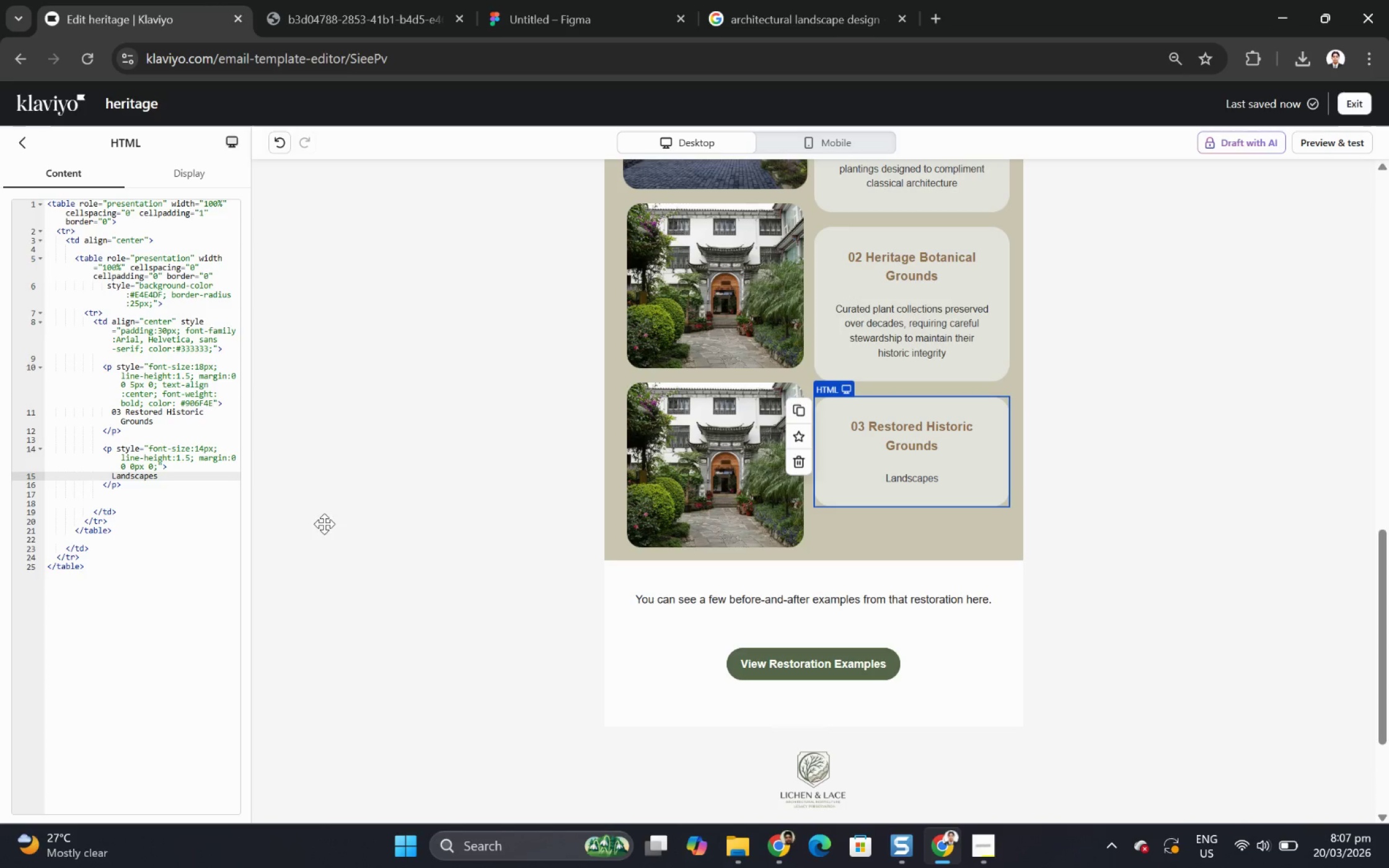 
type(brouig)
key(Backspace)
key(Backspace)
type(ght back to life )
key(Backspace)
key(Backspace)
key(Backspace)
key(Backspace)
key(Backspace)
type(their original design through achival research and precise replanting.)
 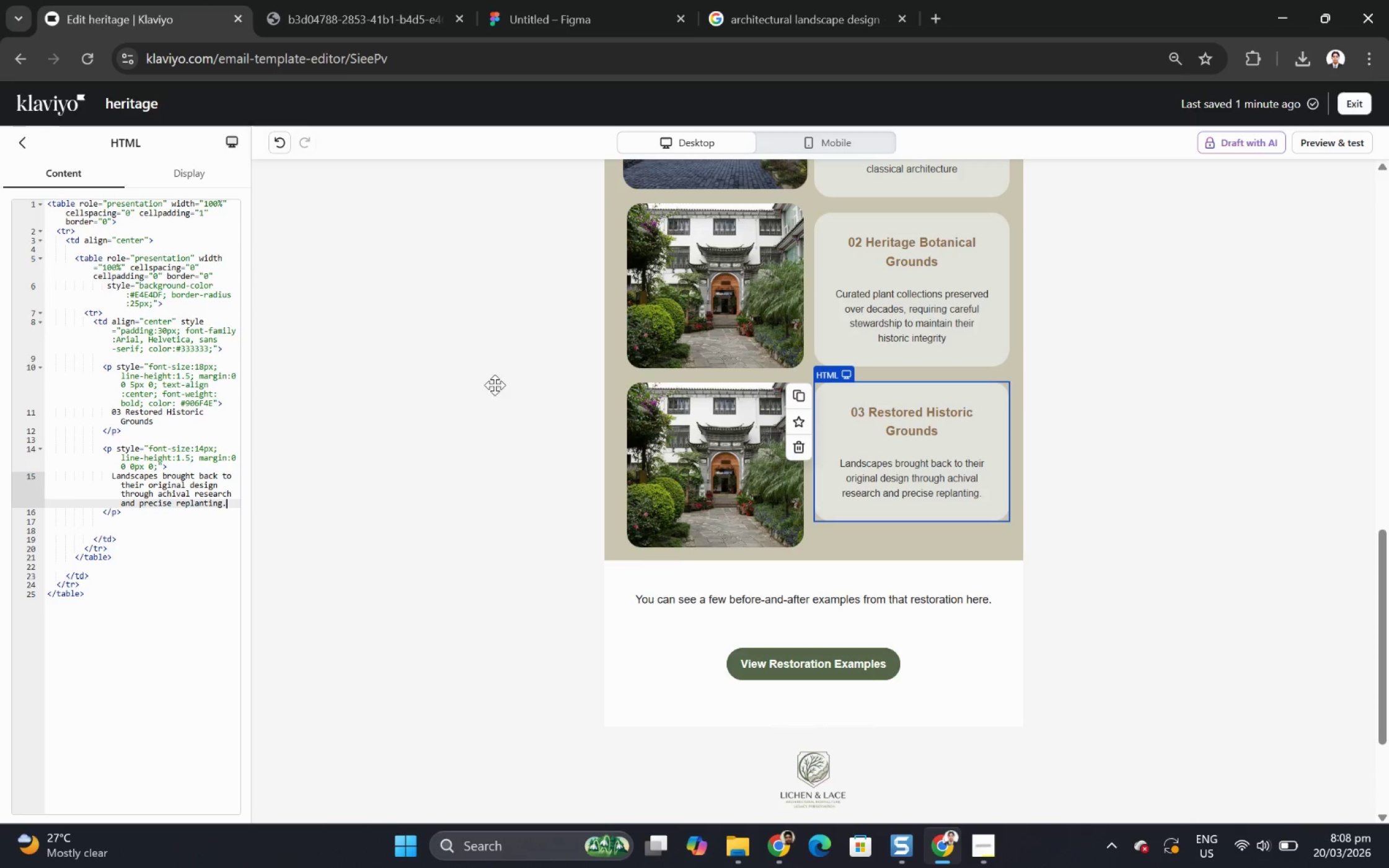 
left_click([1307, 496])
 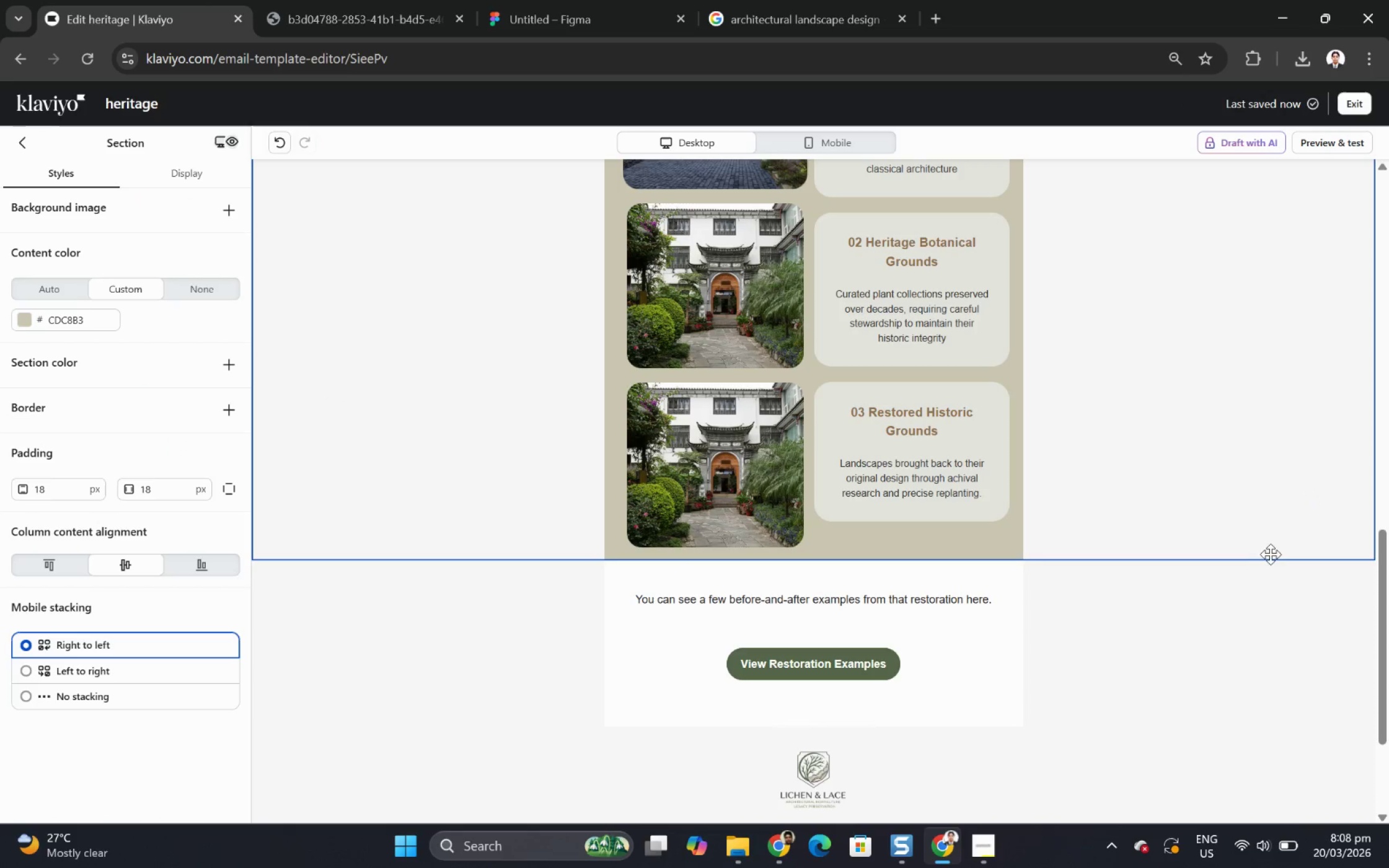 
scroll: coordinate [1277, 533], scroll_direction: up, amount: 3.0
 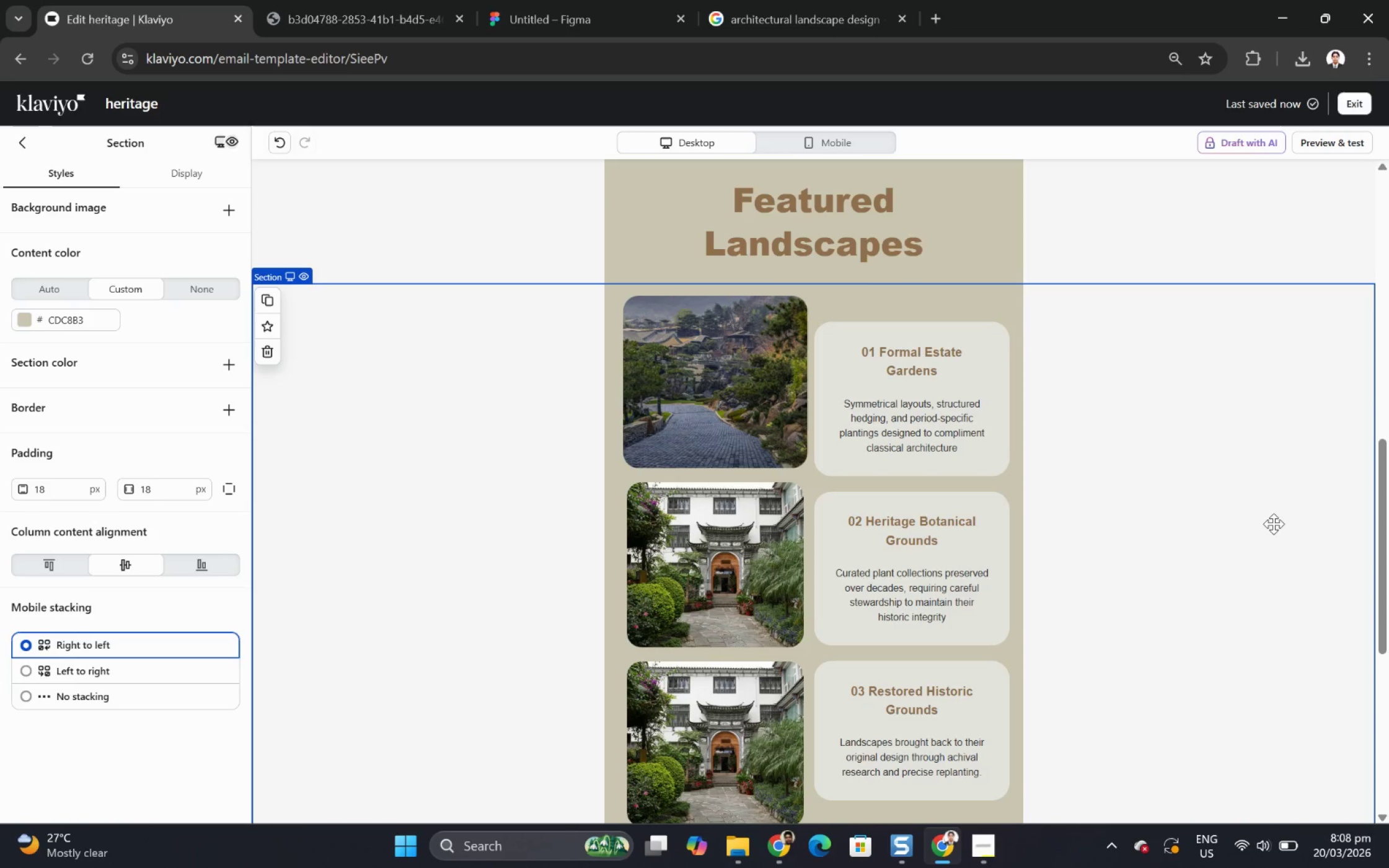 
wait(8.07)
 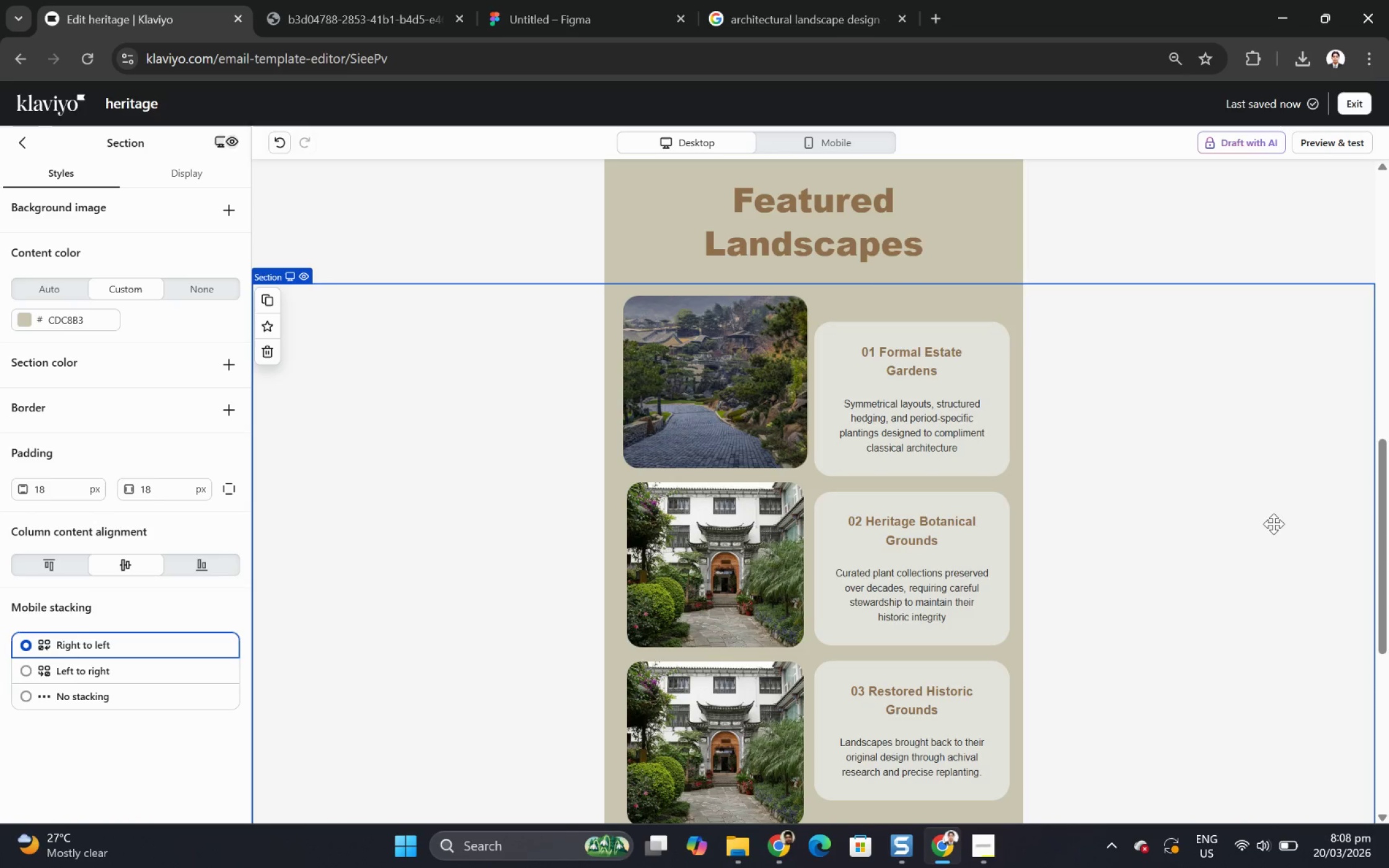 
scroll: coordinate [1228, 487], scroll_direction: up, amount: 9.0
 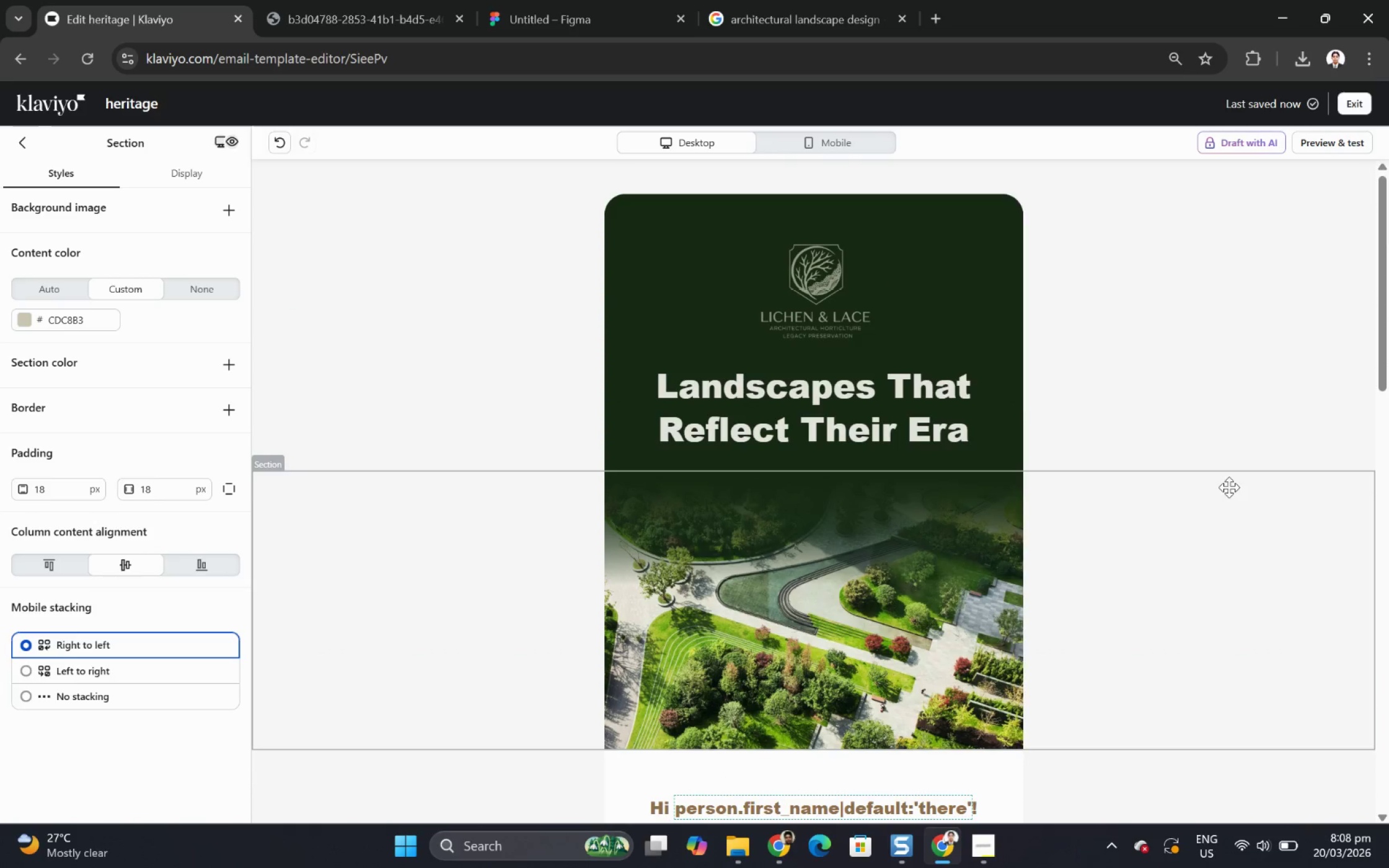 
scroll: coordinate [1228, 484], scroll_direction: down, amount: 4.0
 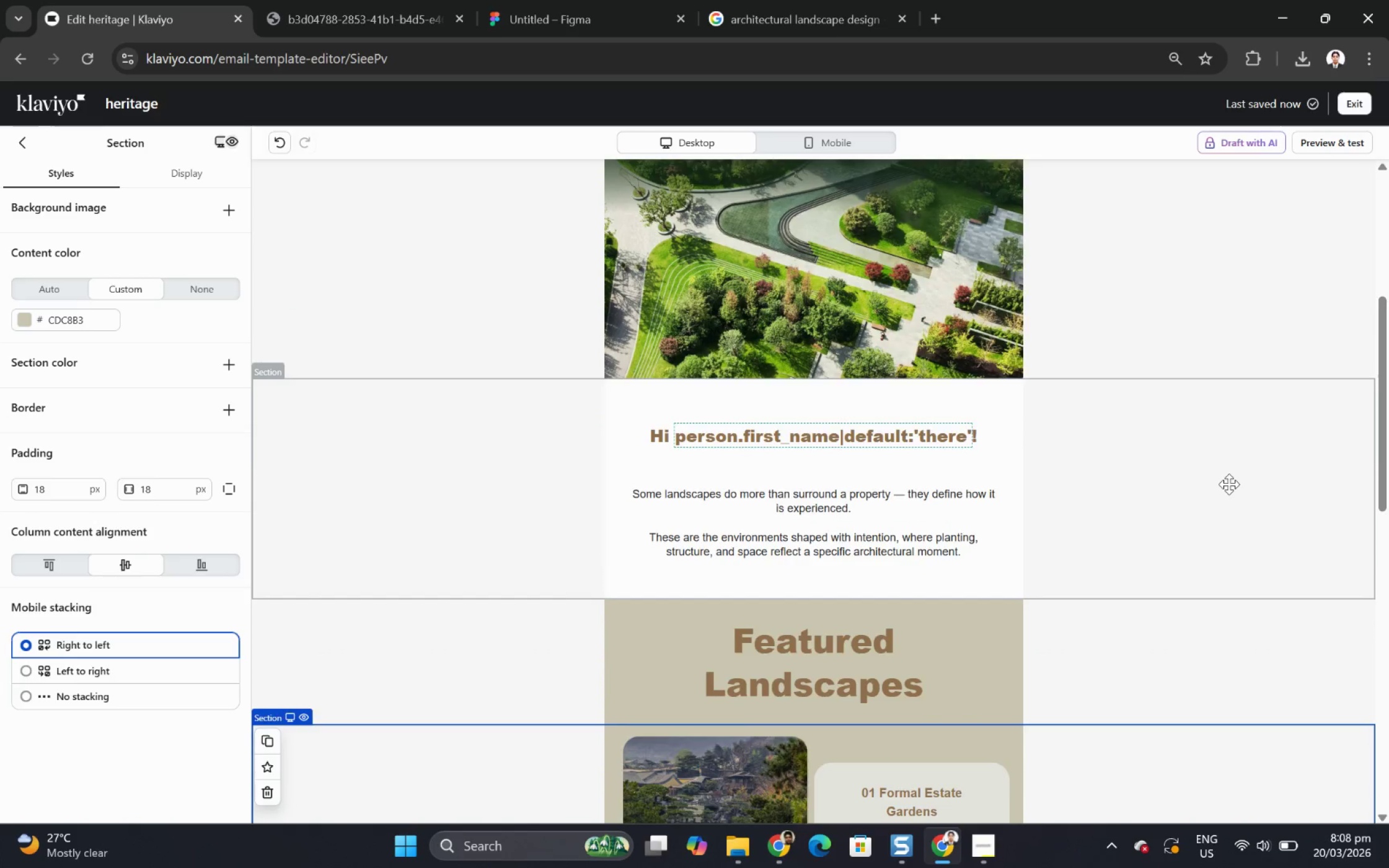 
scroll: coordinate [1225, 485], scroll_direction: none, amount: 0.0
 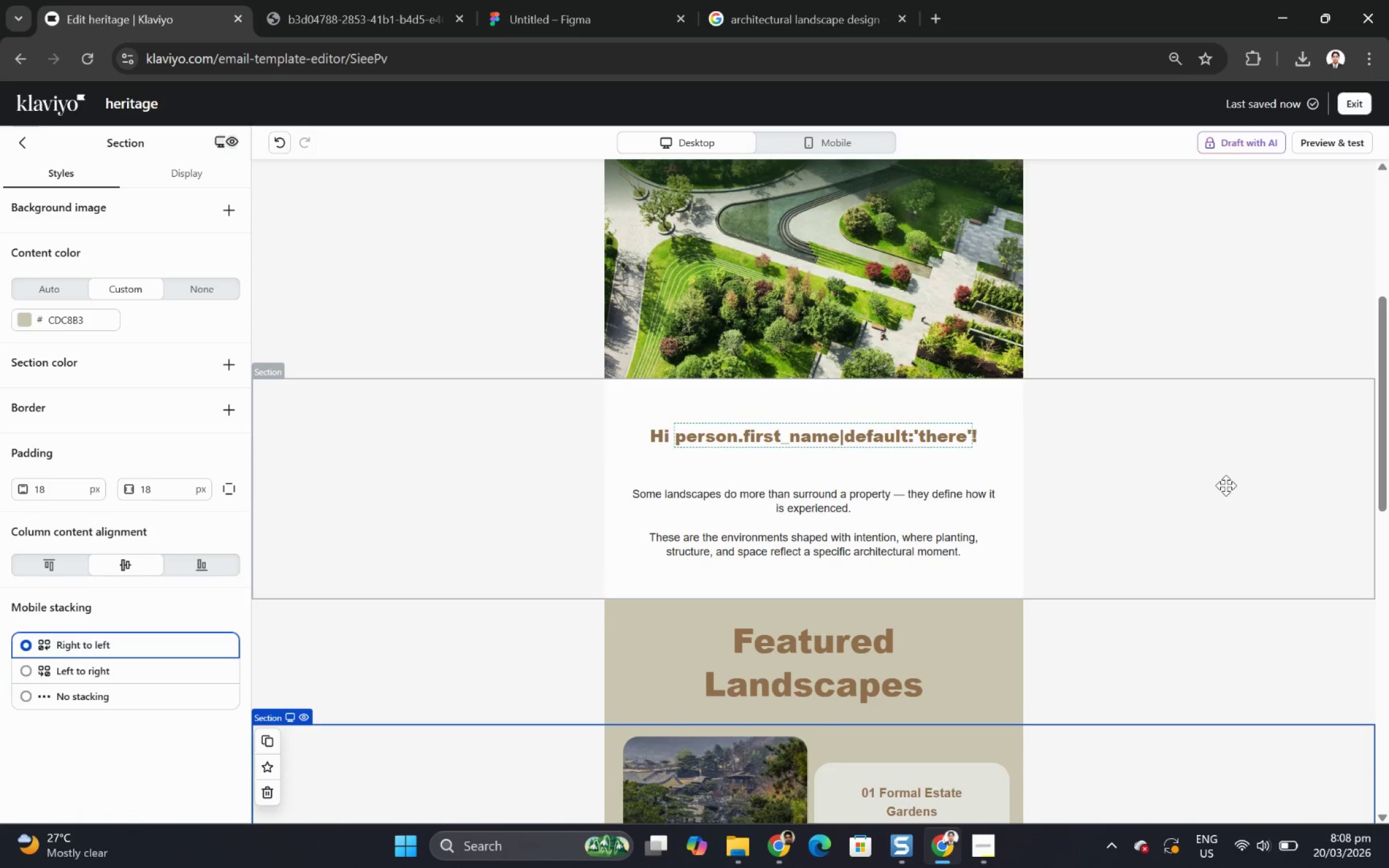 
scroll: coordinate [1225, 485], scroll_direction: down, amount: 7.0
 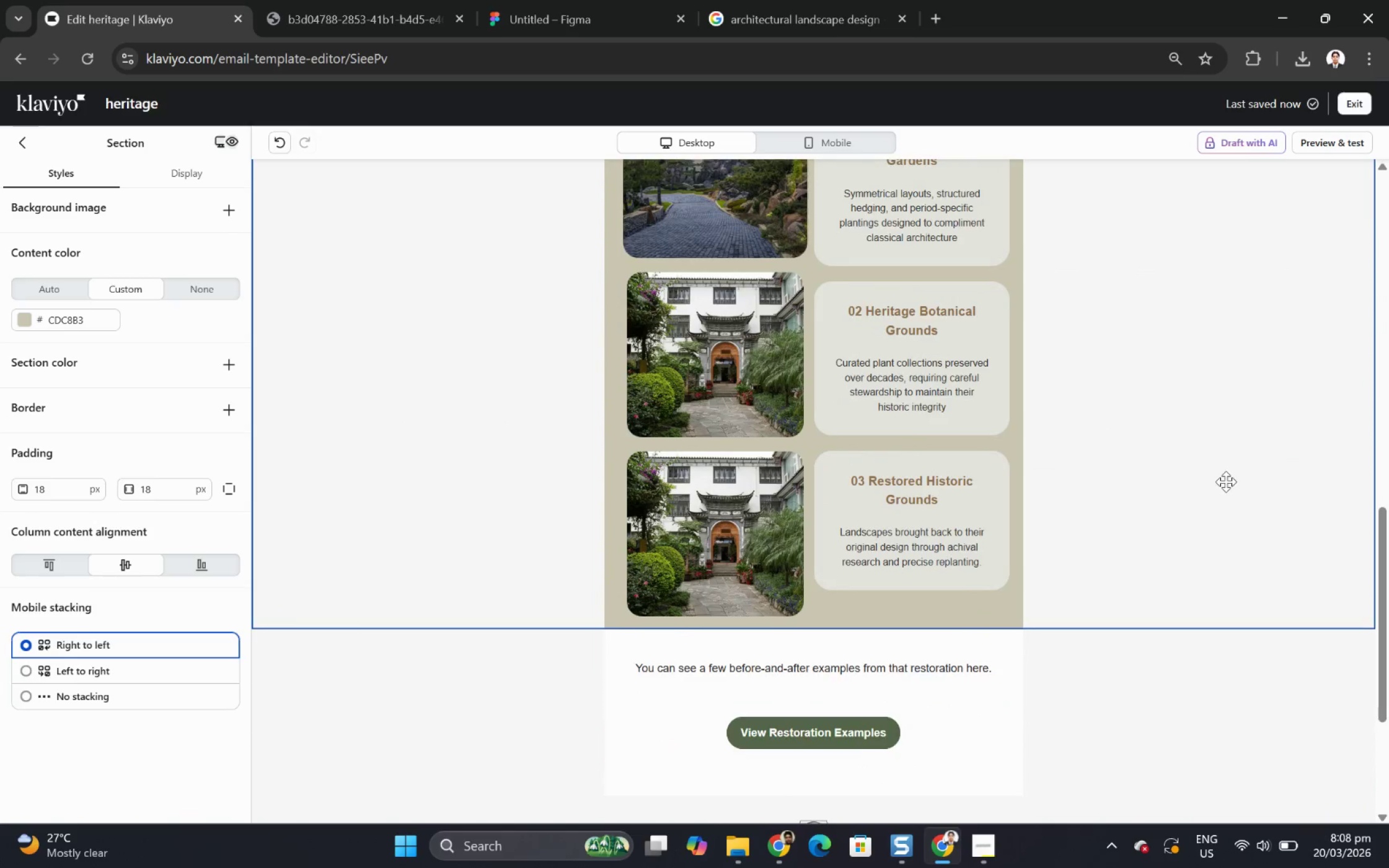 
scroll: coordinate [1225, 481], scroll_direction: up, amount: 9.0
 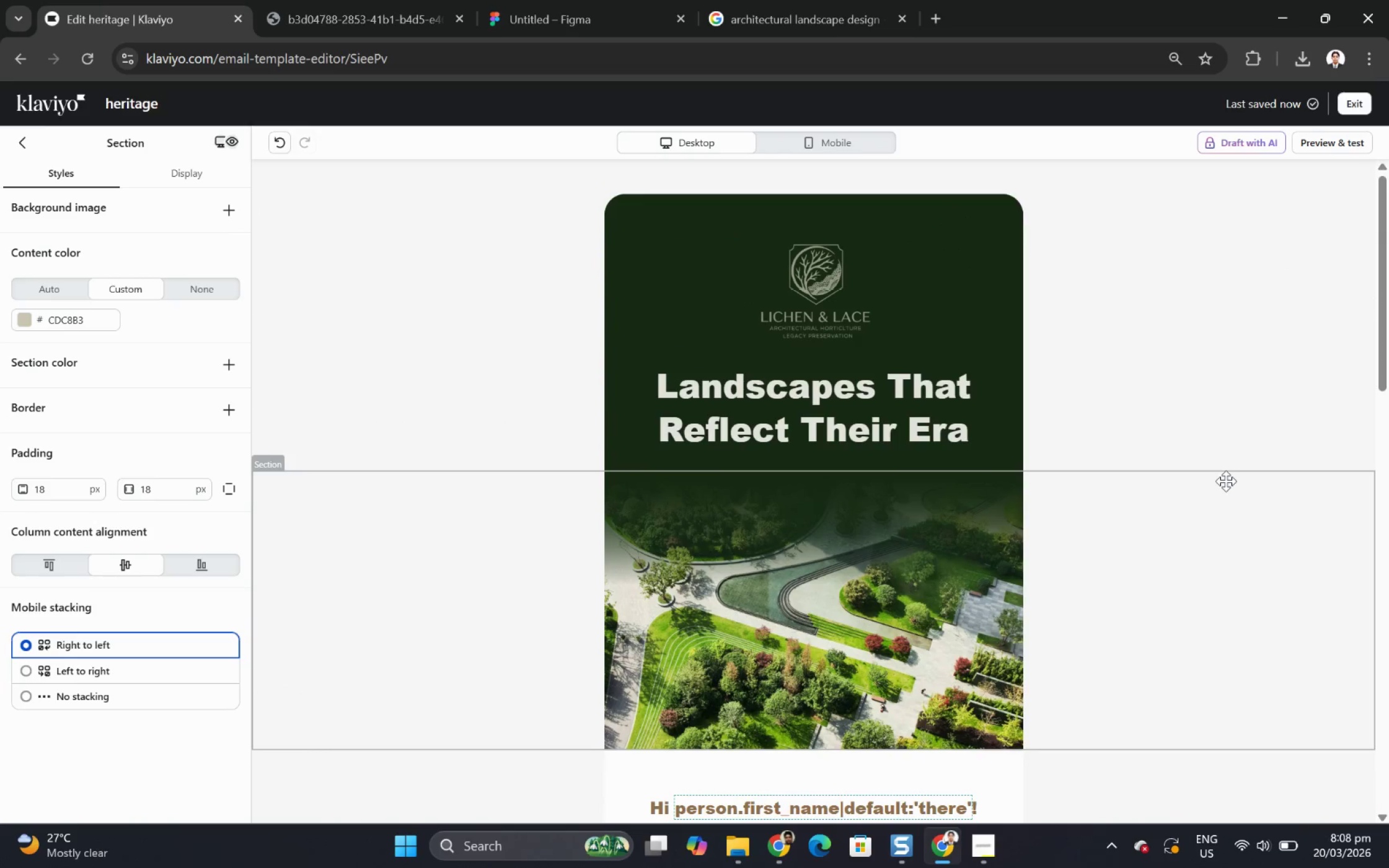 
scroll: coordinate [1134, 514], scroll_direction: down, amount: 12.0
 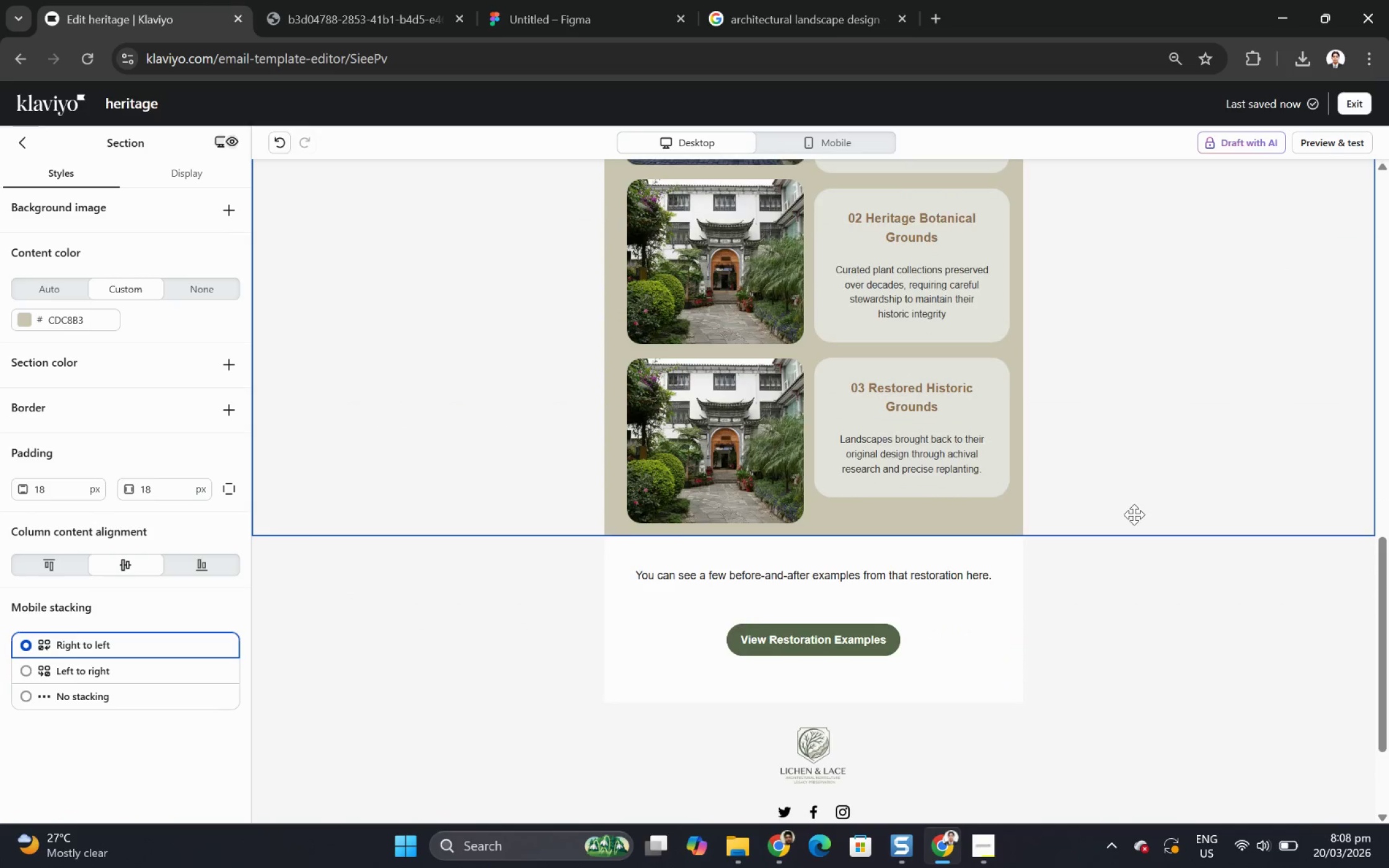 
scroll: coordinate [1134, 514], scroll_direction: up, amount: 3.0
 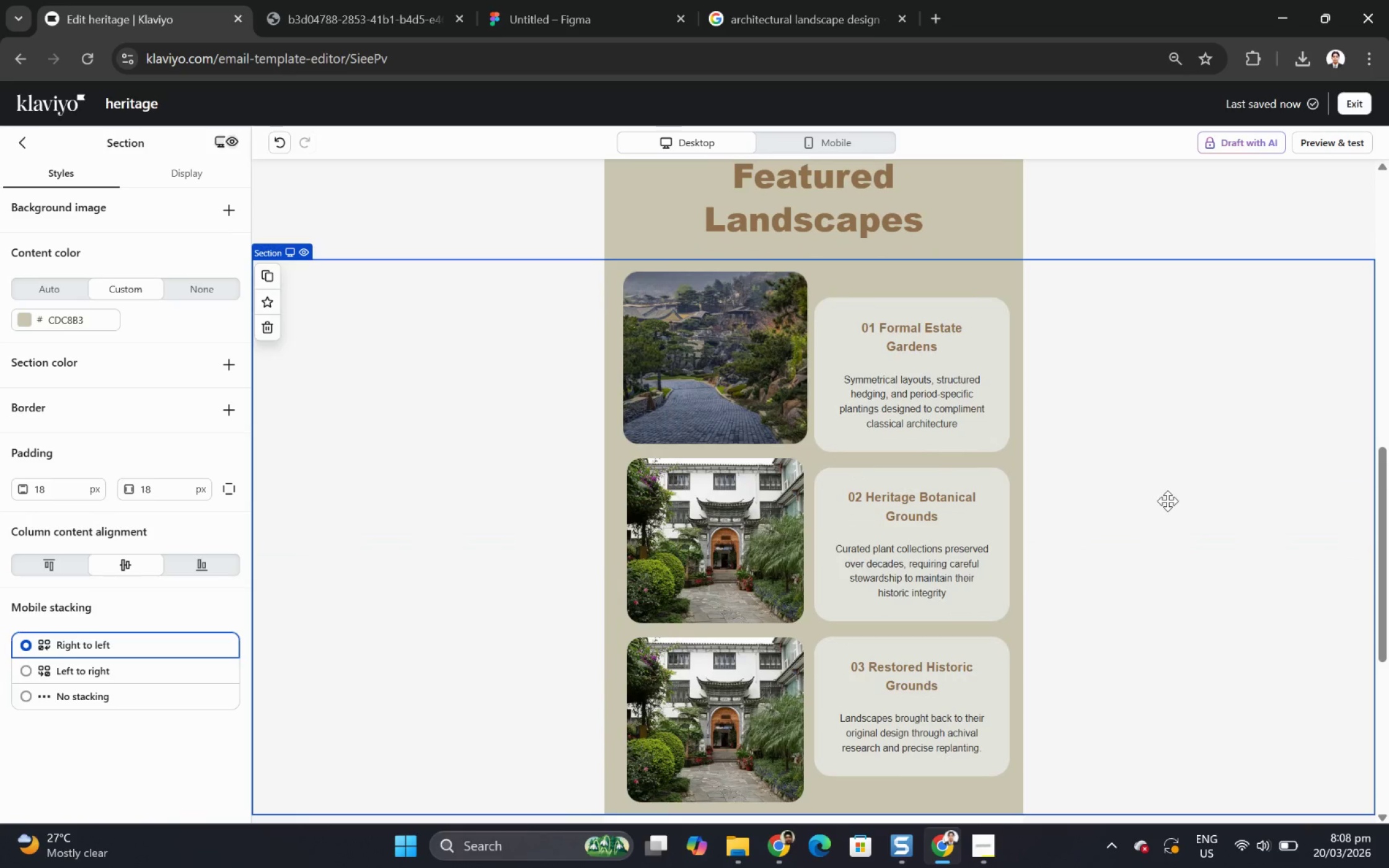 
wait(11.2)
 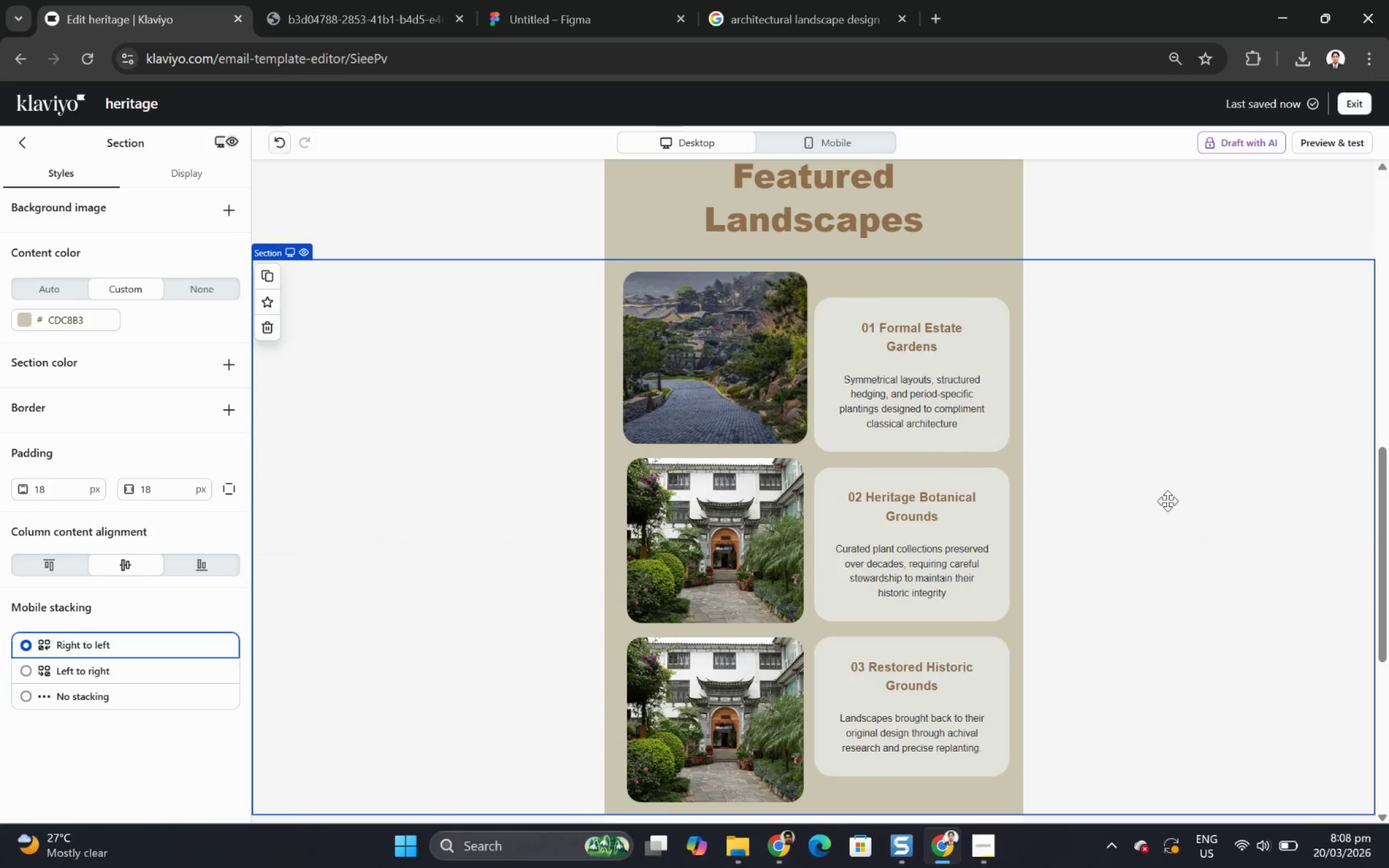 
scroll: coordinate [1167, 499], scroll_direction: up, amount: 3.0
 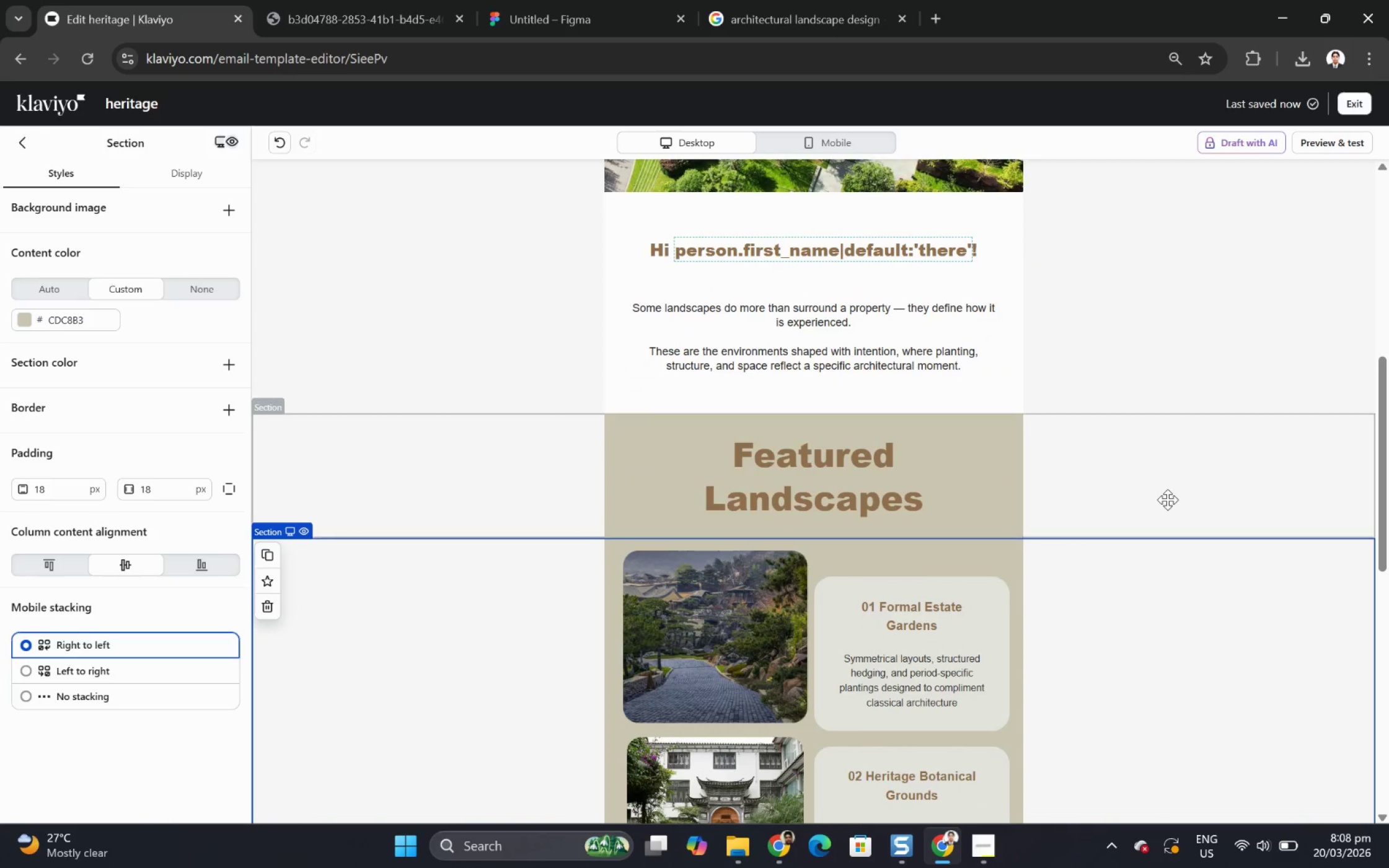 
scroll: coordinate [1167, 499], scroll_direction: down, amount: 4.0
 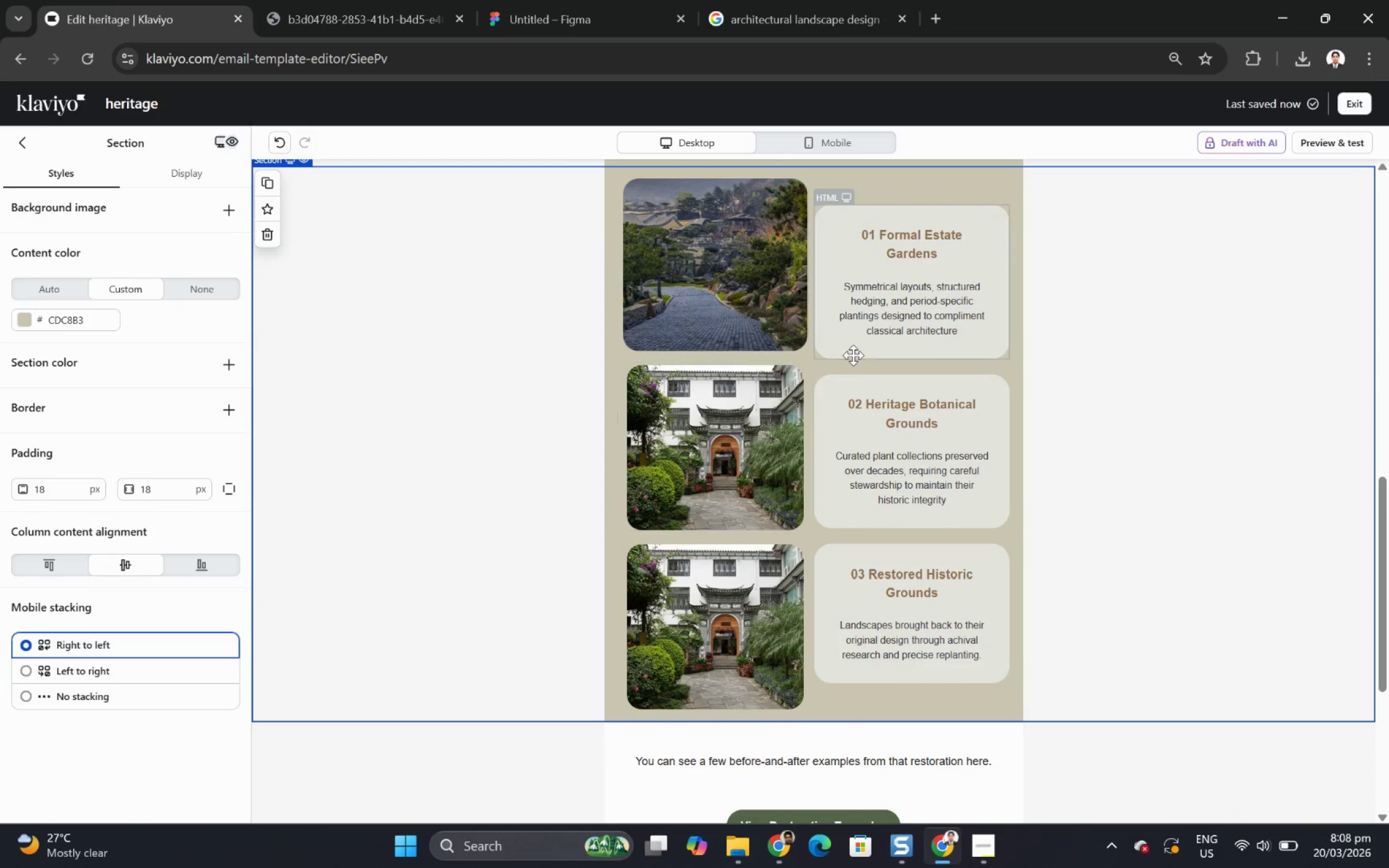 
wait(6.99)
 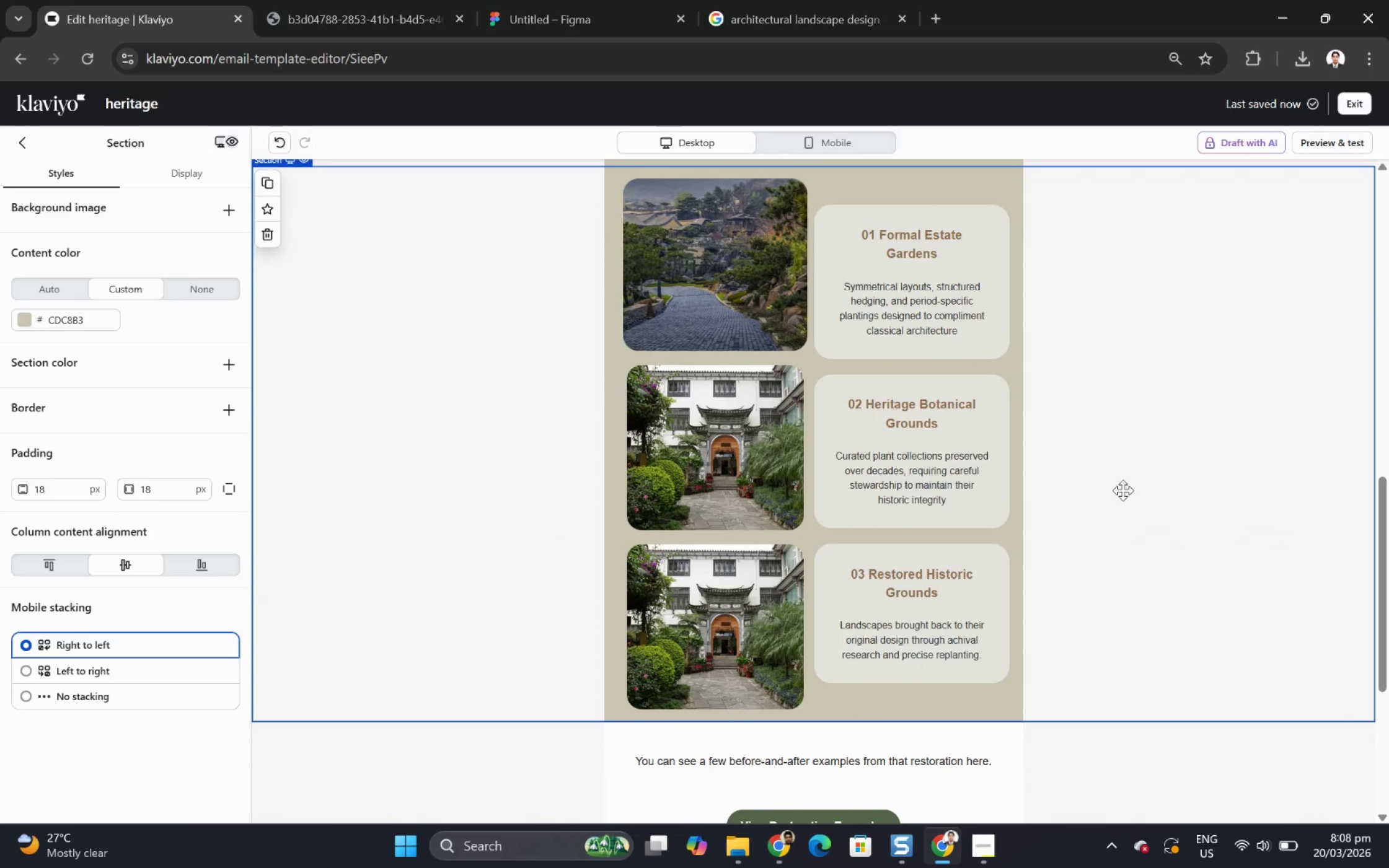 
left_click([977, 289])
 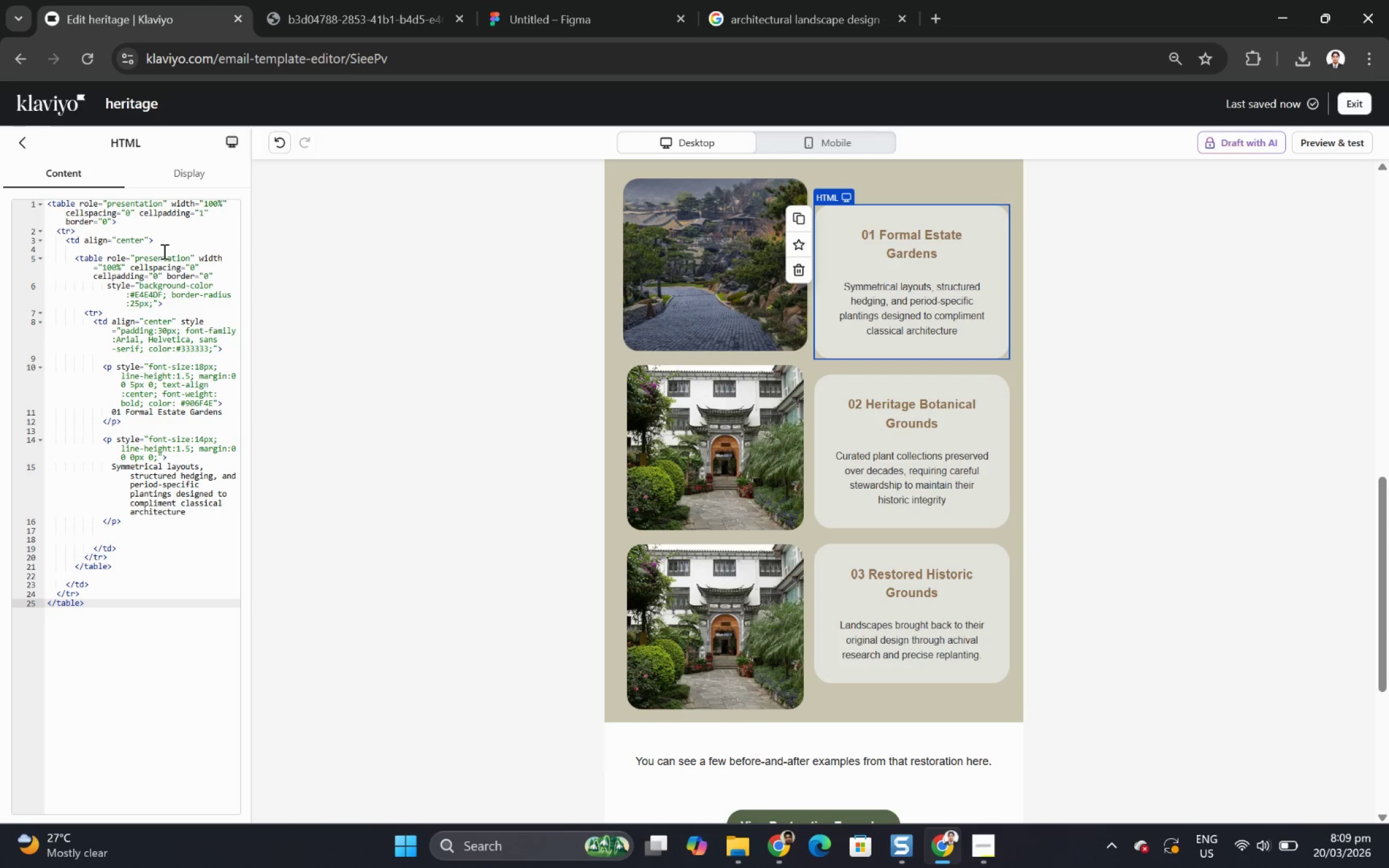 
wait(39.22)
 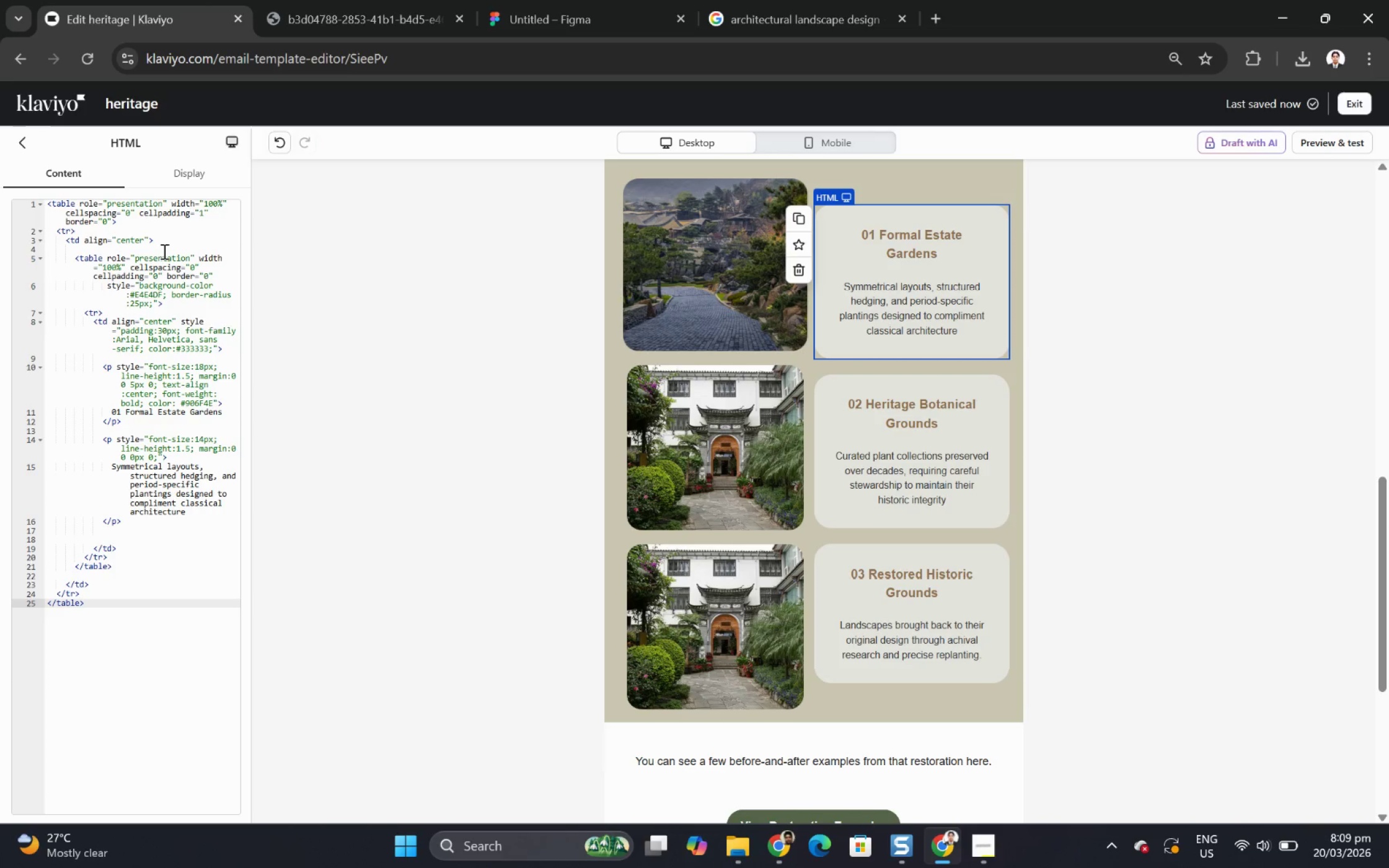 
scroll: coordinate [1214, 319], scroll_direction: up, amount: 2.0
 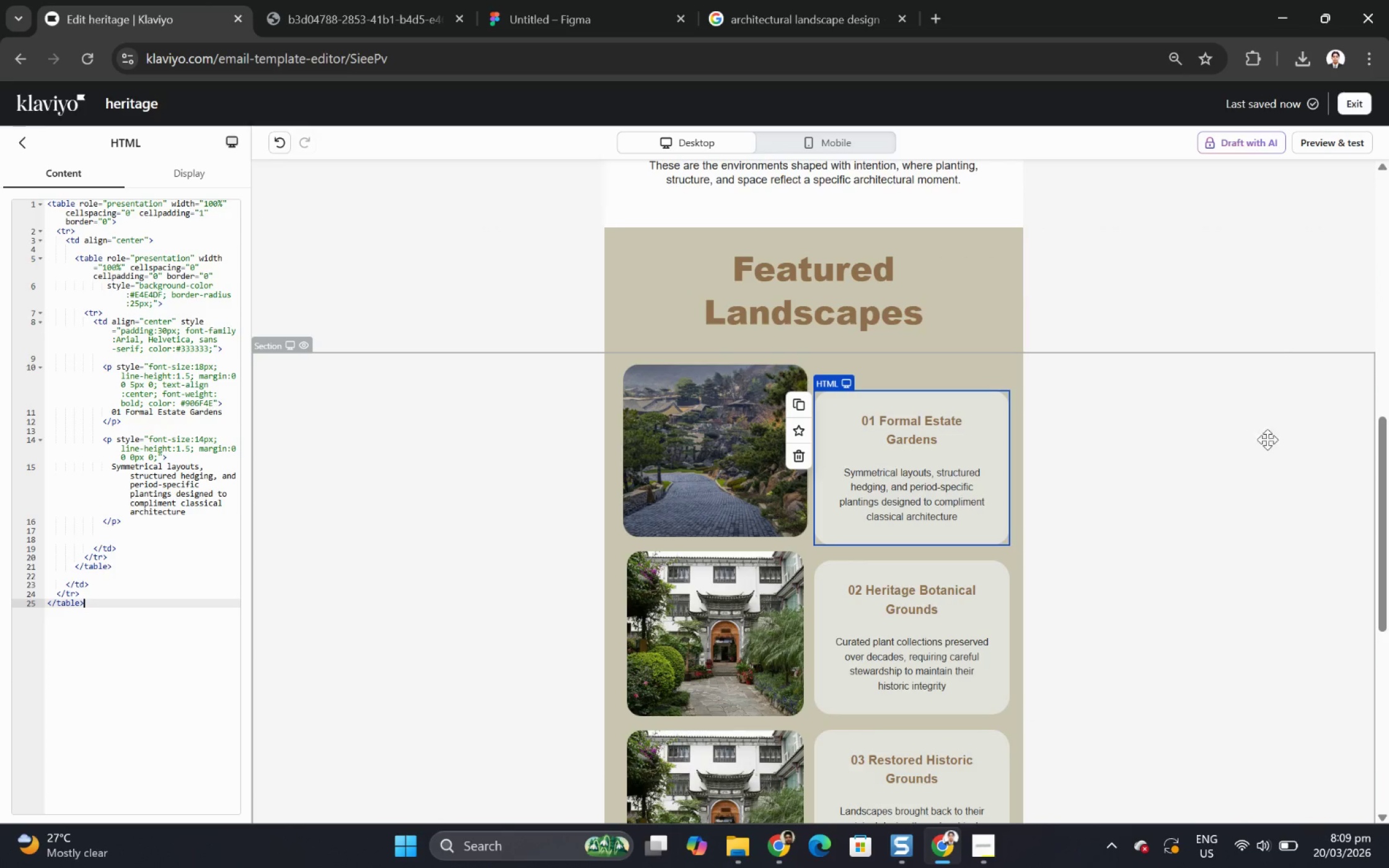 
left_click([1285, 480])
 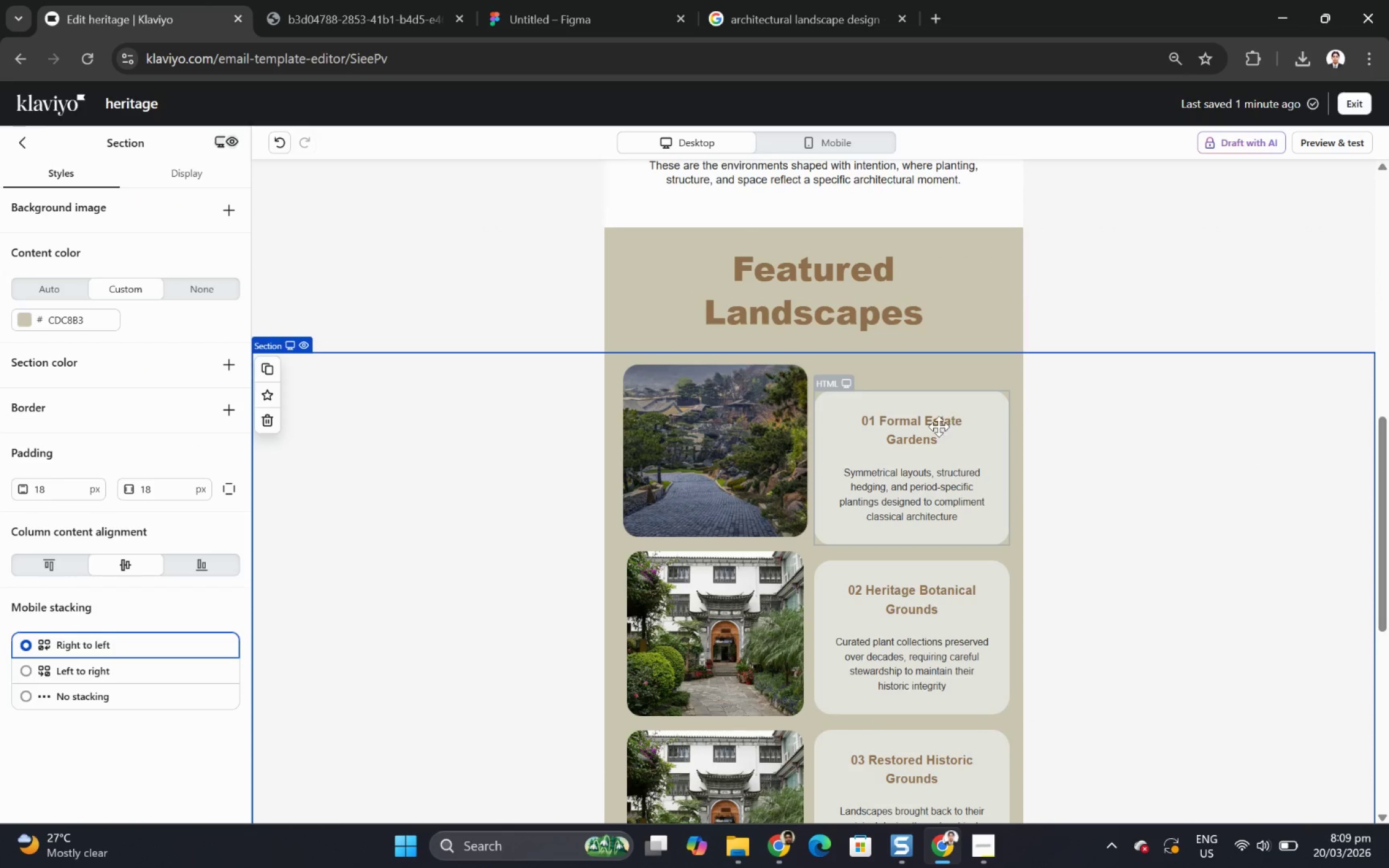 
double_click([932, 426])
 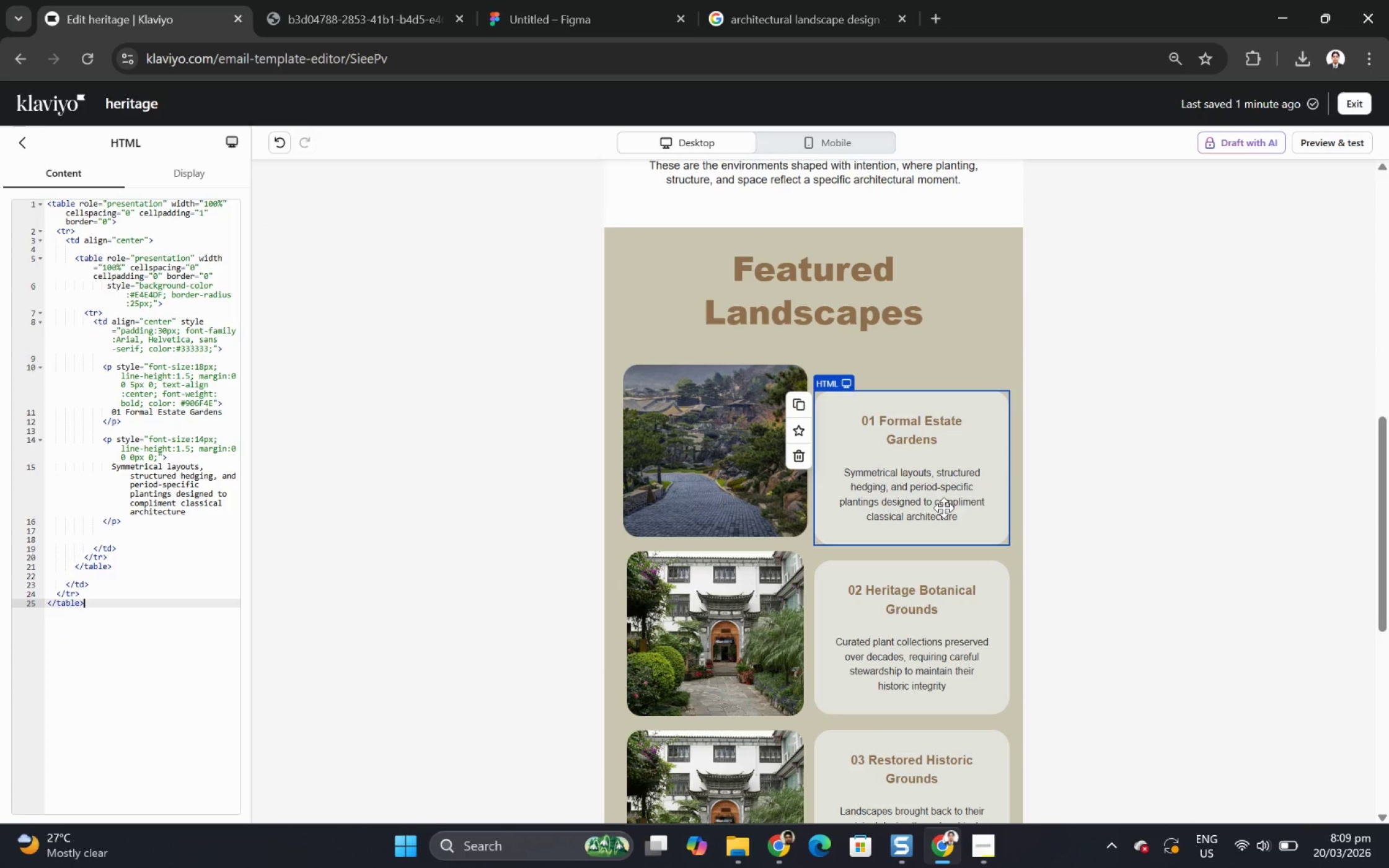 
left_click([927, 427])
 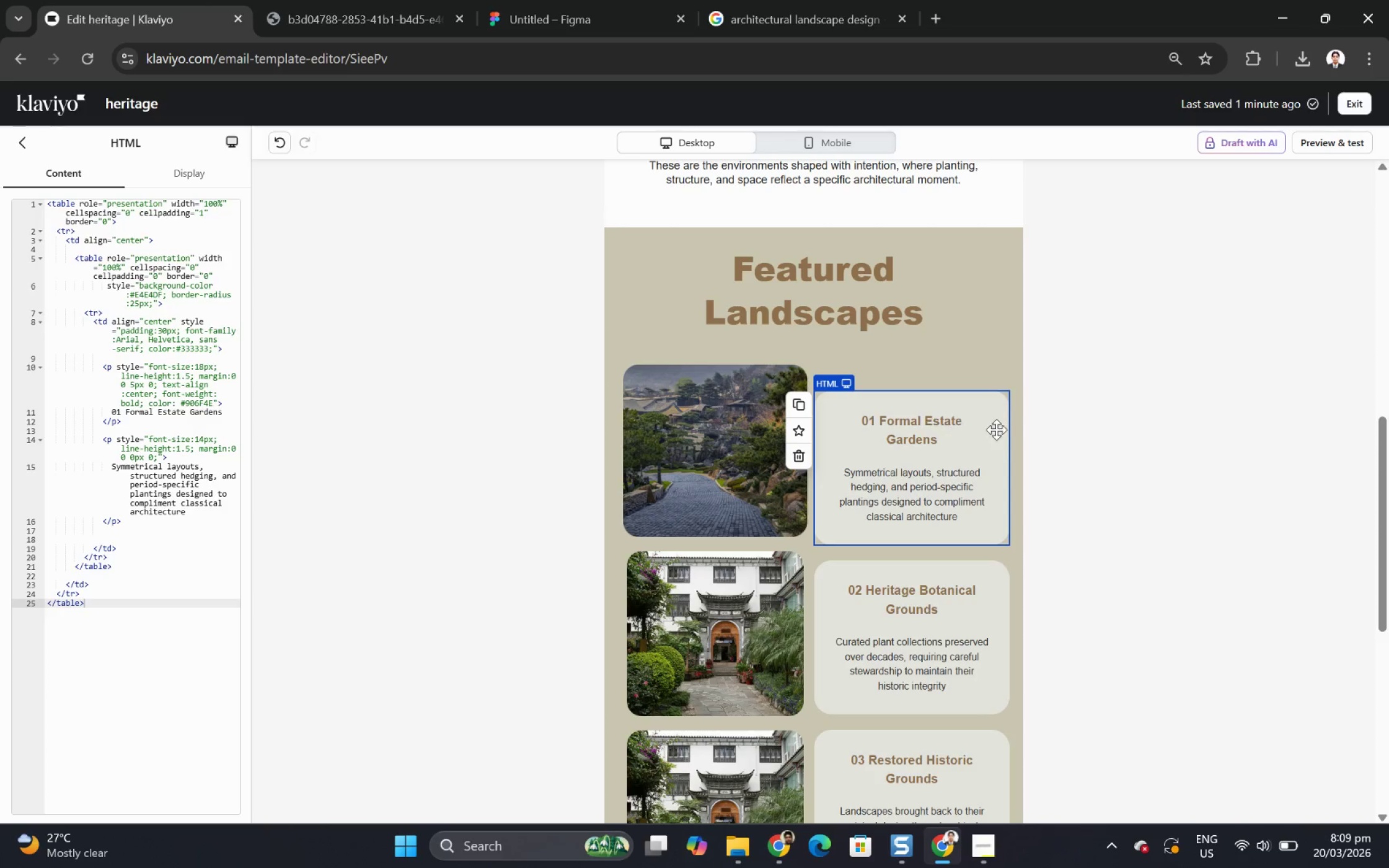 
left_click([1184, 457])
 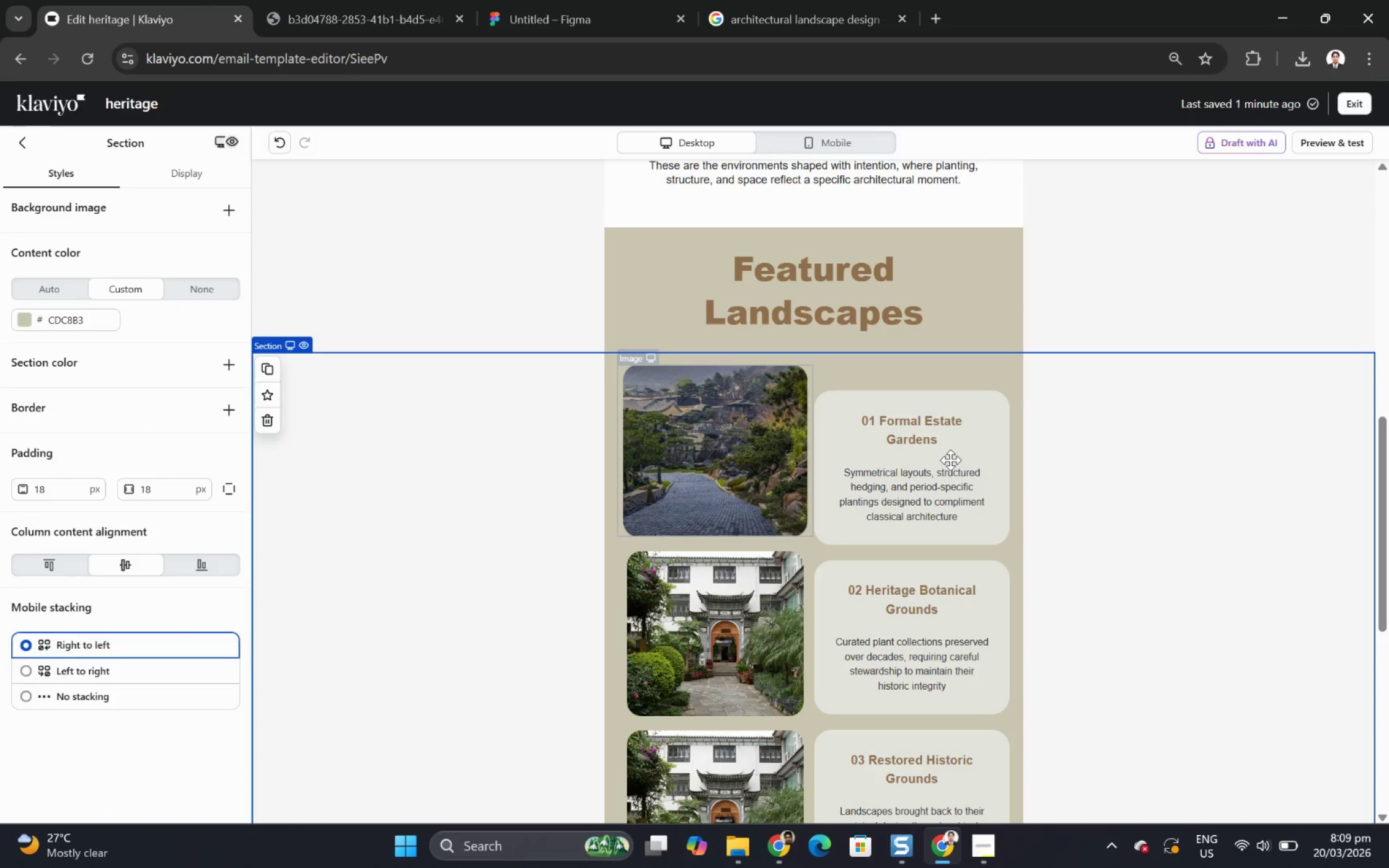 
double_click([1029, 464])
 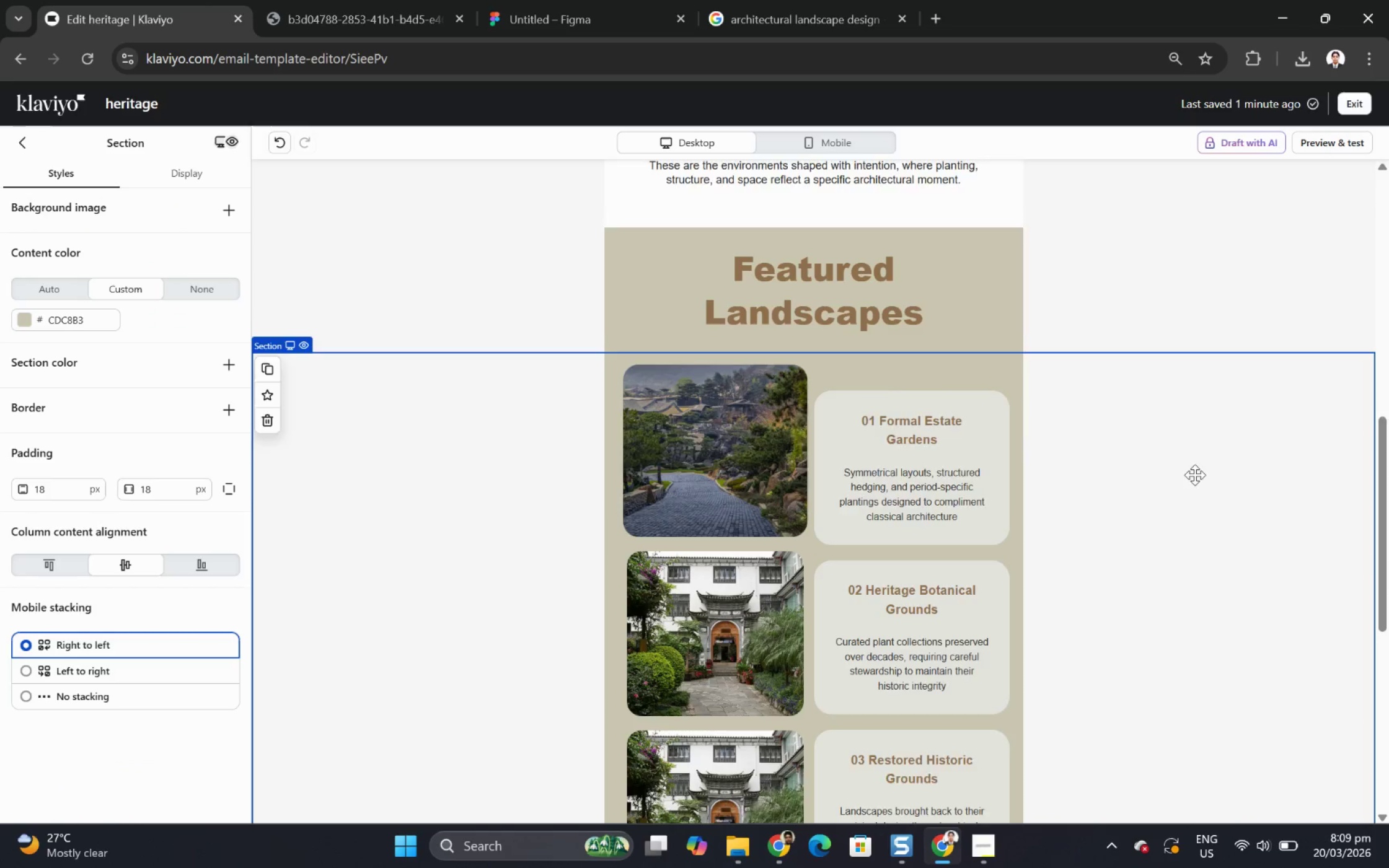 
scroll: coordinate [1194, 475], scroll_direction: none, amount: 0.0
 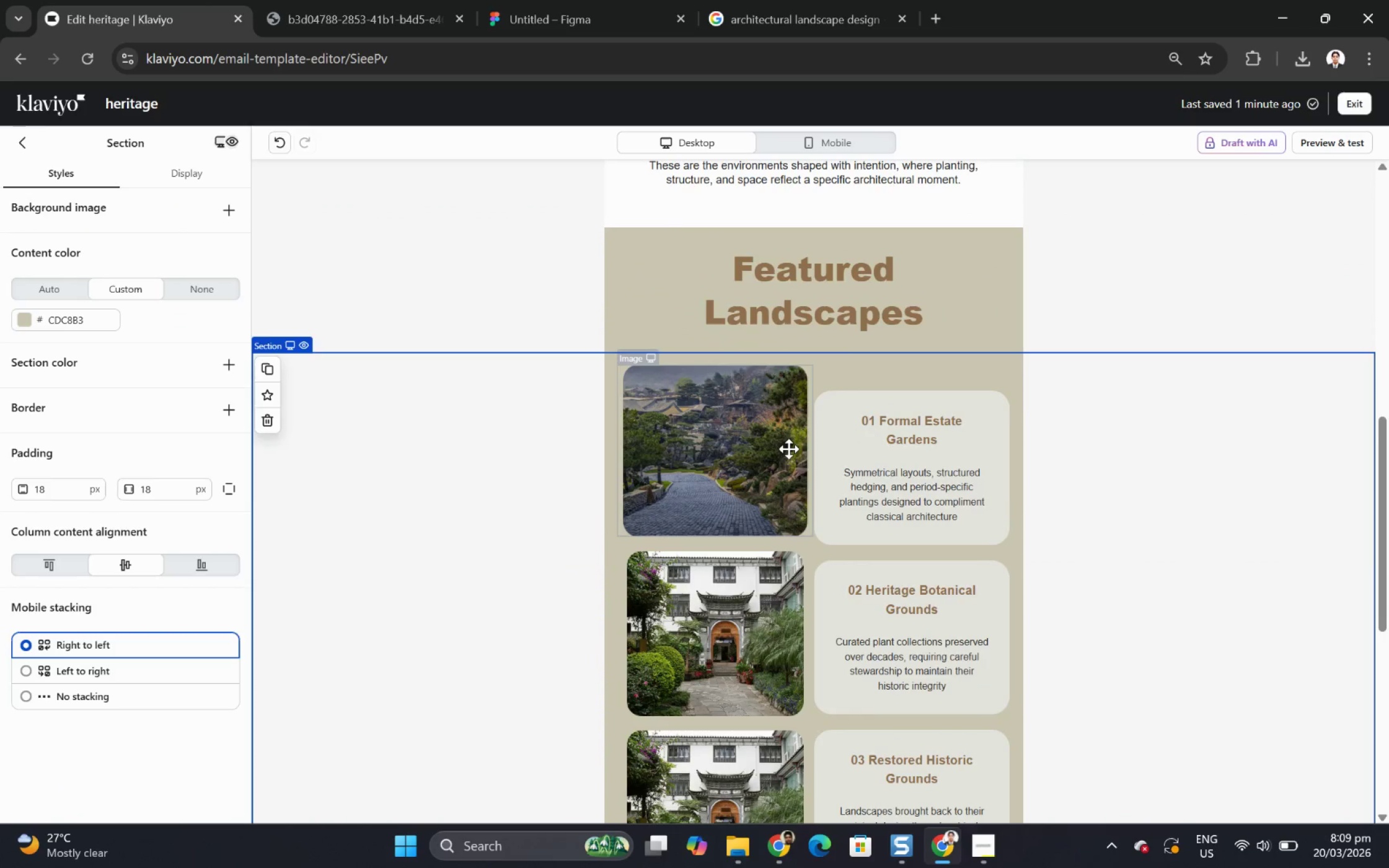 
left_click([788, 449])
 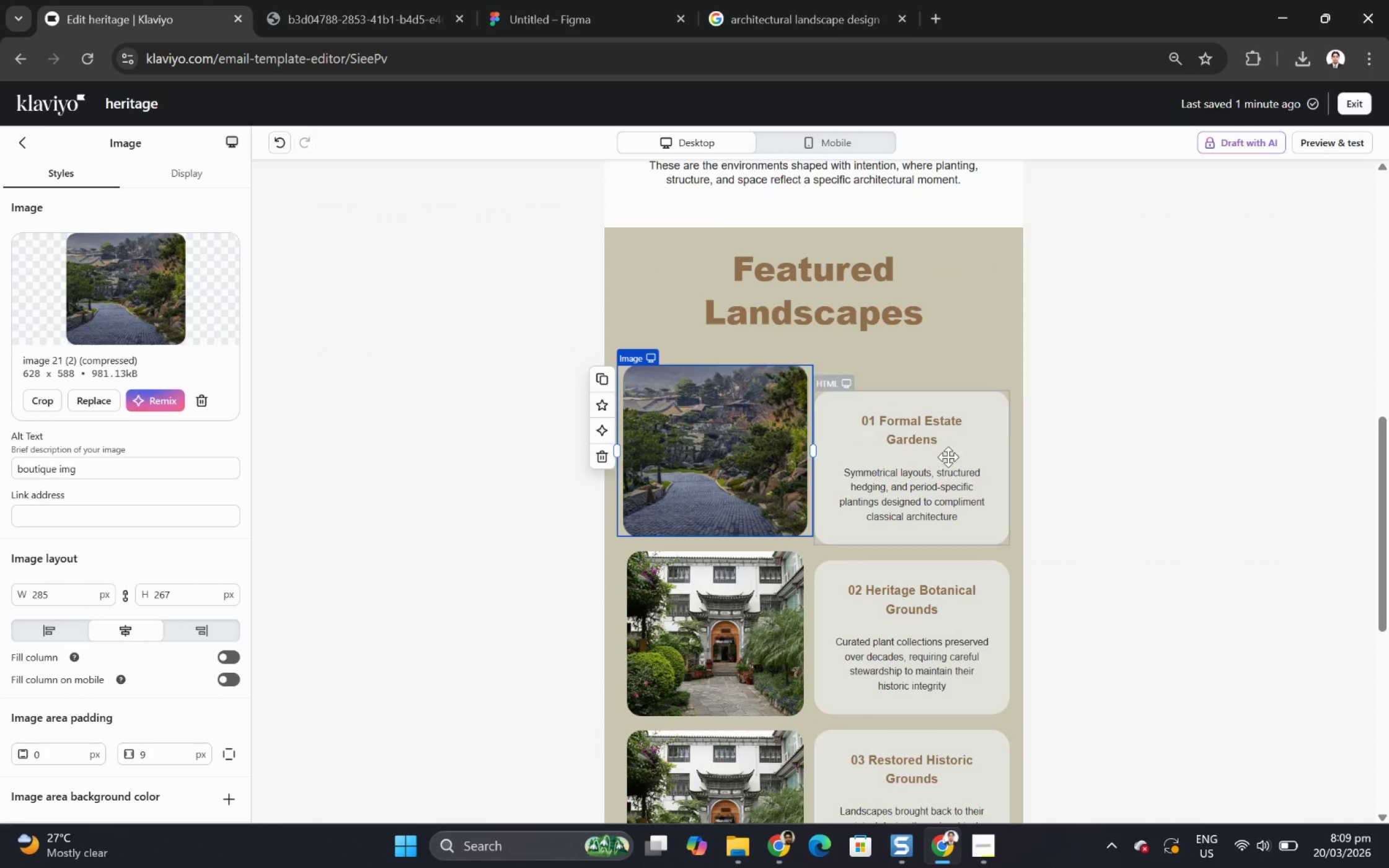 
left_click([950, 457])
 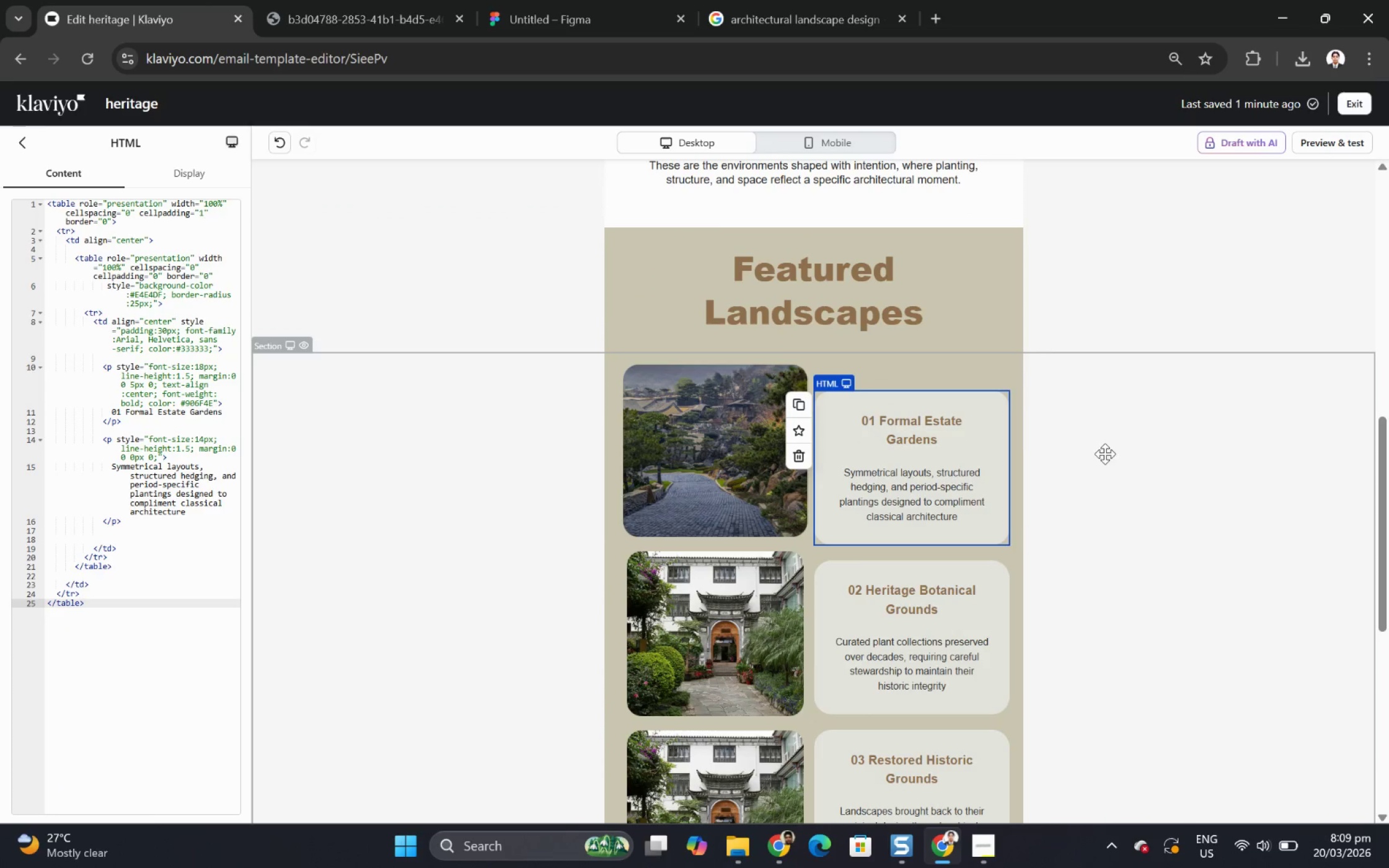 
left_click([681, 420])
 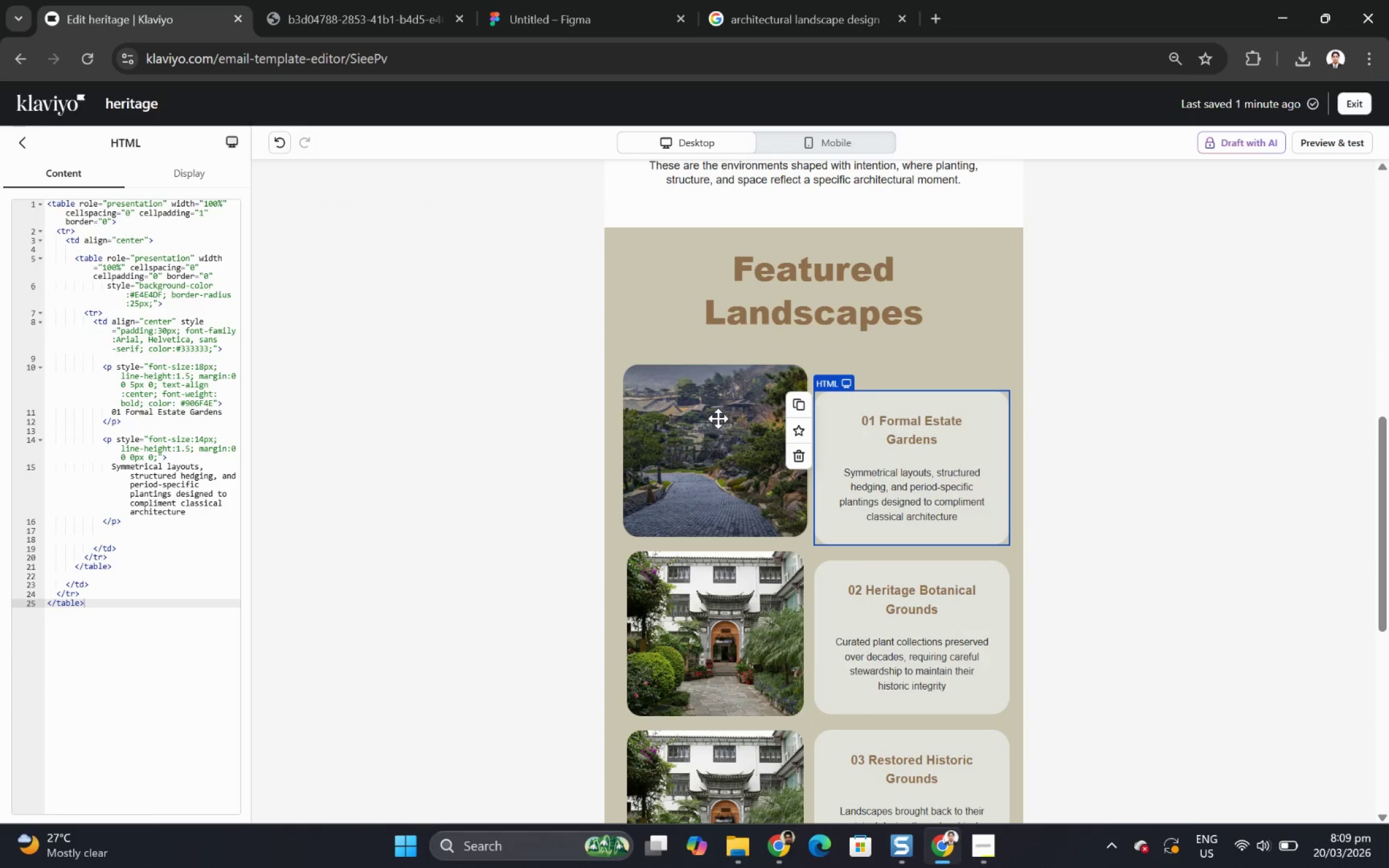 
left_click([718, 418])
 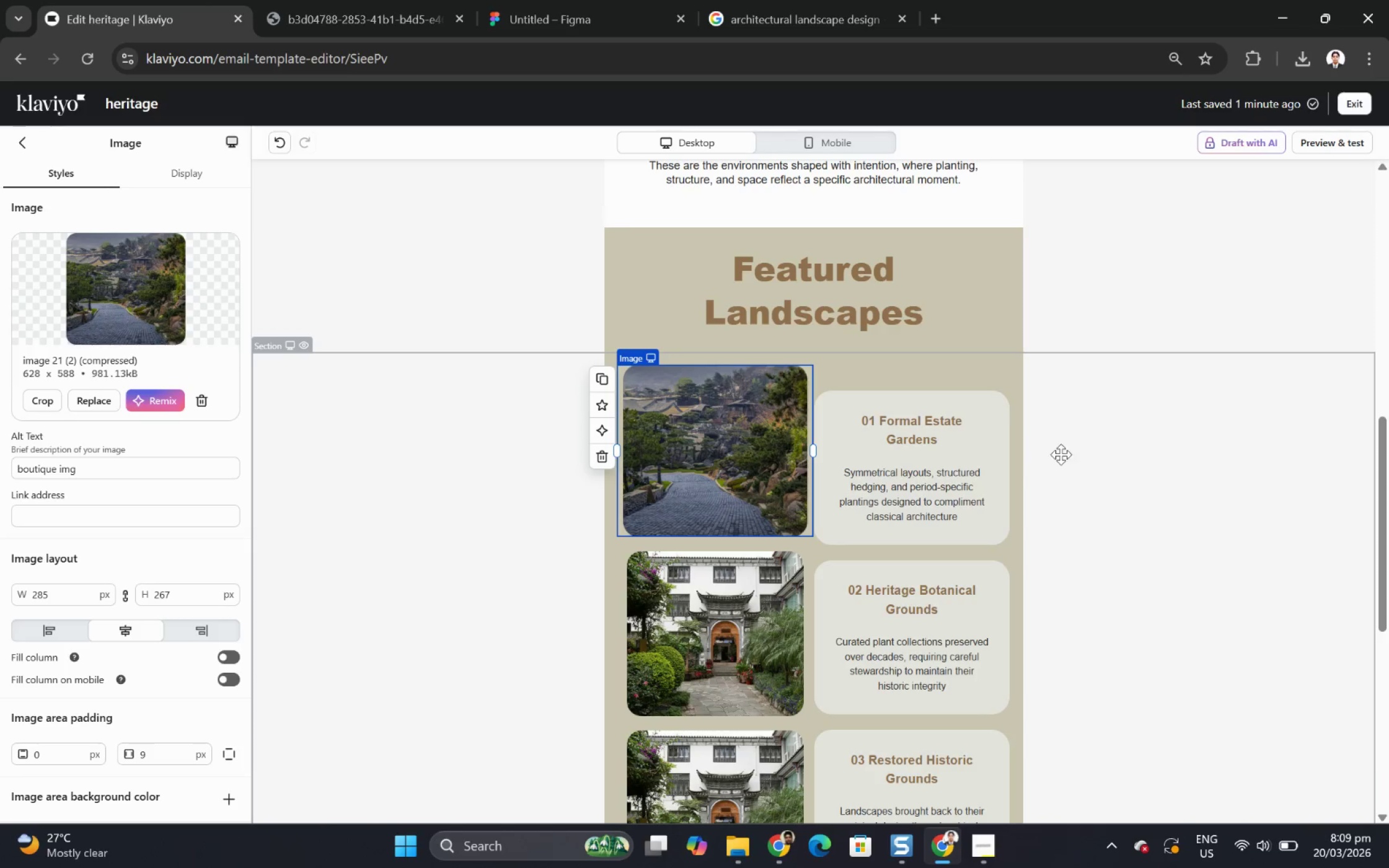 
scroll: coordinate [1104, 454], scroll_direction: down, amount: 2.0
 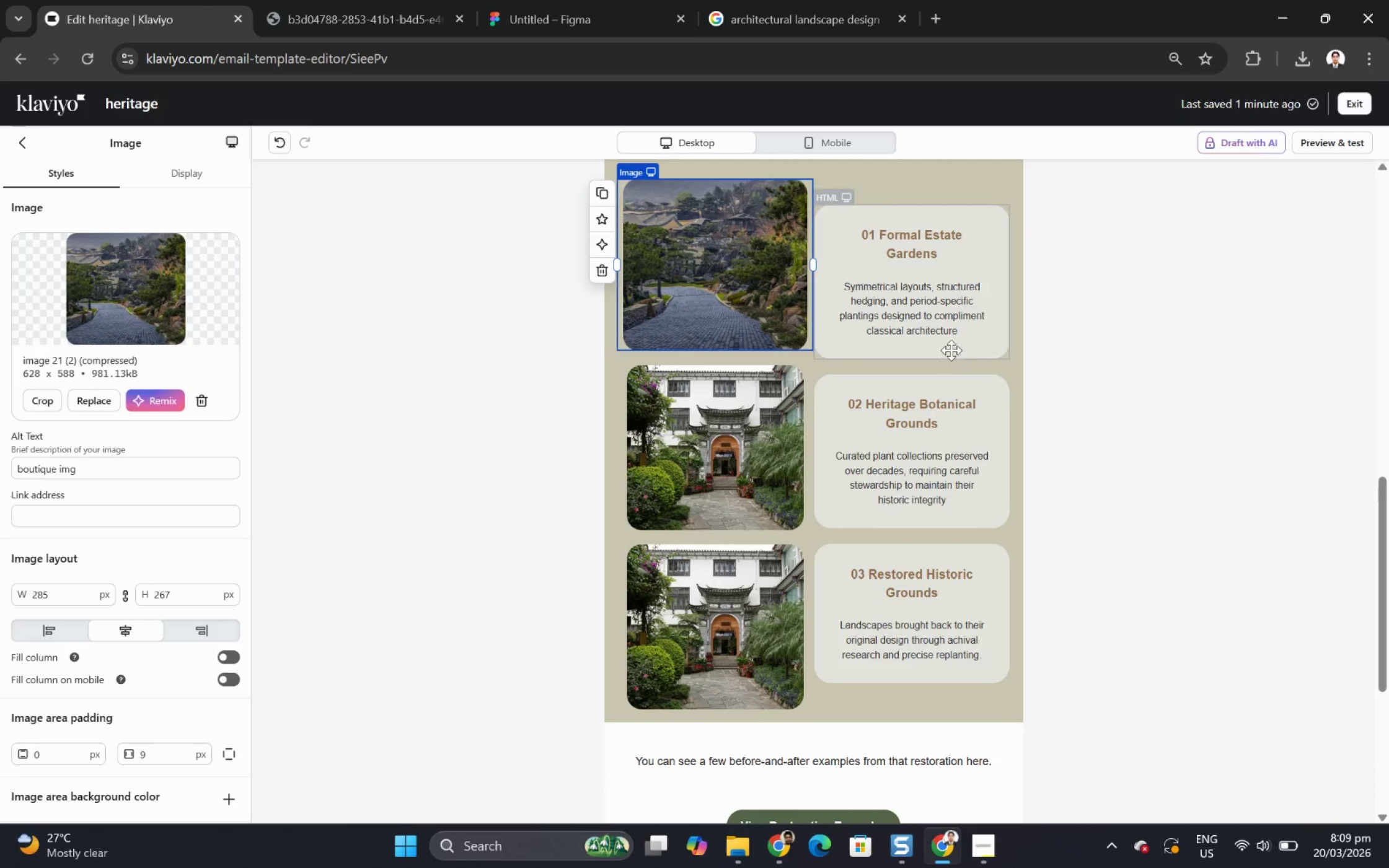 
left_click([939, 320])
 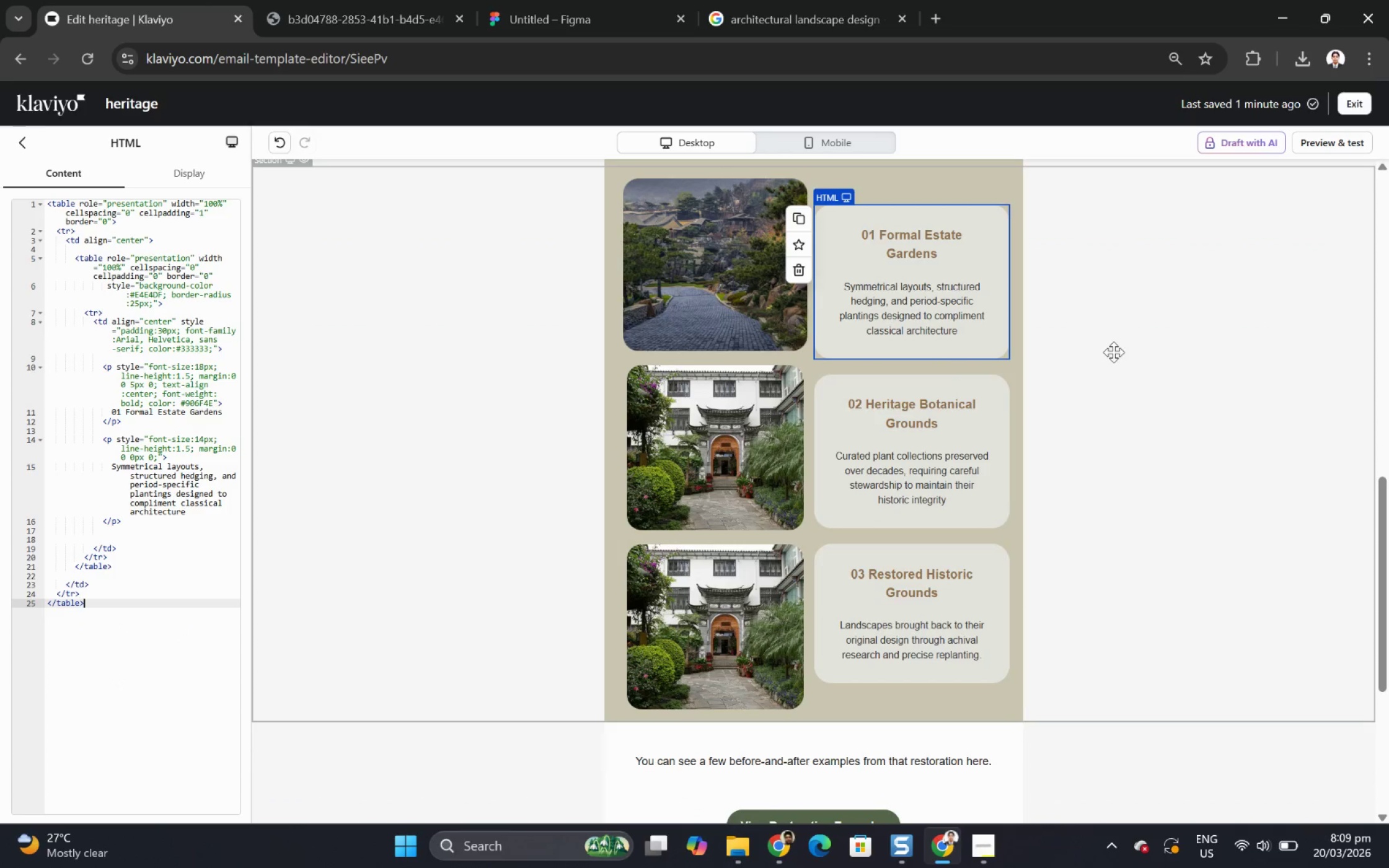 
scroll: coordinate [1114, 352], scroll_direction: up, amount: 2.0
 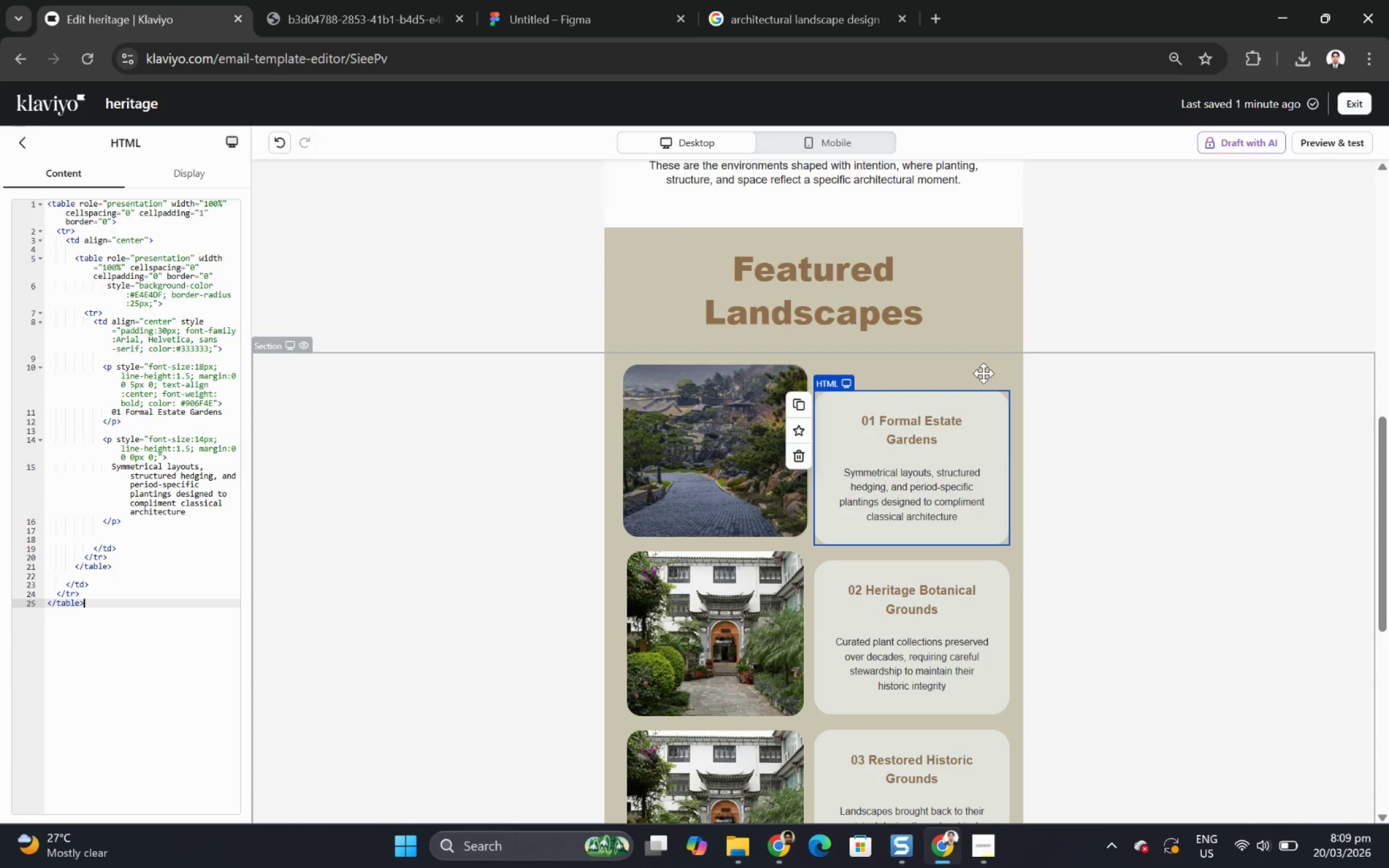 
left_click([979, 369])
 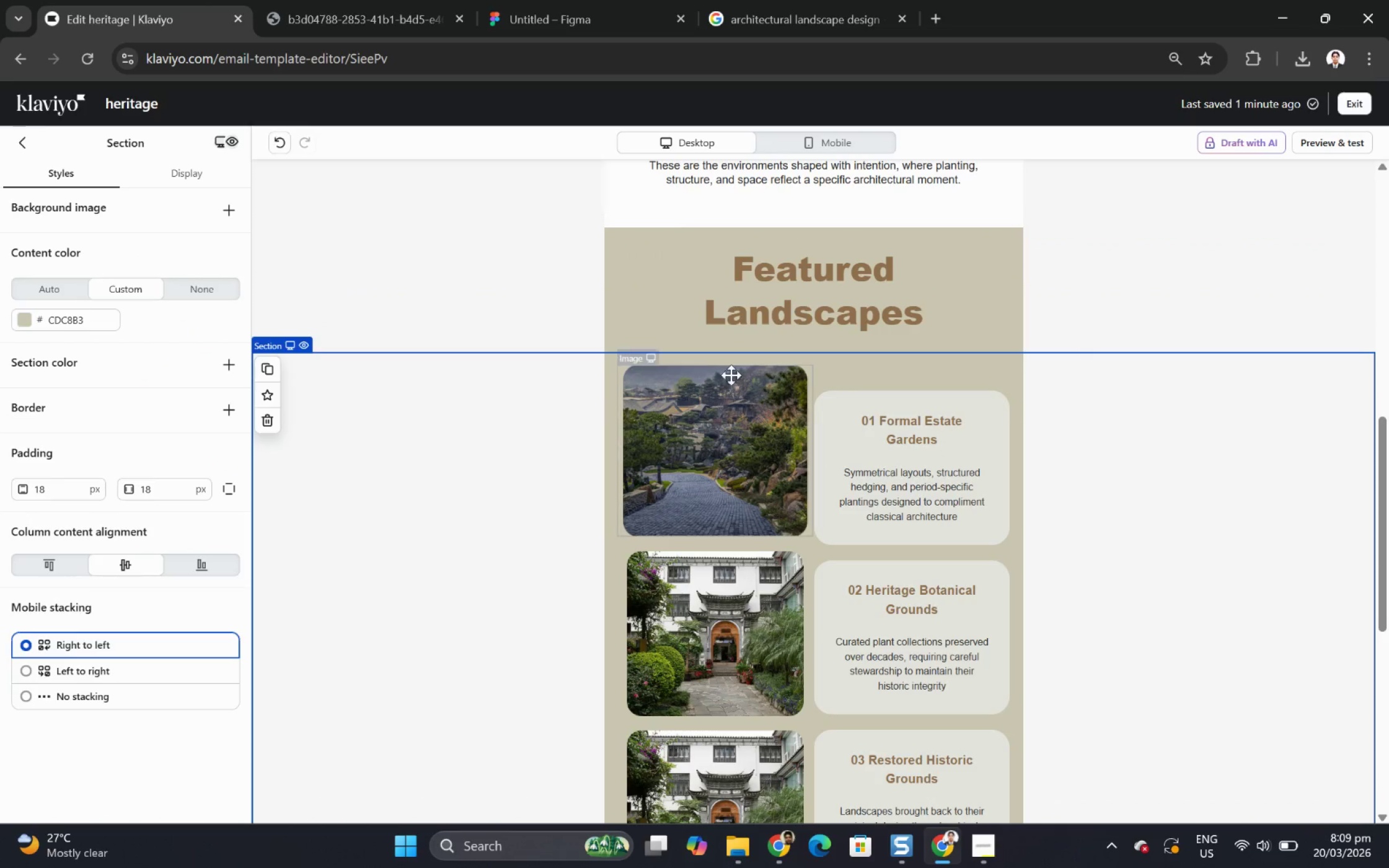 
left_click([726, 377])
 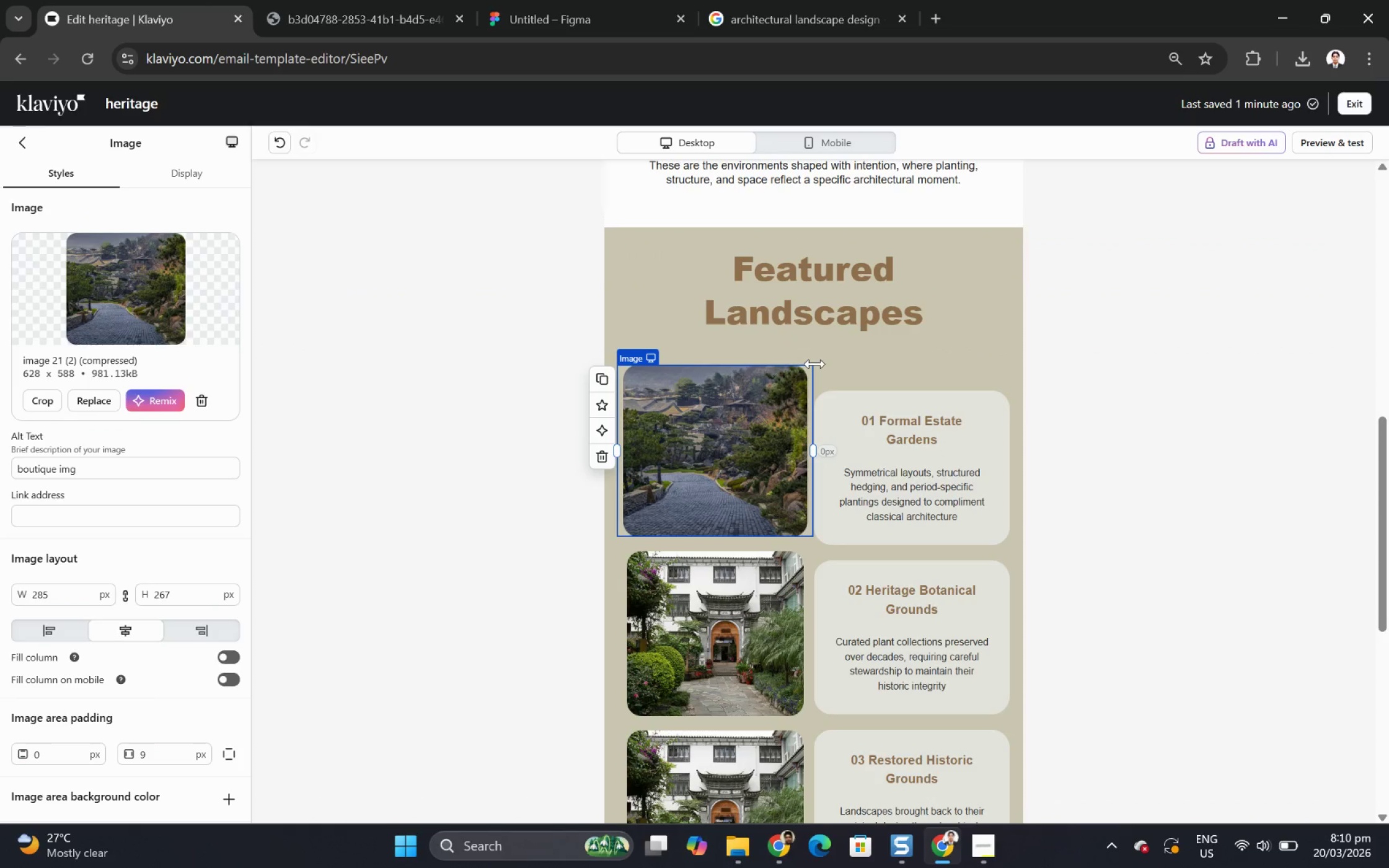 
left_click([734, 660])
 